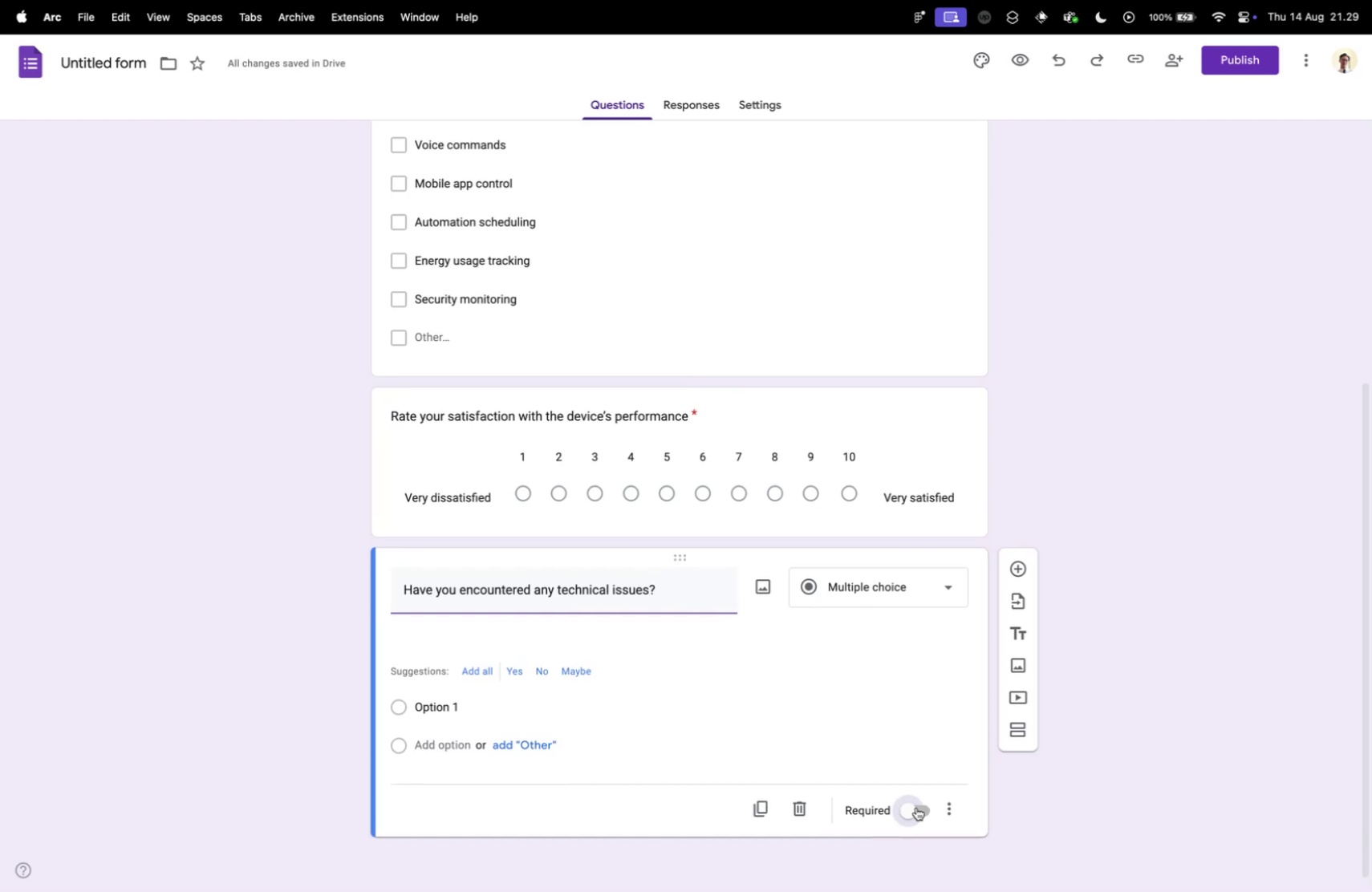 
key(Control+ControlLeft)
 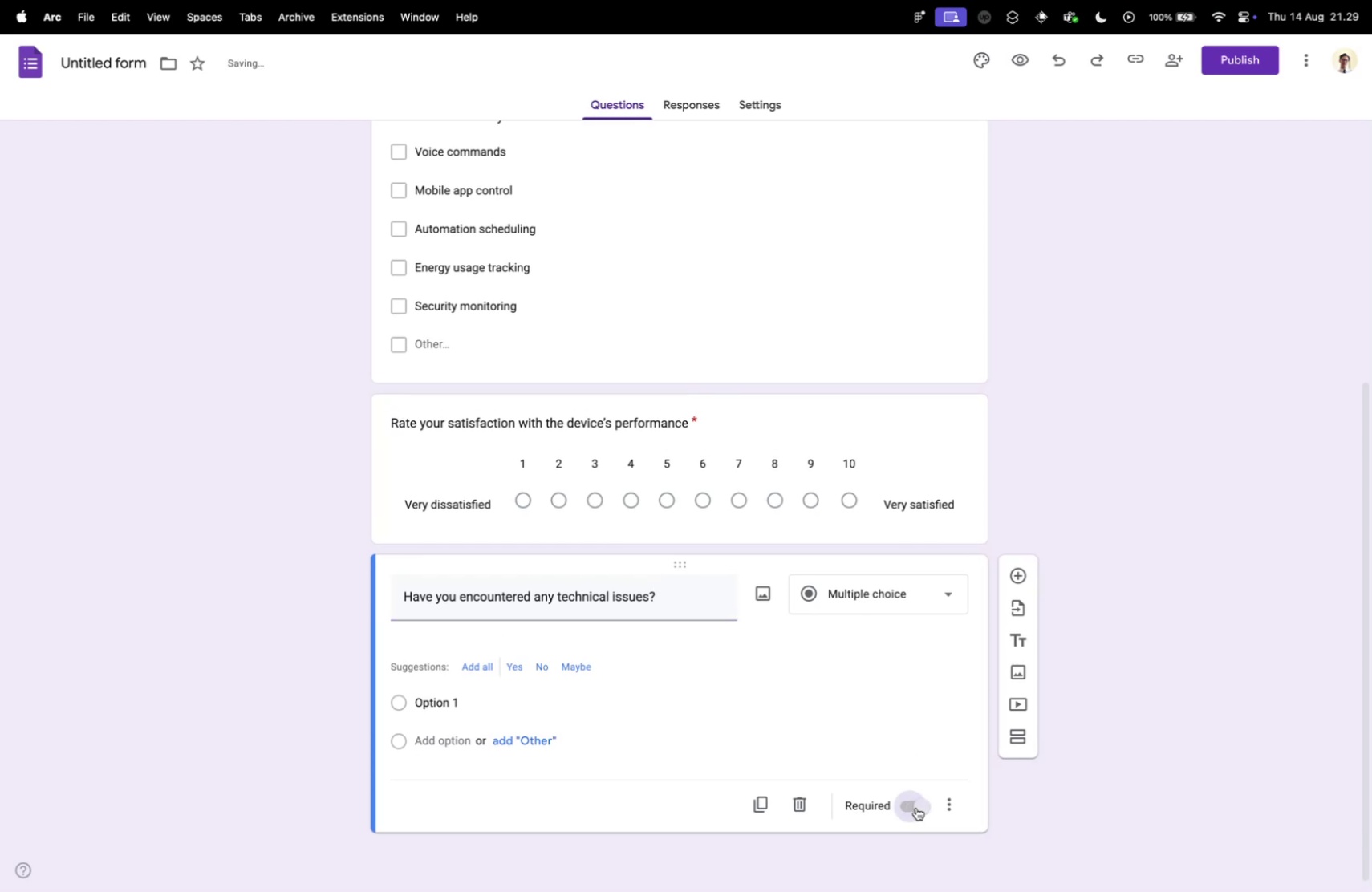 
key(Control+Tab)
 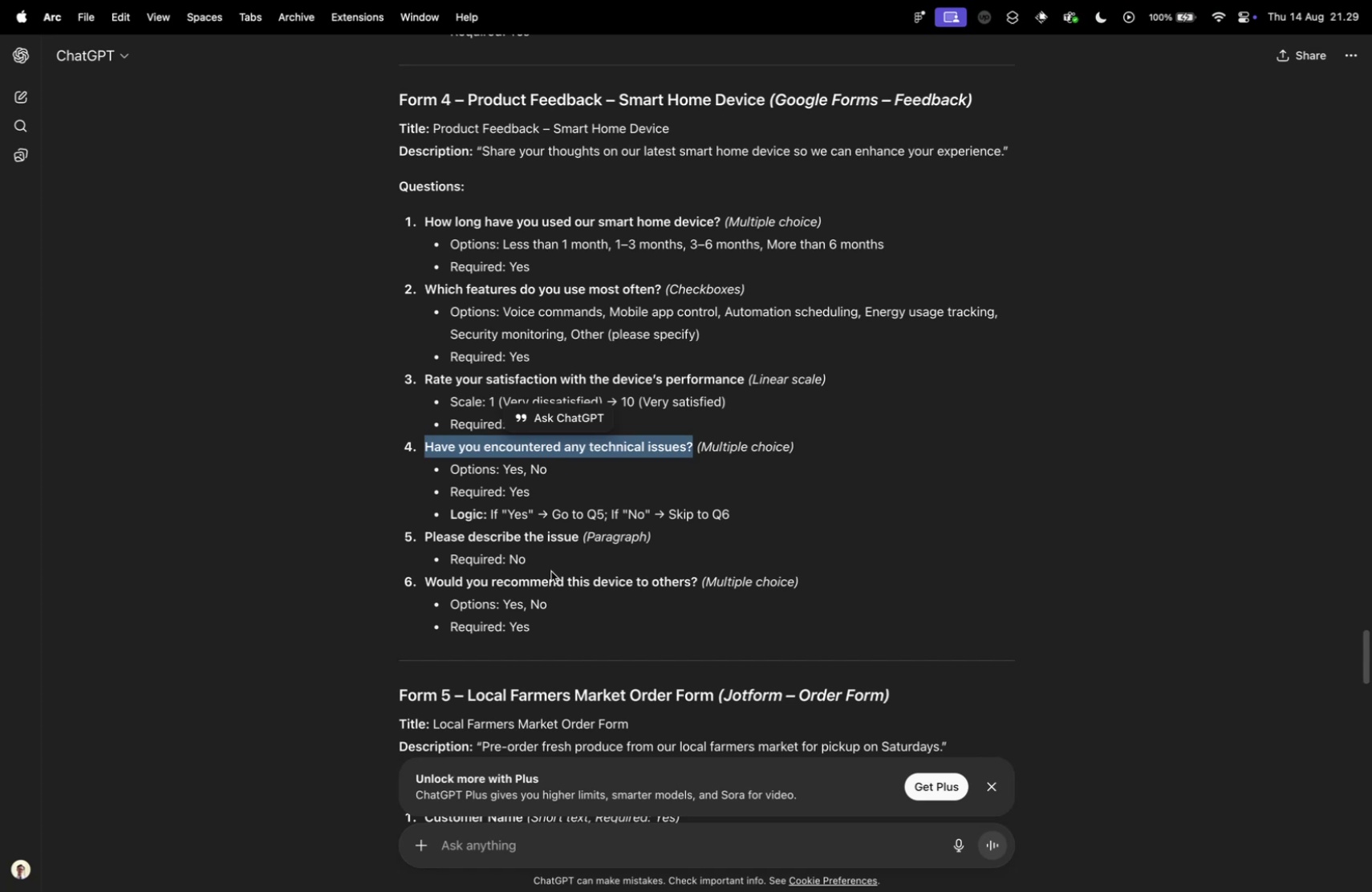 
wait(15.88)
 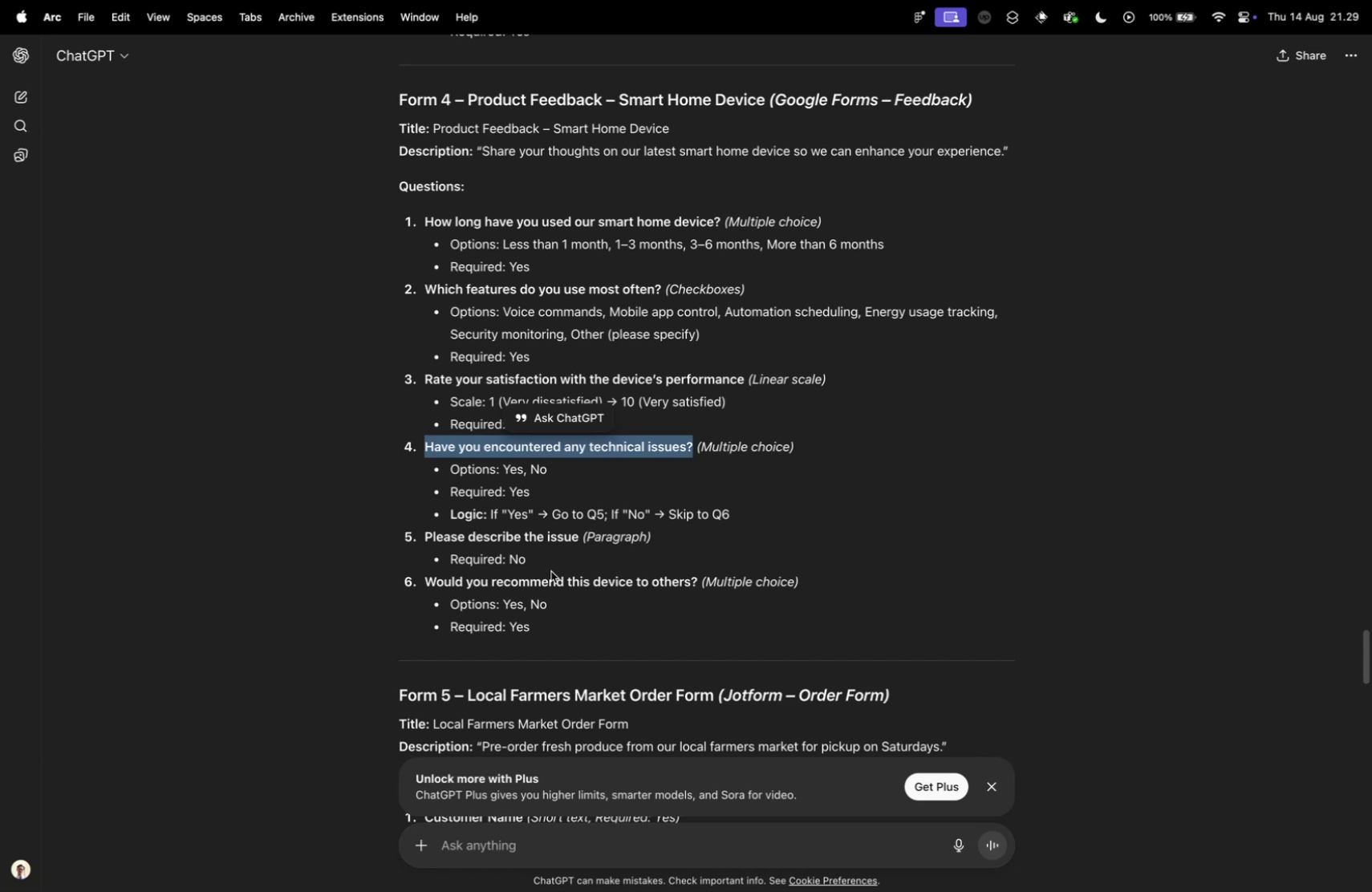 
key(Control+ControlLeft)
 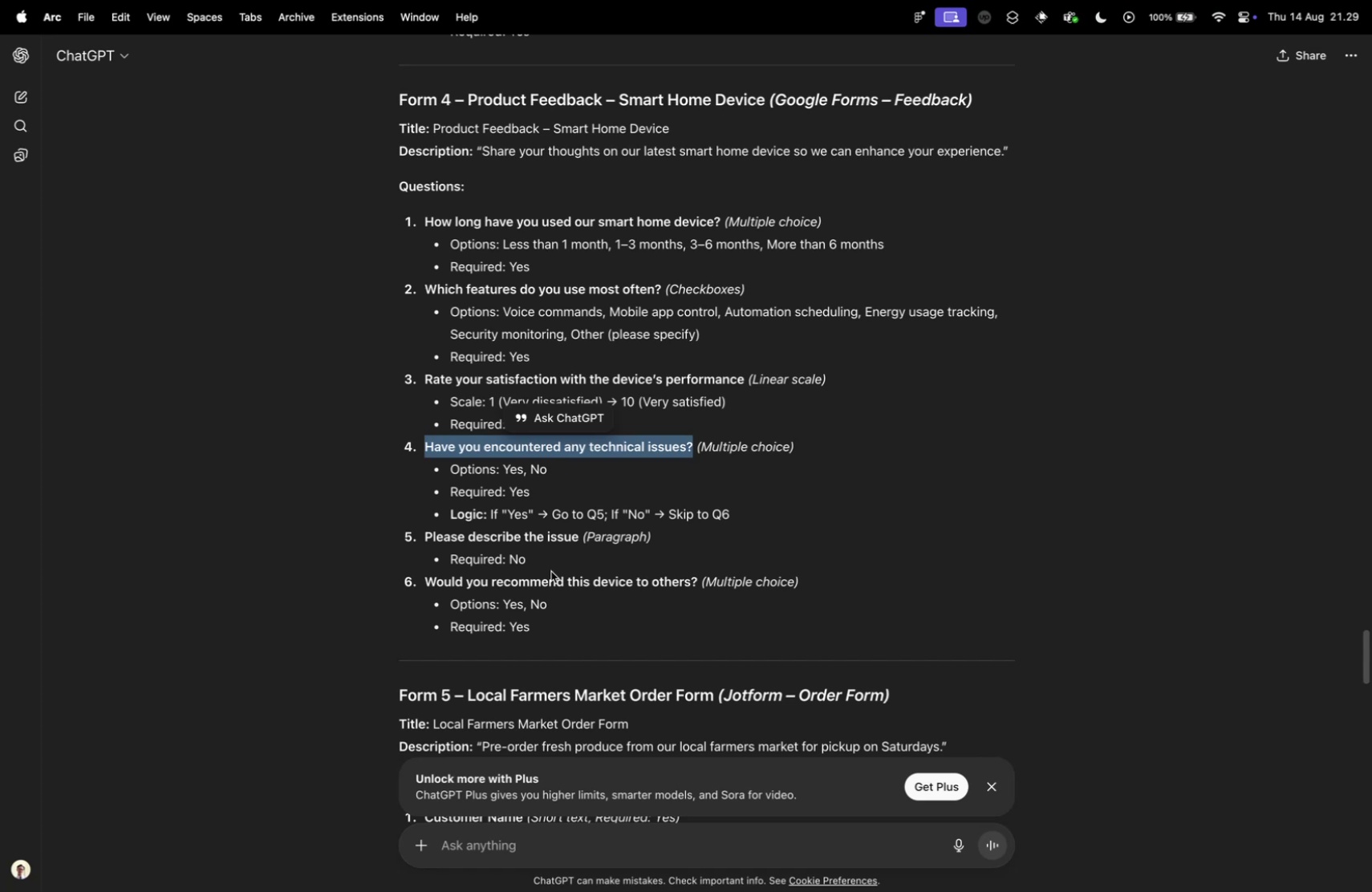 
key(Control+Tab)
 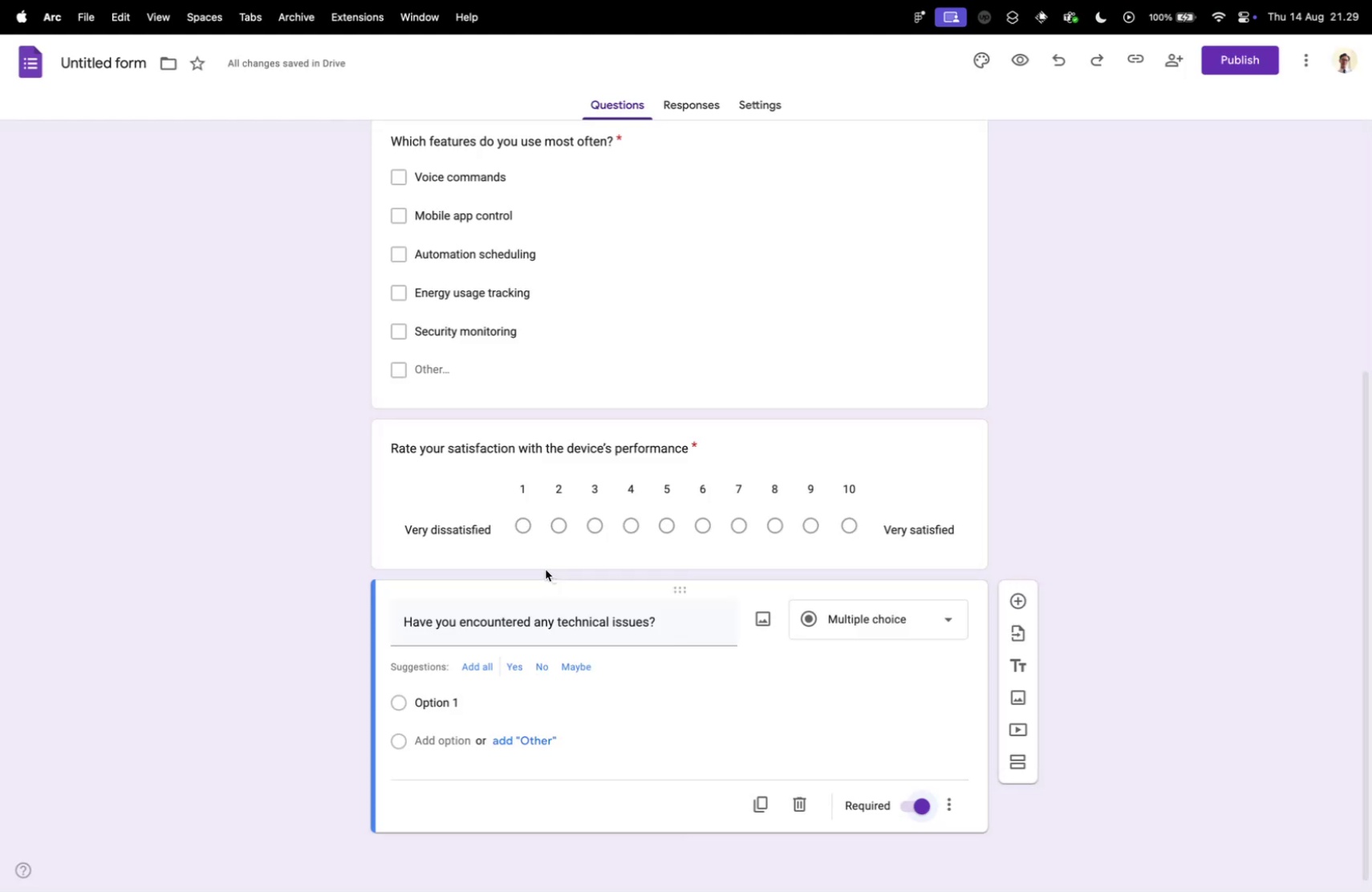 
key(Control+ControlLeft)
 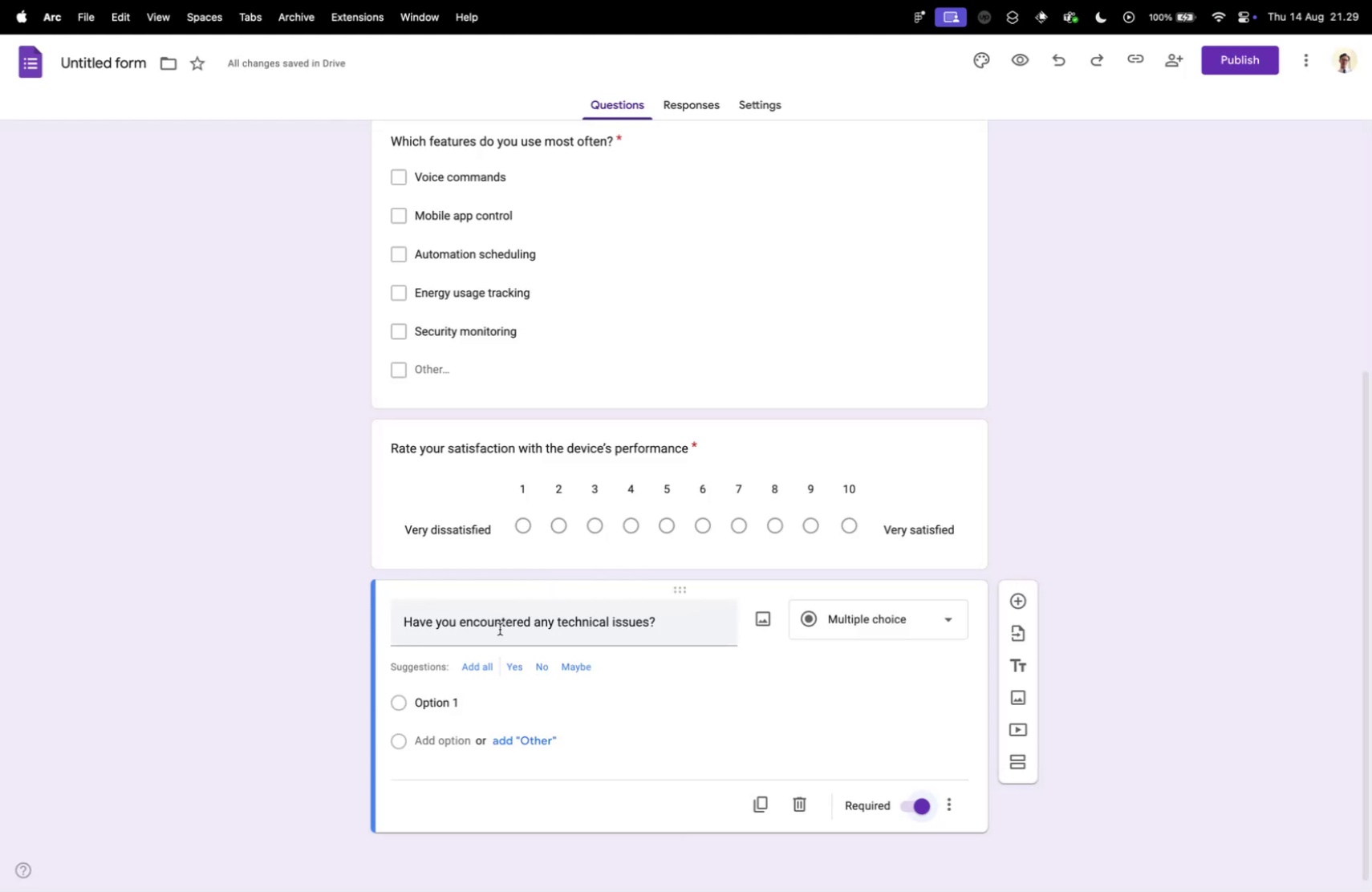 
key(Control+Tab)
 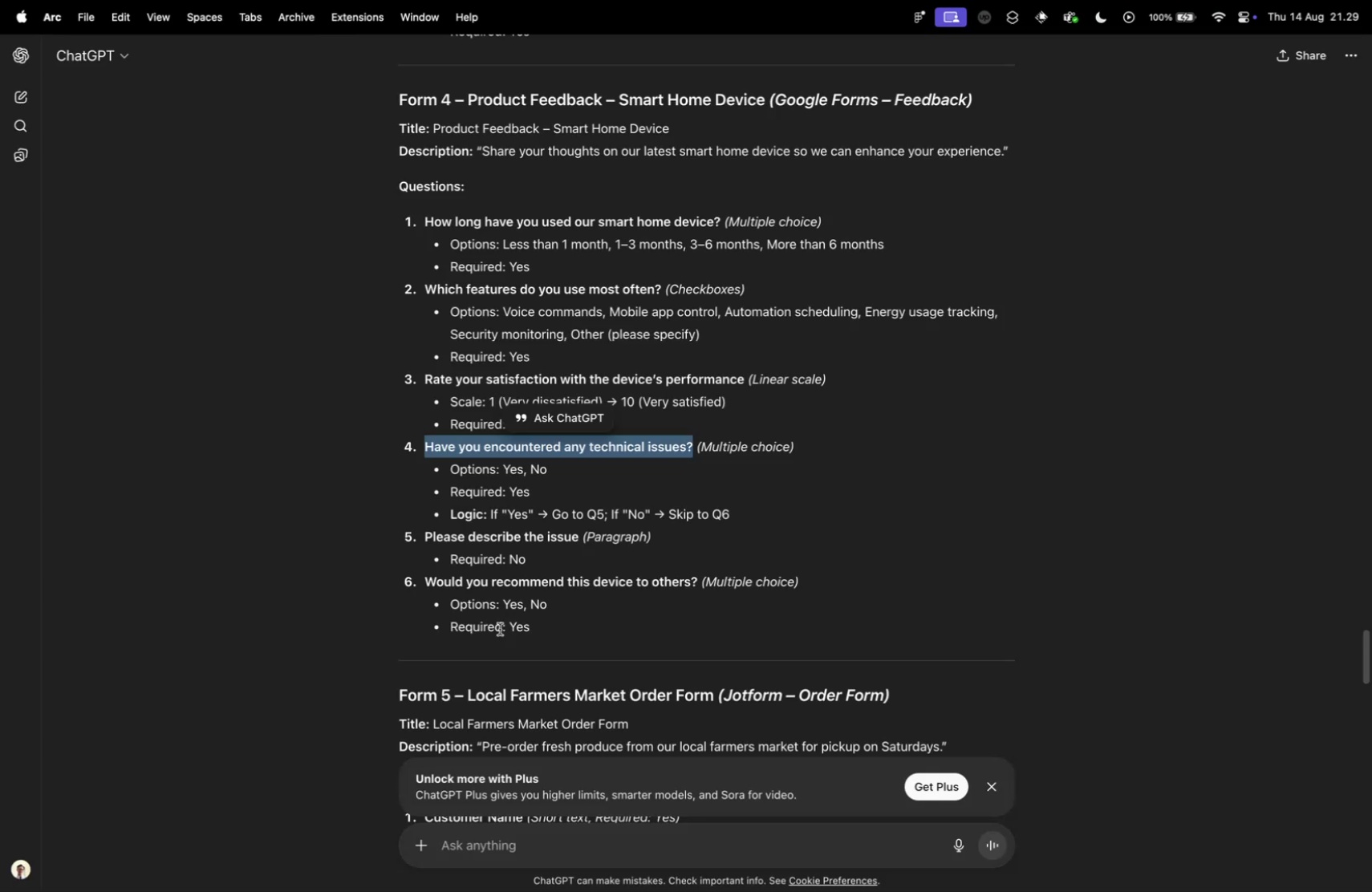 
key(Control+ControlLeft)
 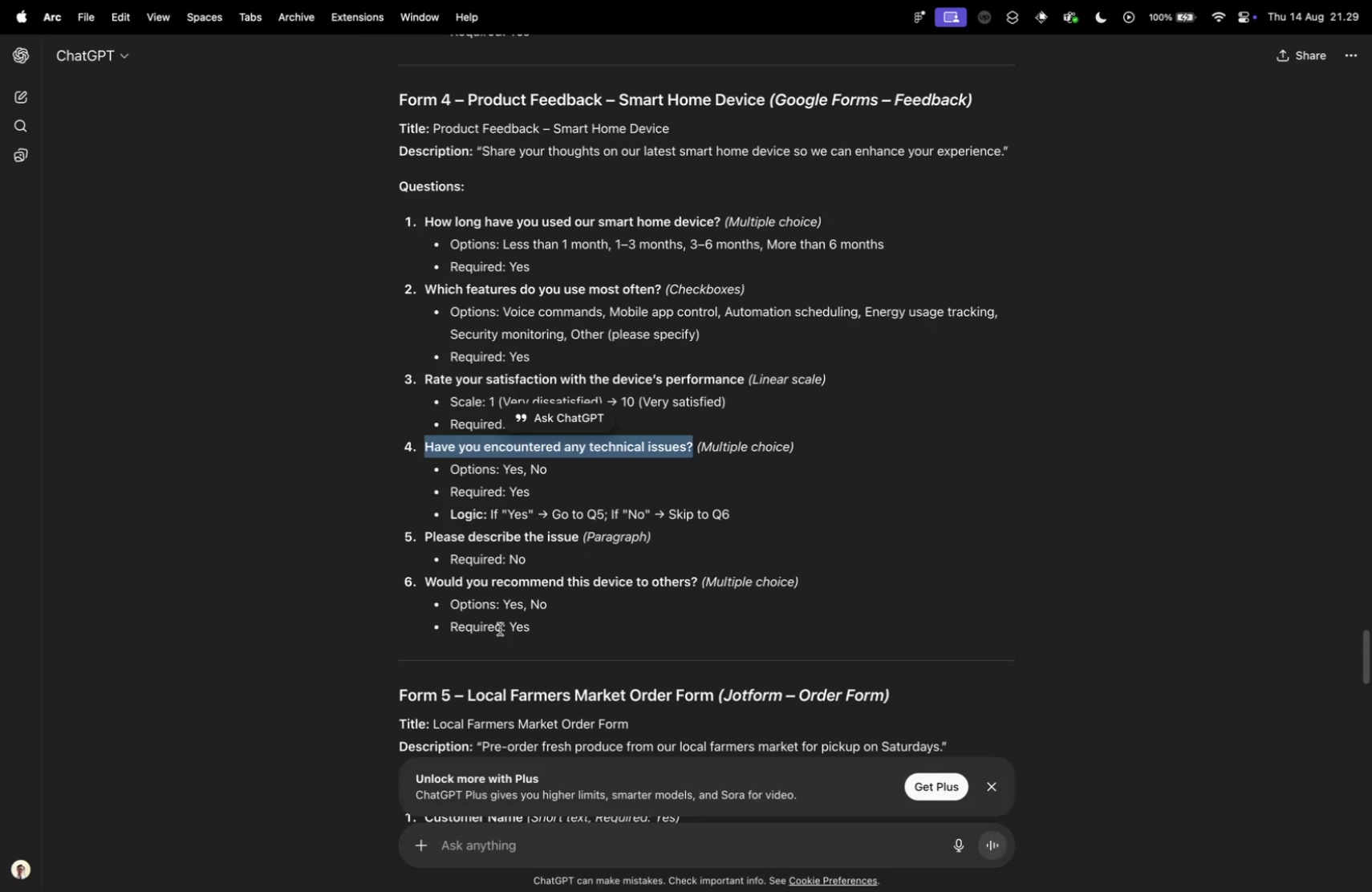 
key(Control+Tab)
 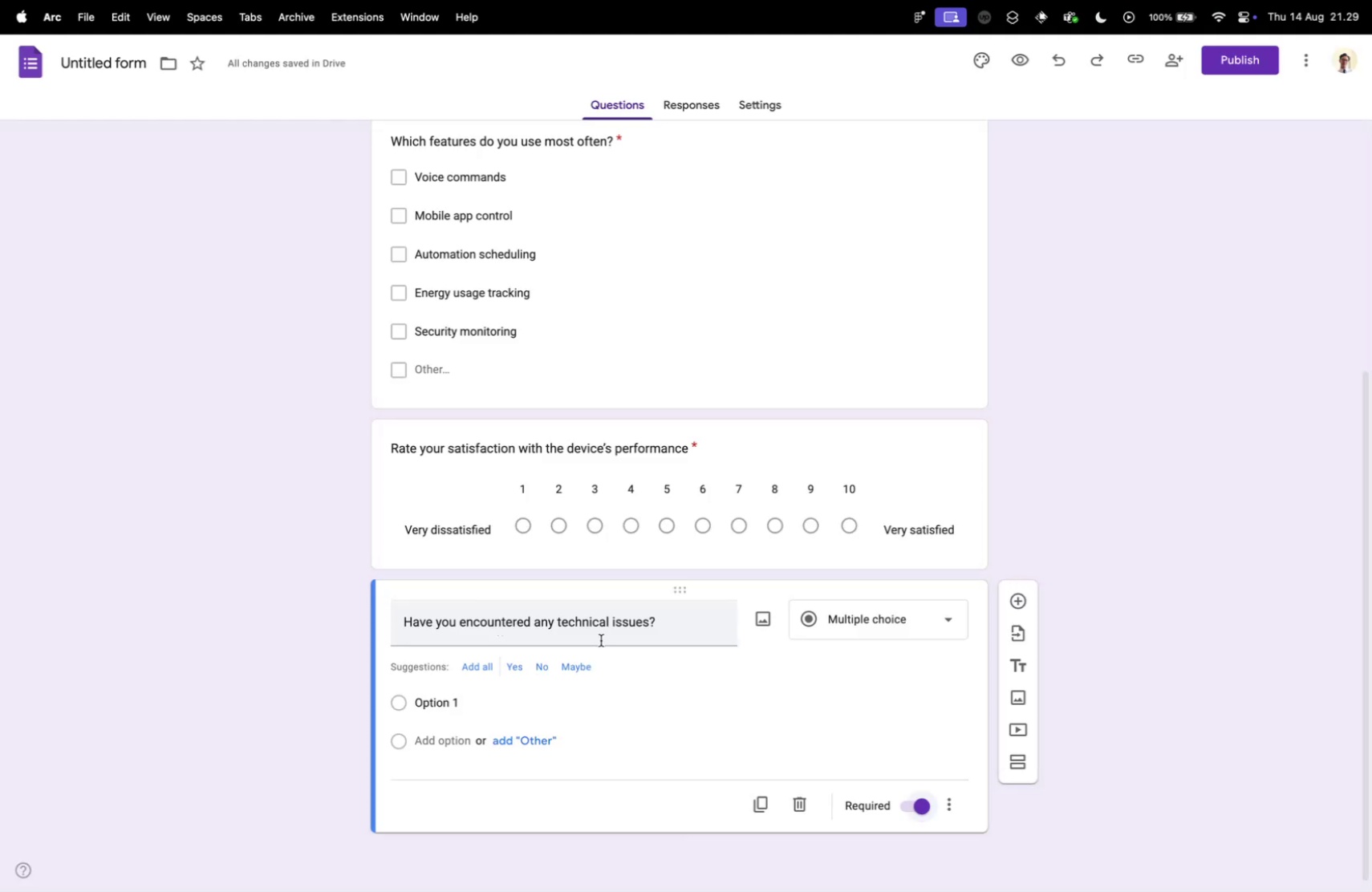 
scroll: coordinate [925, 681], scroll_direction: down, amount: 9.0
 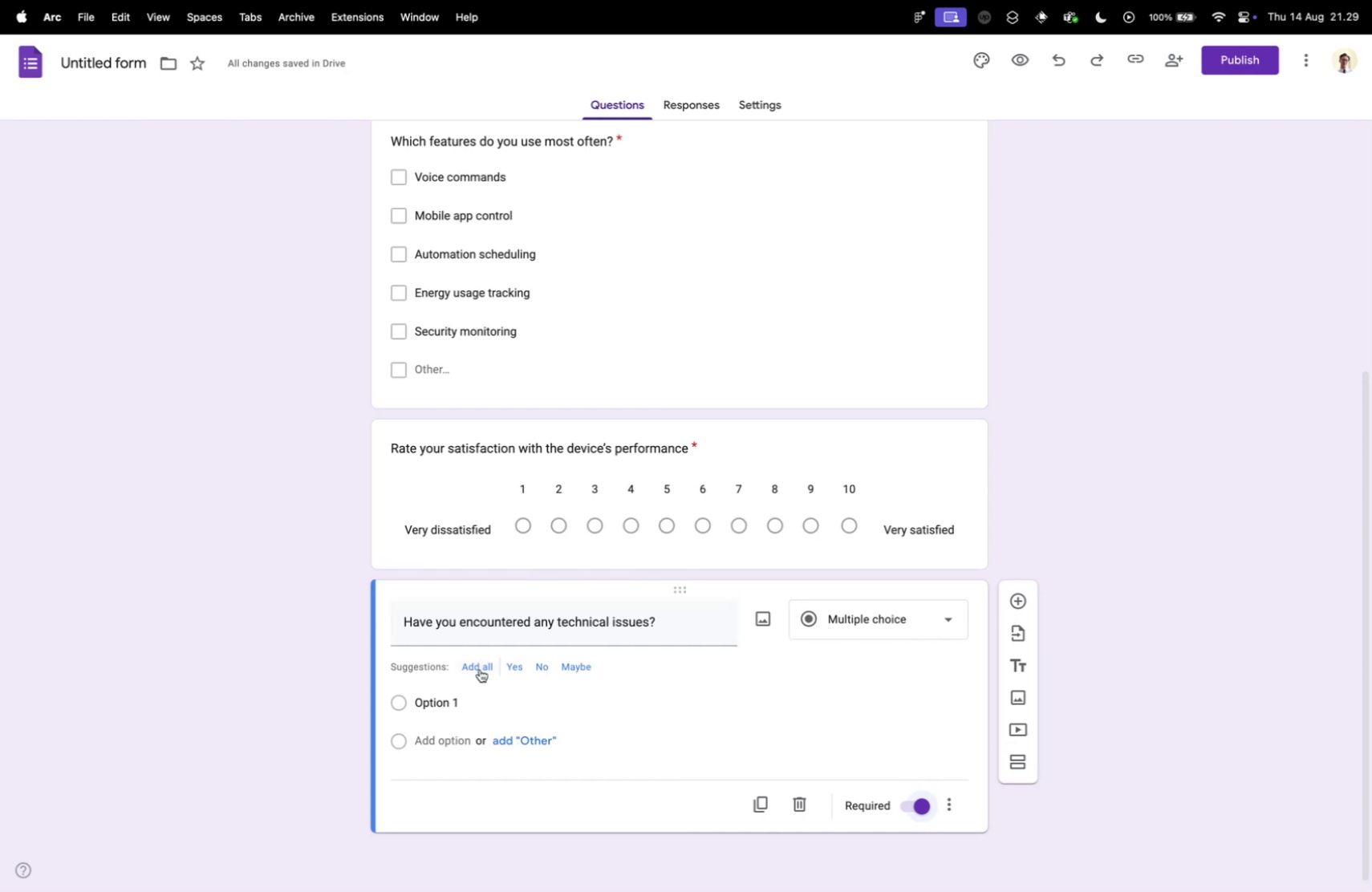 
left_click([481, 668])
 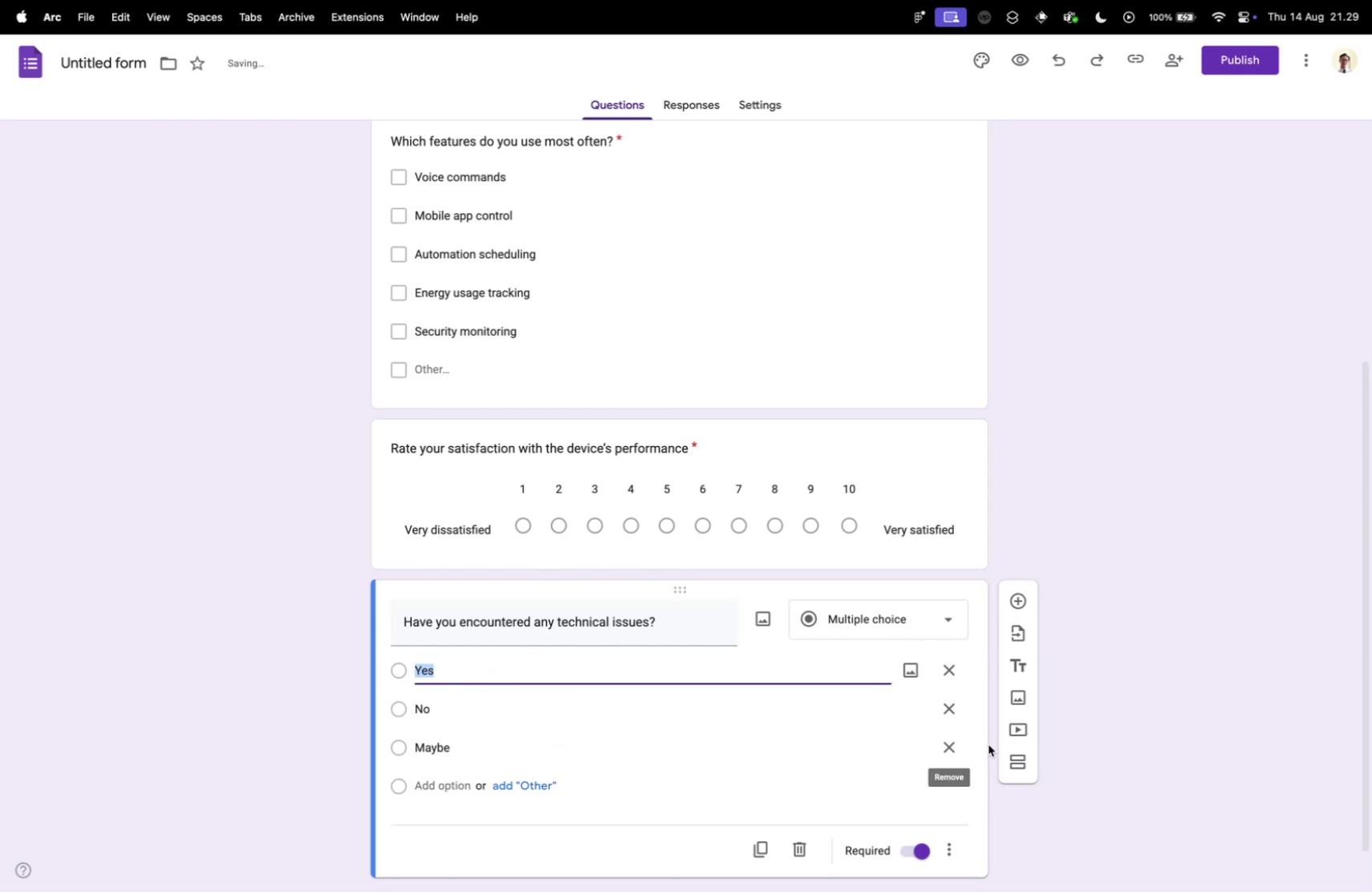 
left_click([938, 744])
 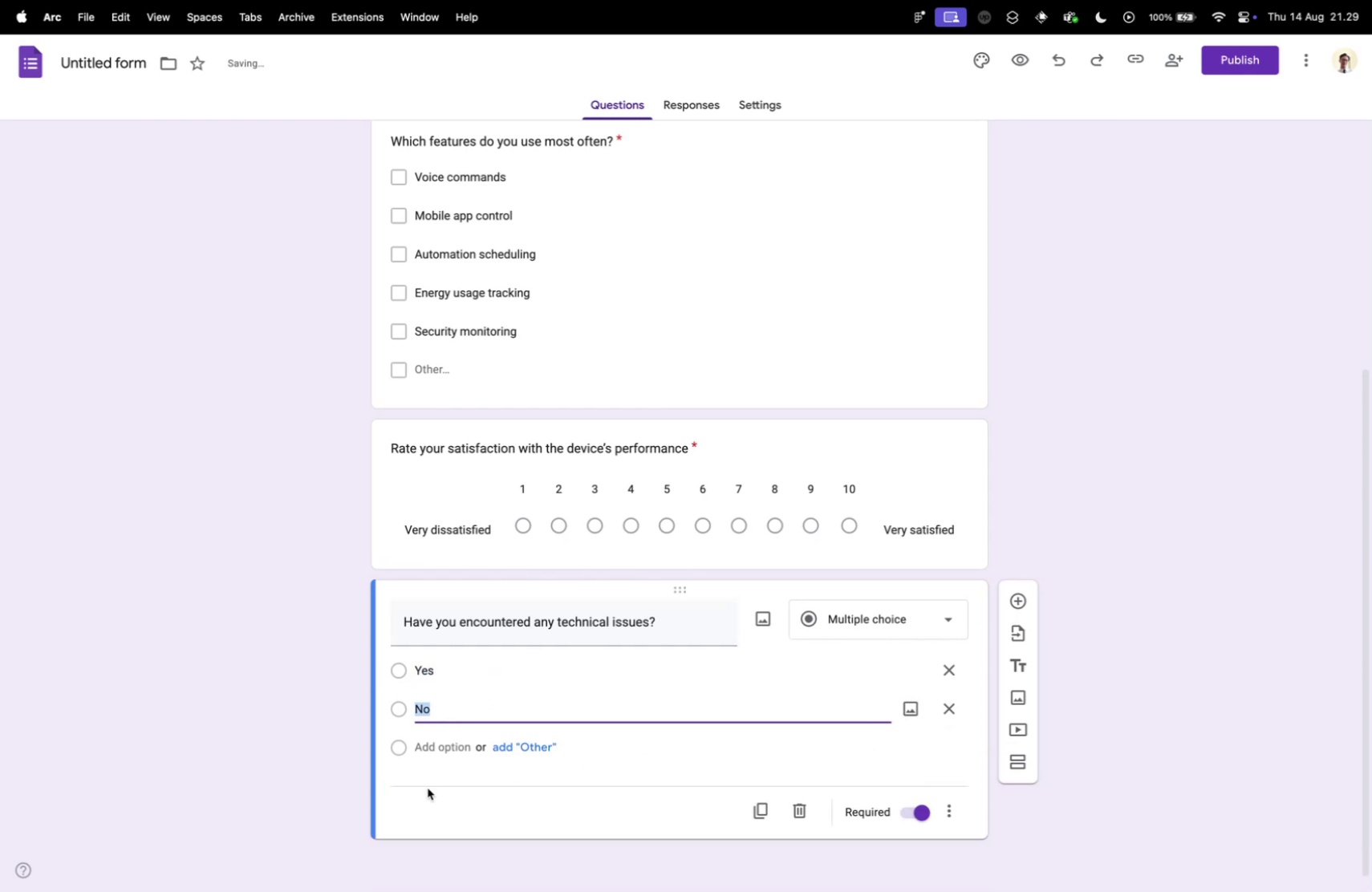 
left_click([522, 821])
 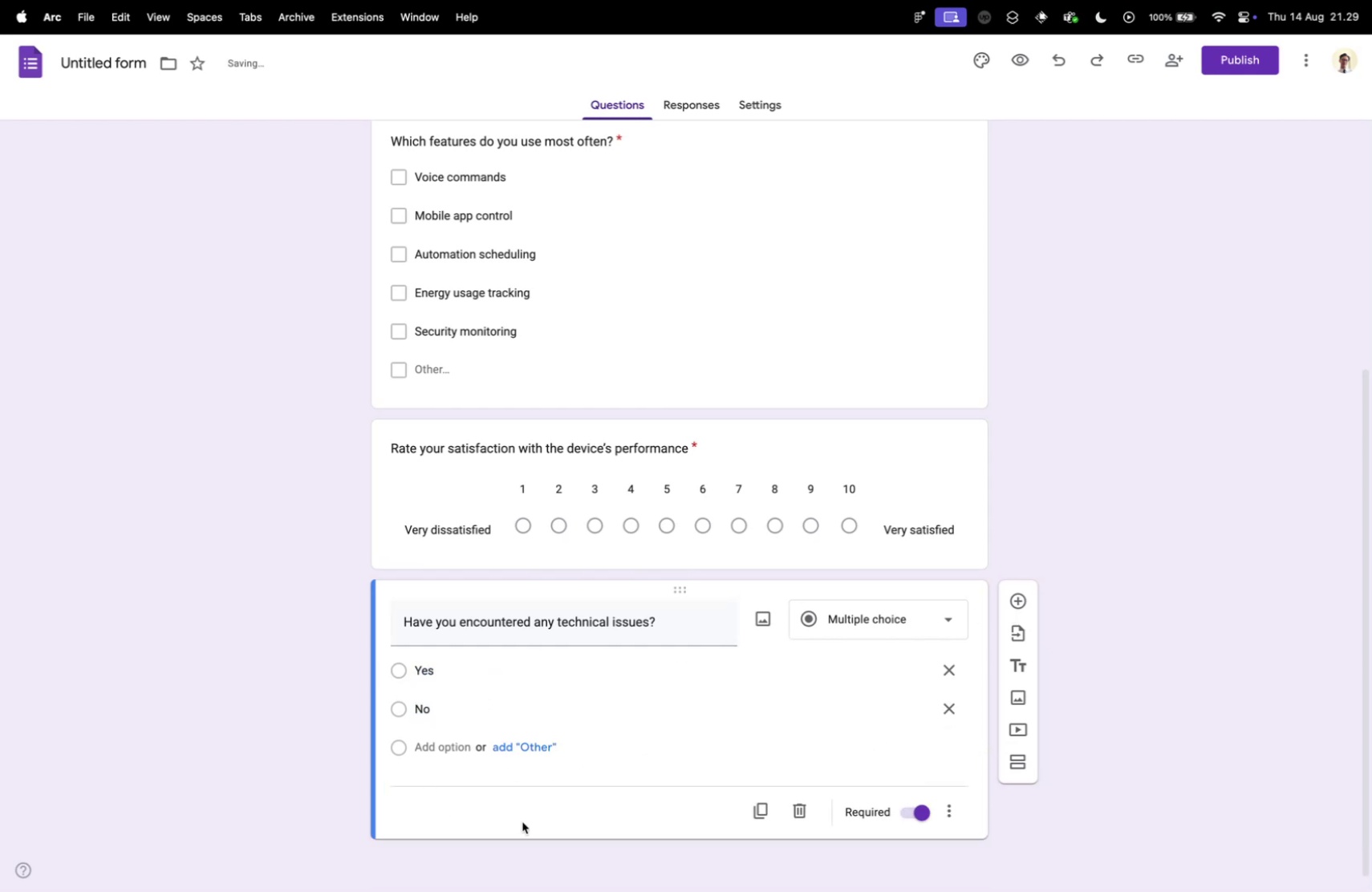 
scroll: coordinate [730, 809], scroll_direction: down, amount: 9.0
 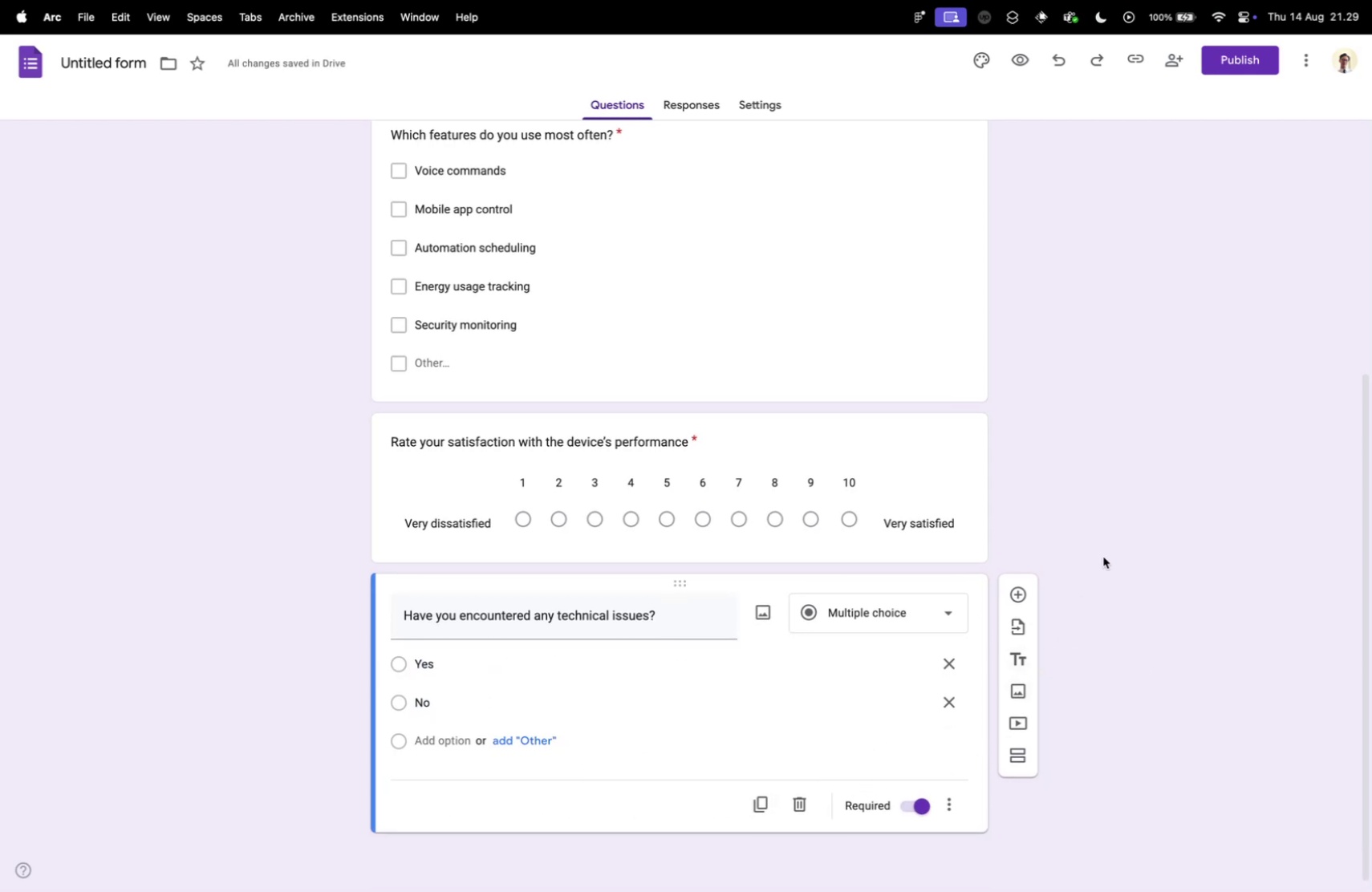 
left_click([1013, 599])
 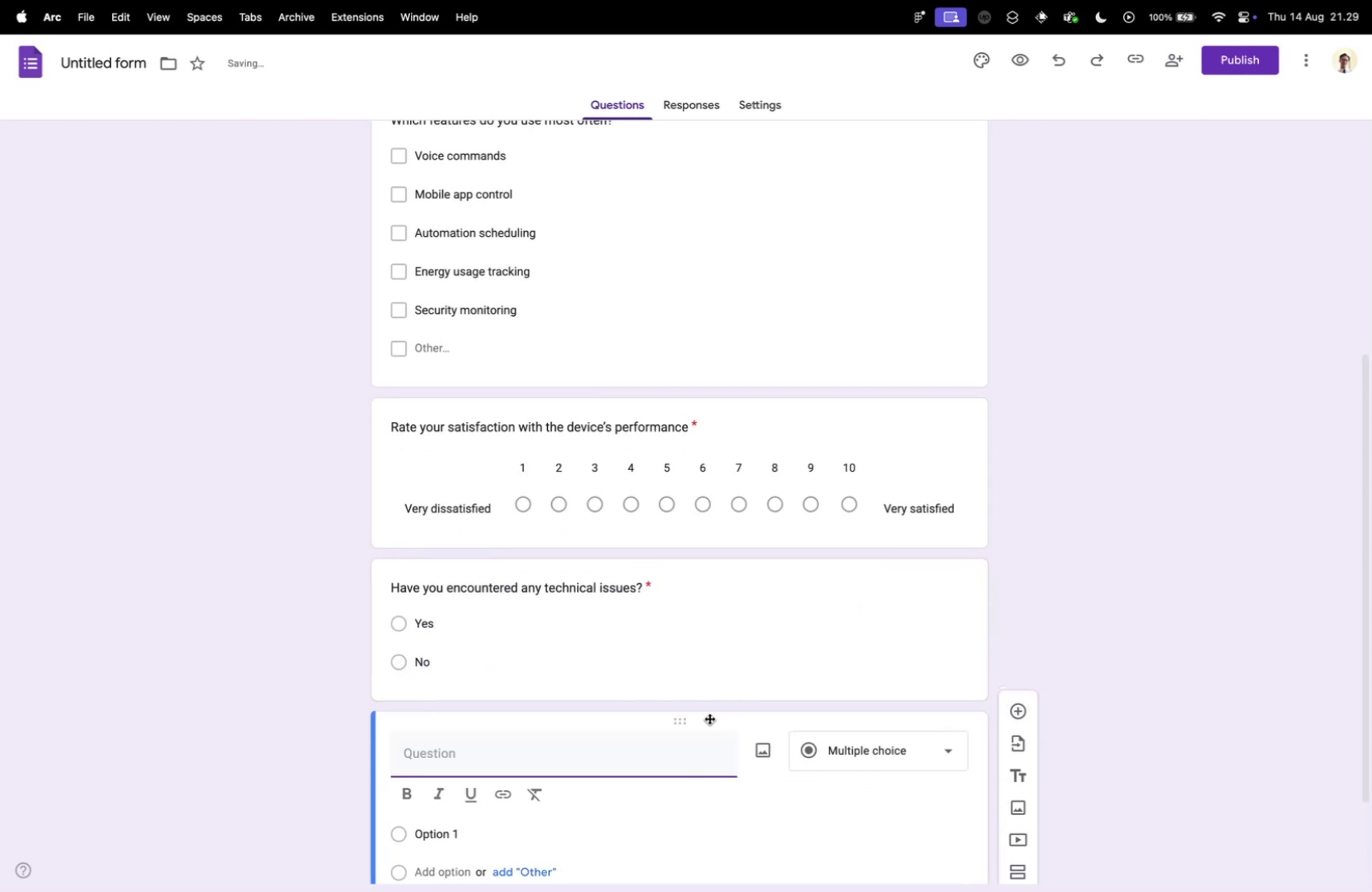 
key(Control+Tab)
 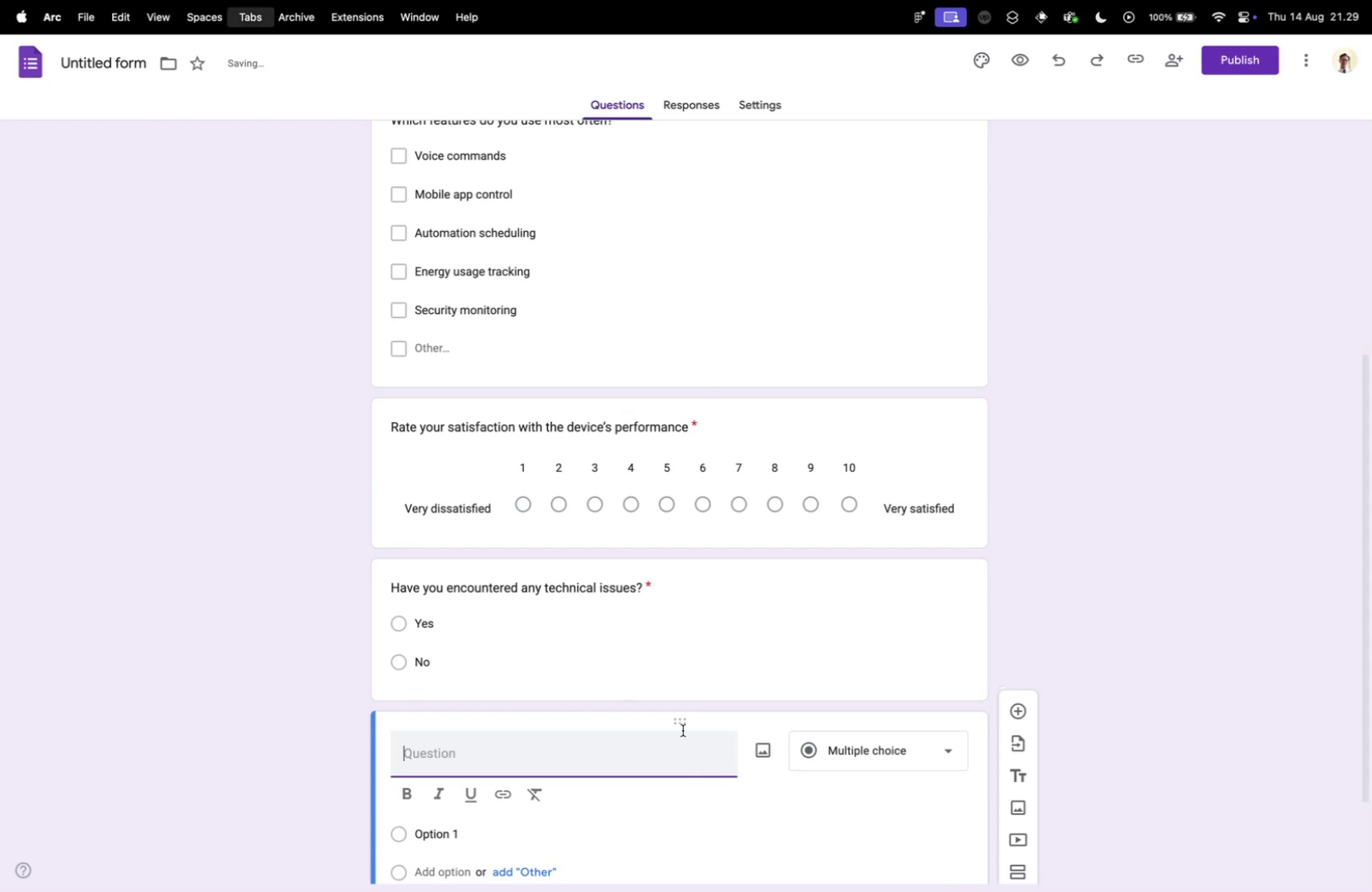 
scroll: coordinate [501, 647], scroll_direction: down, amount: 5.0
 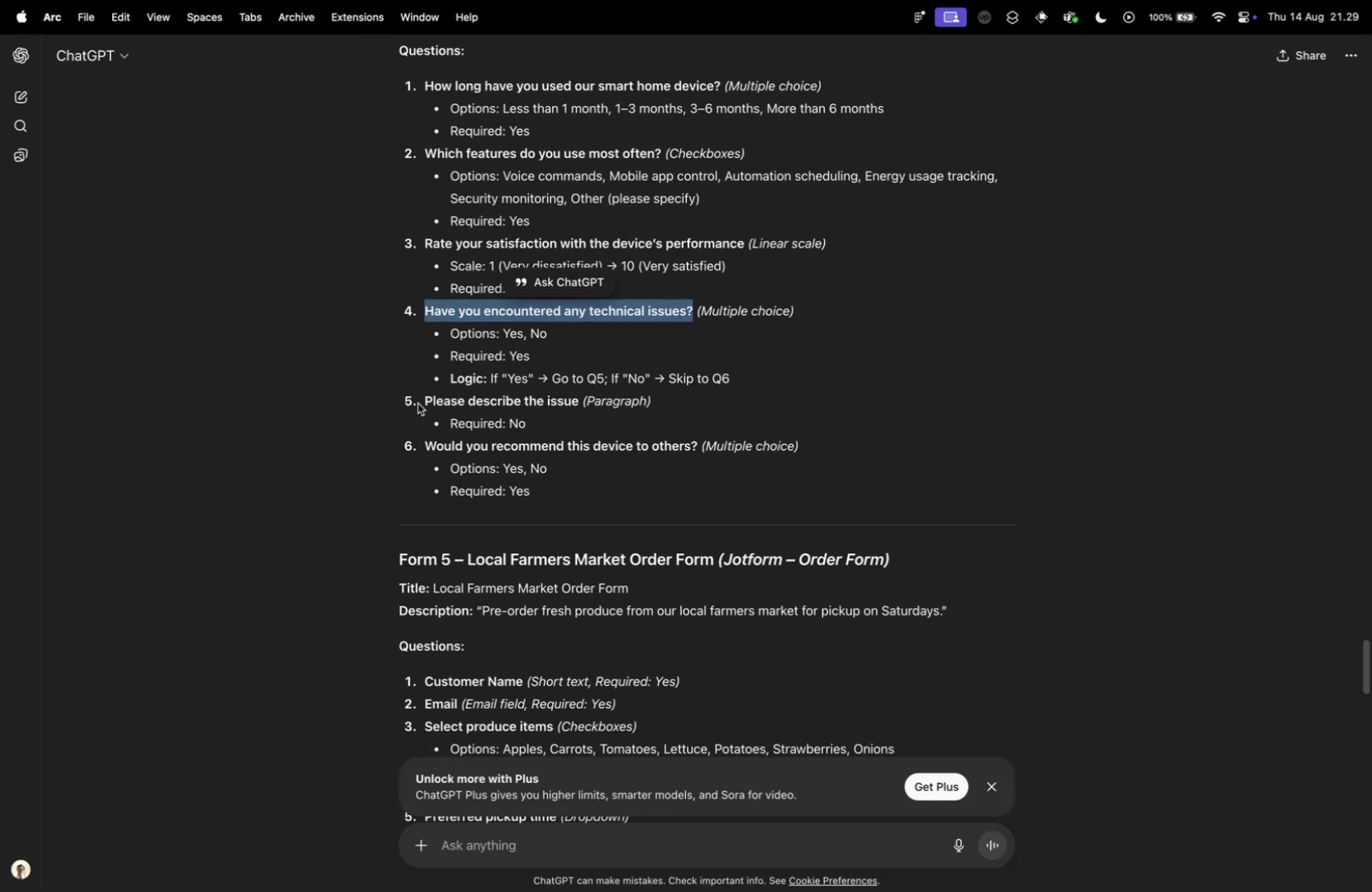 
left_click_drag(start_coordinate=[423, 399], to_coordinate=[578, 406])
 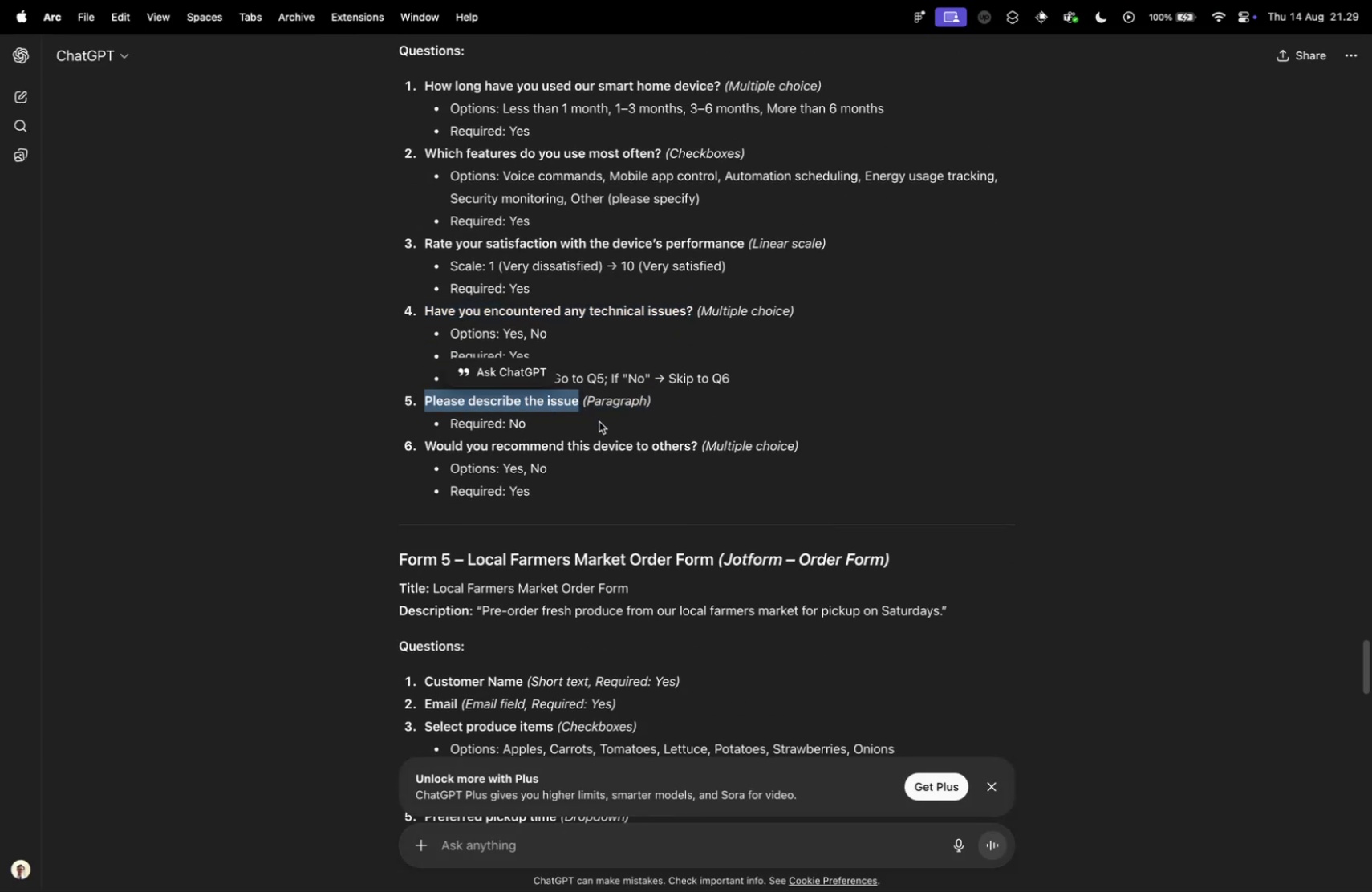 
key(Meta+CommandLeft)
 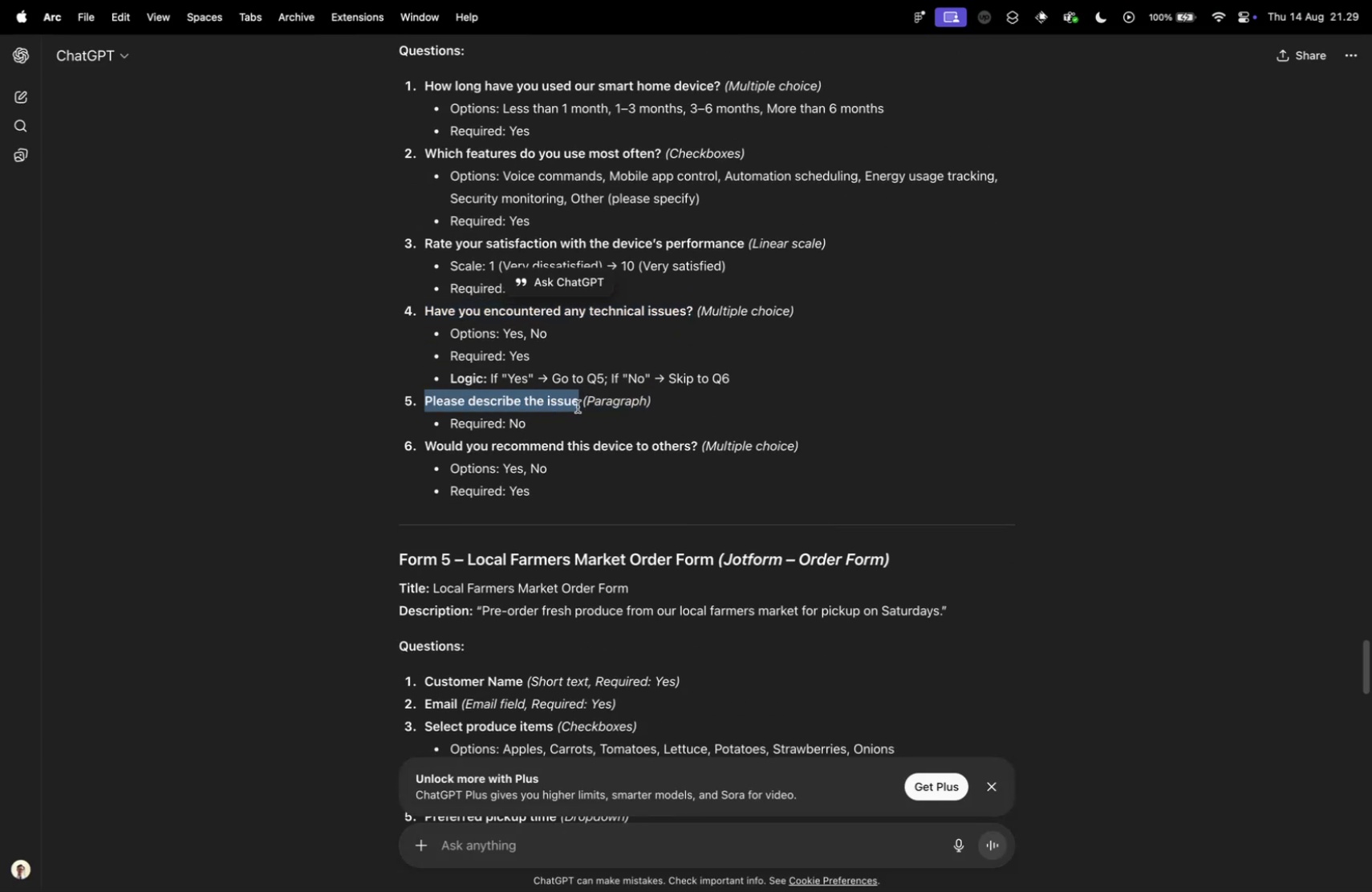 
key(Meta+C)
 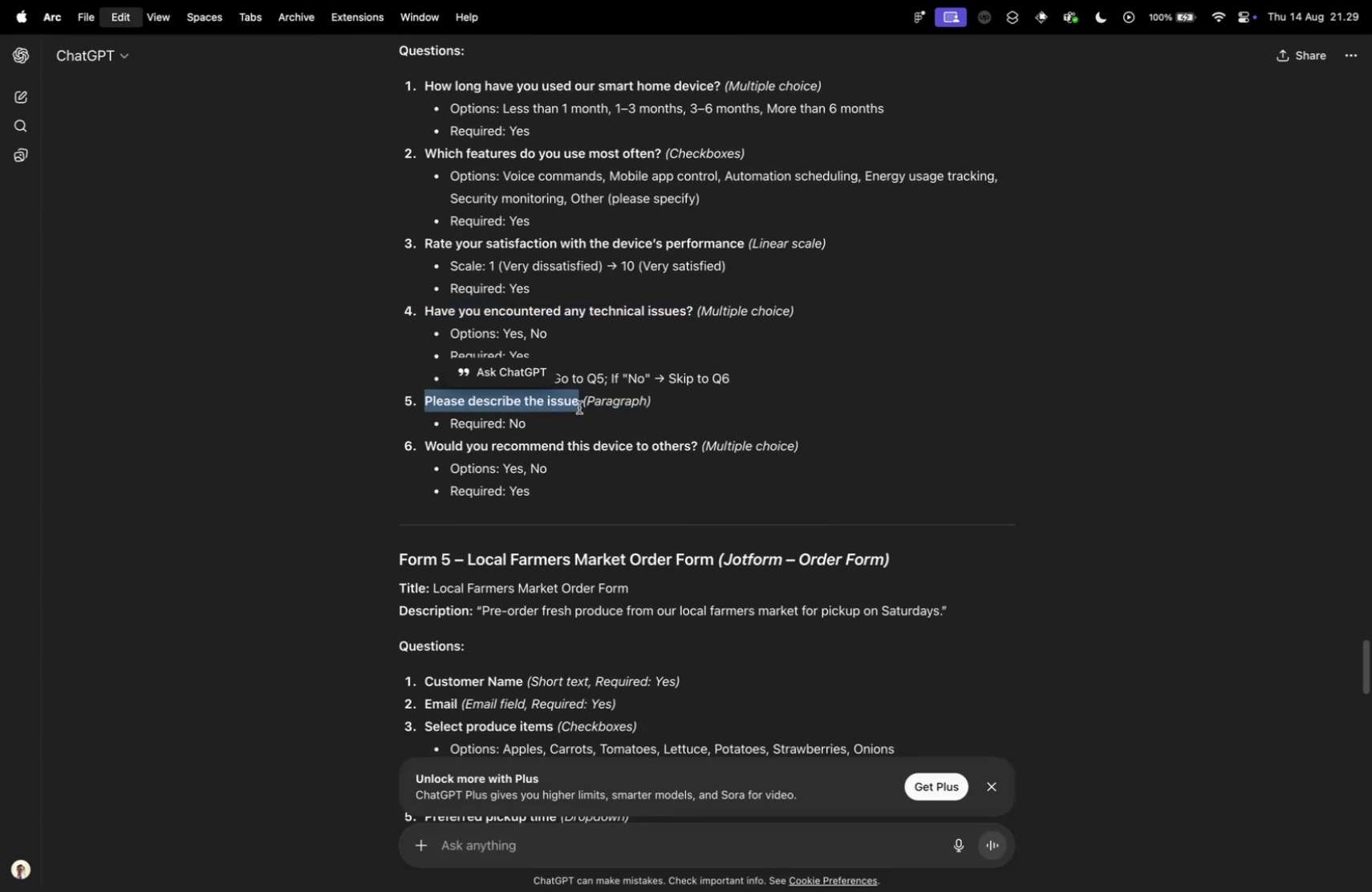 
key(Control+ControlLeft)
 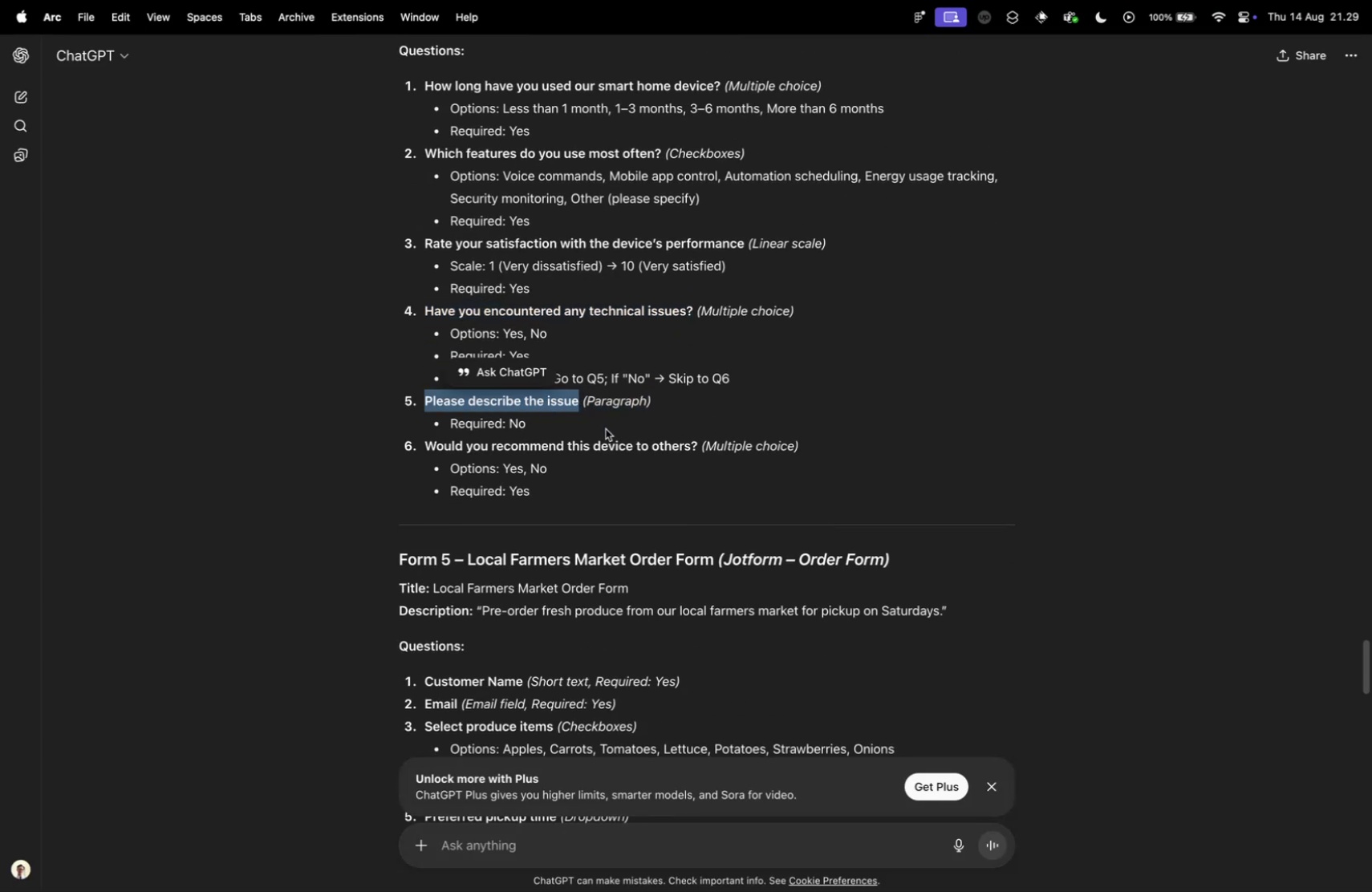 
key(Control+Tab)
 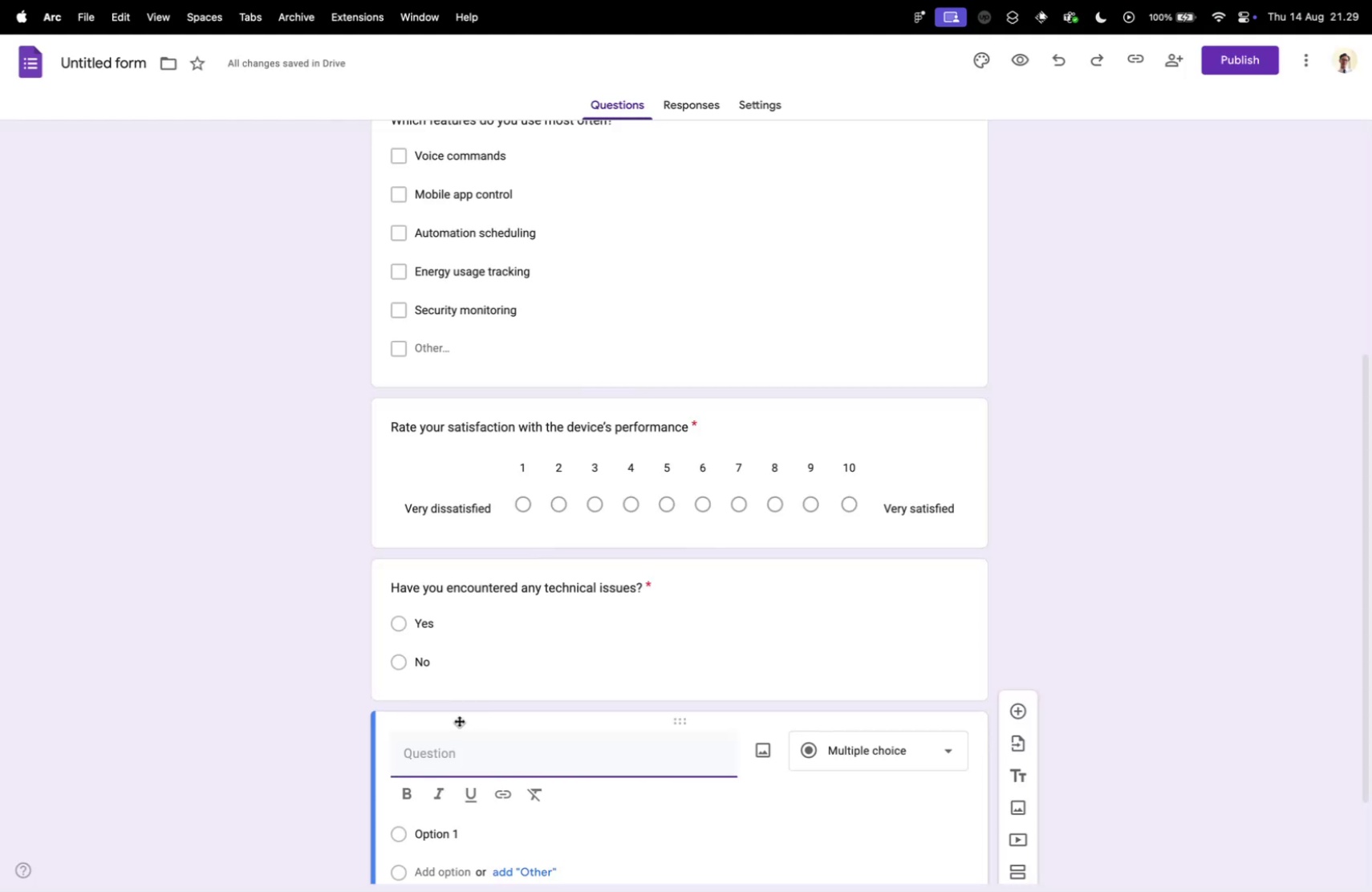 
left_click([452, 760])
 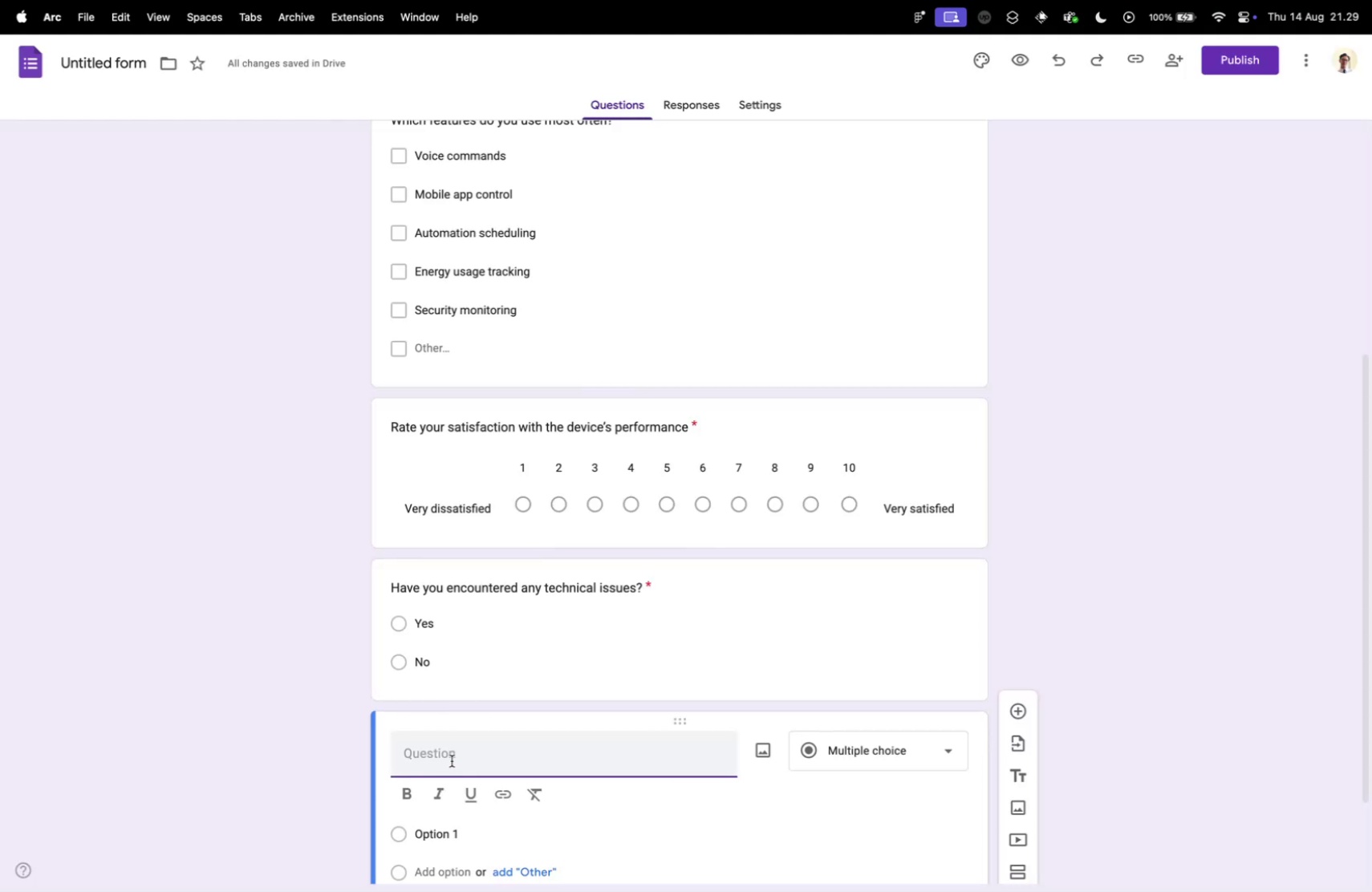 
type(If yes, )
 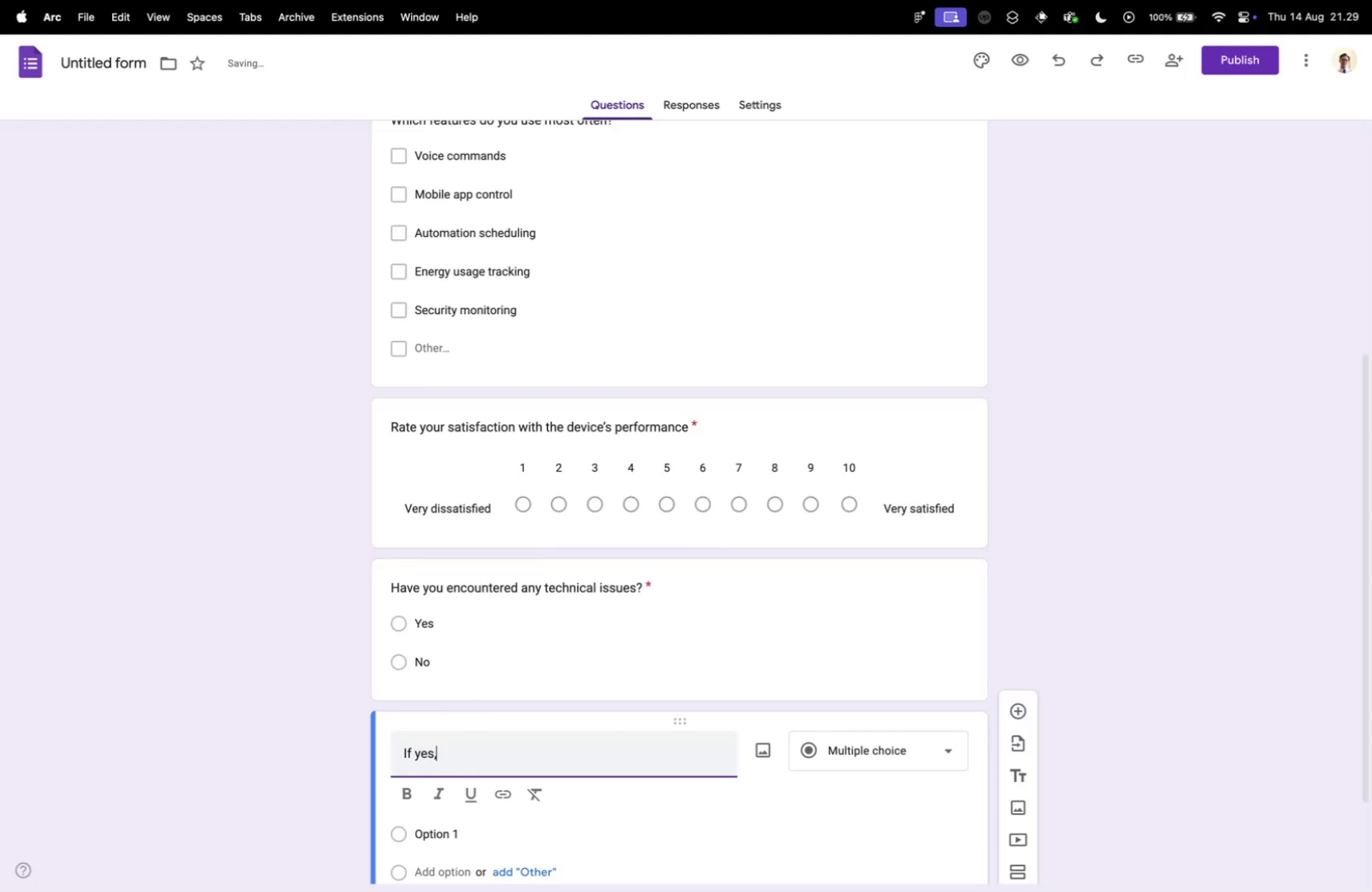 
key(Meta+V)
 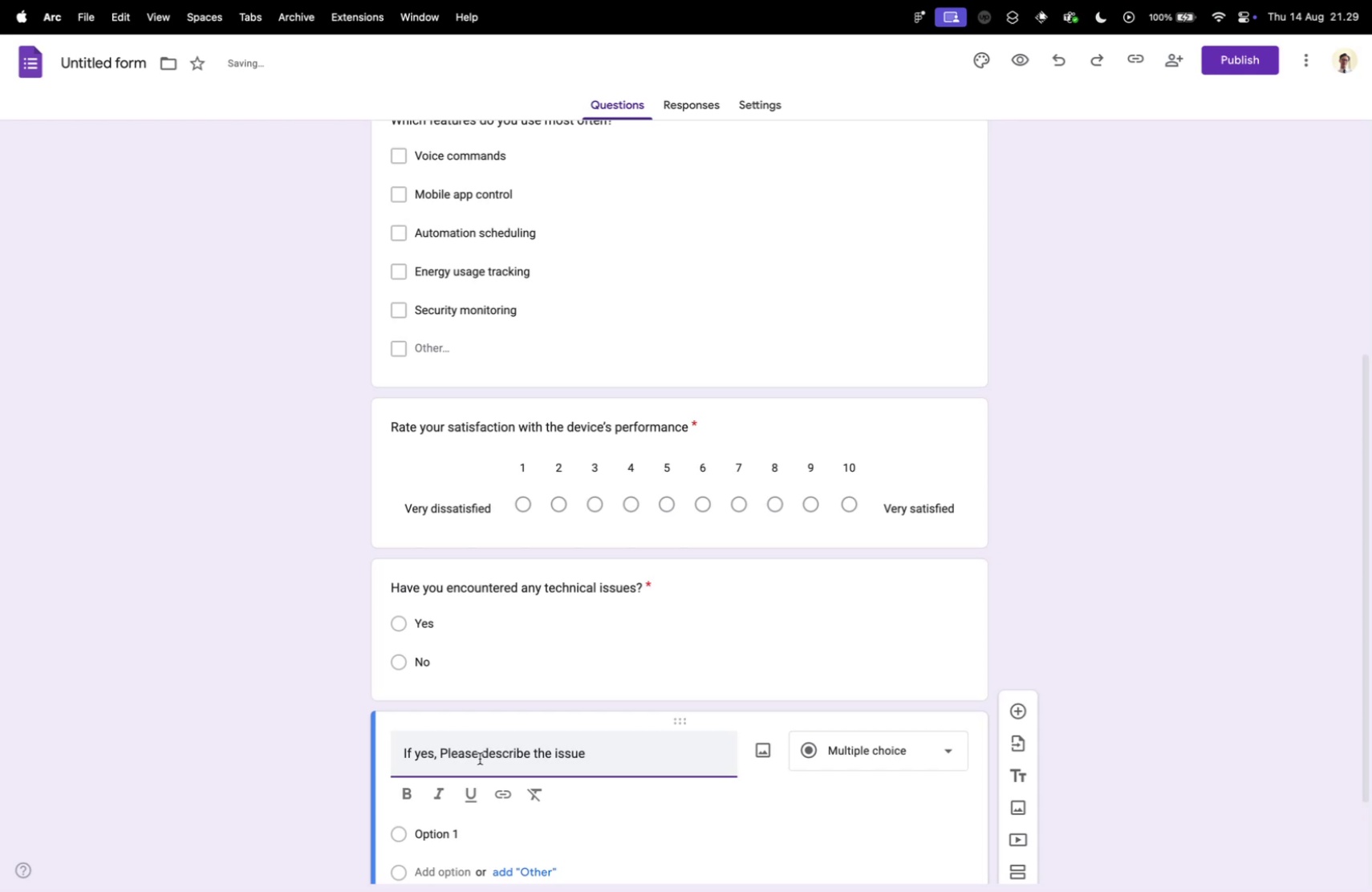 
left_click_drag(start_coordinate=[449, 754], to_coordinate=[442, 755])
 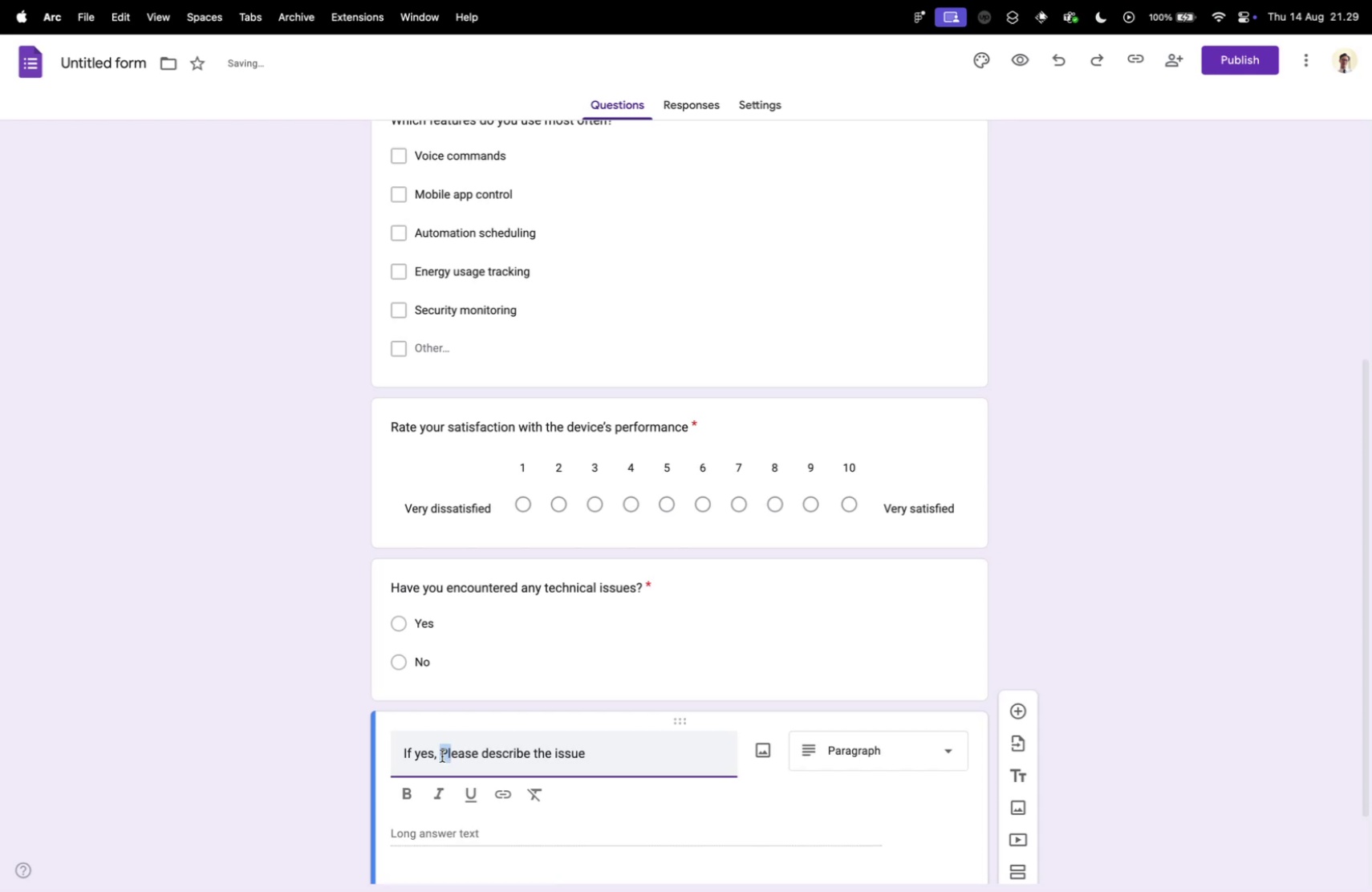 
type(pl)
 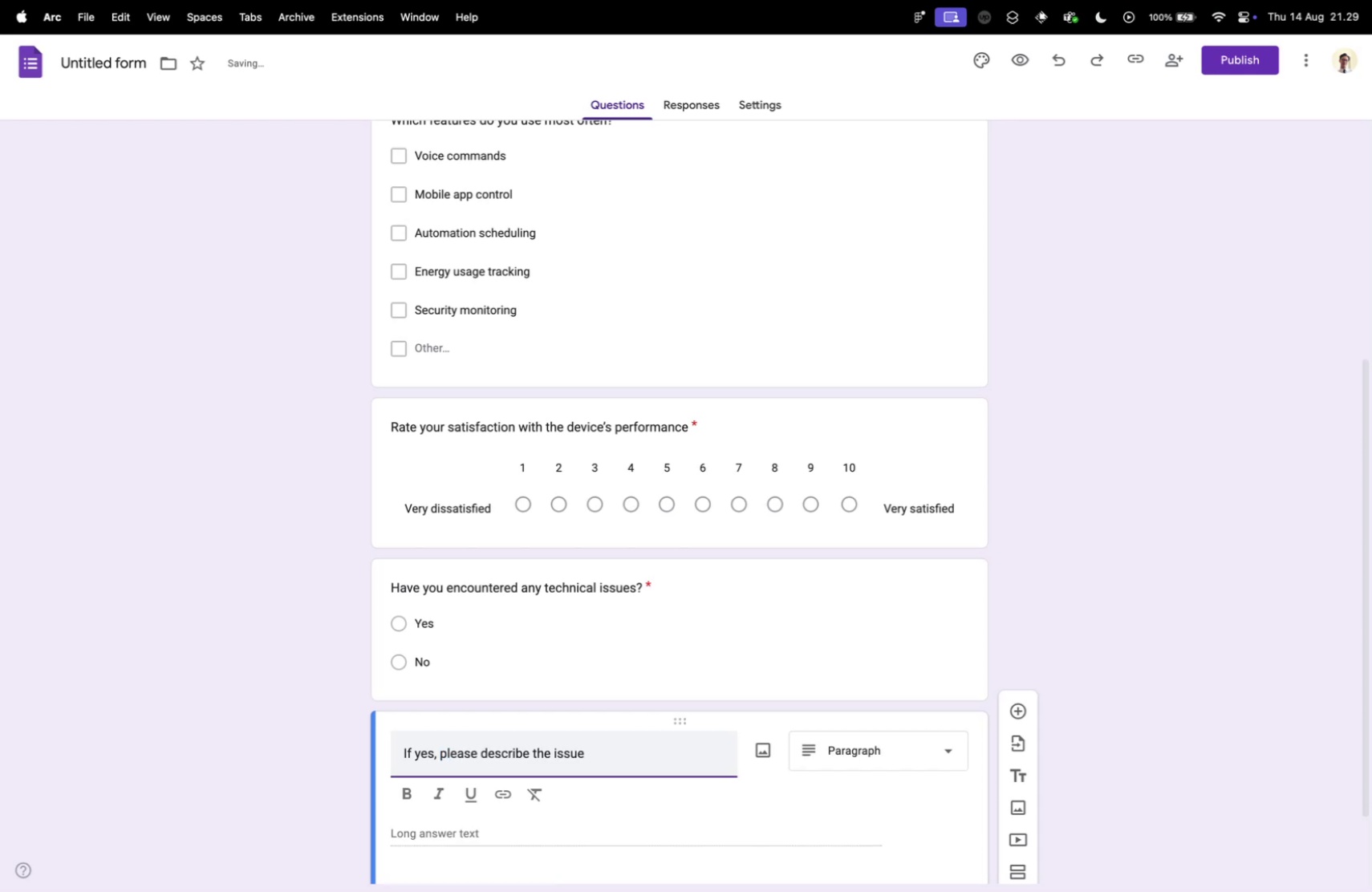 
key(Control+ControlLeft)
 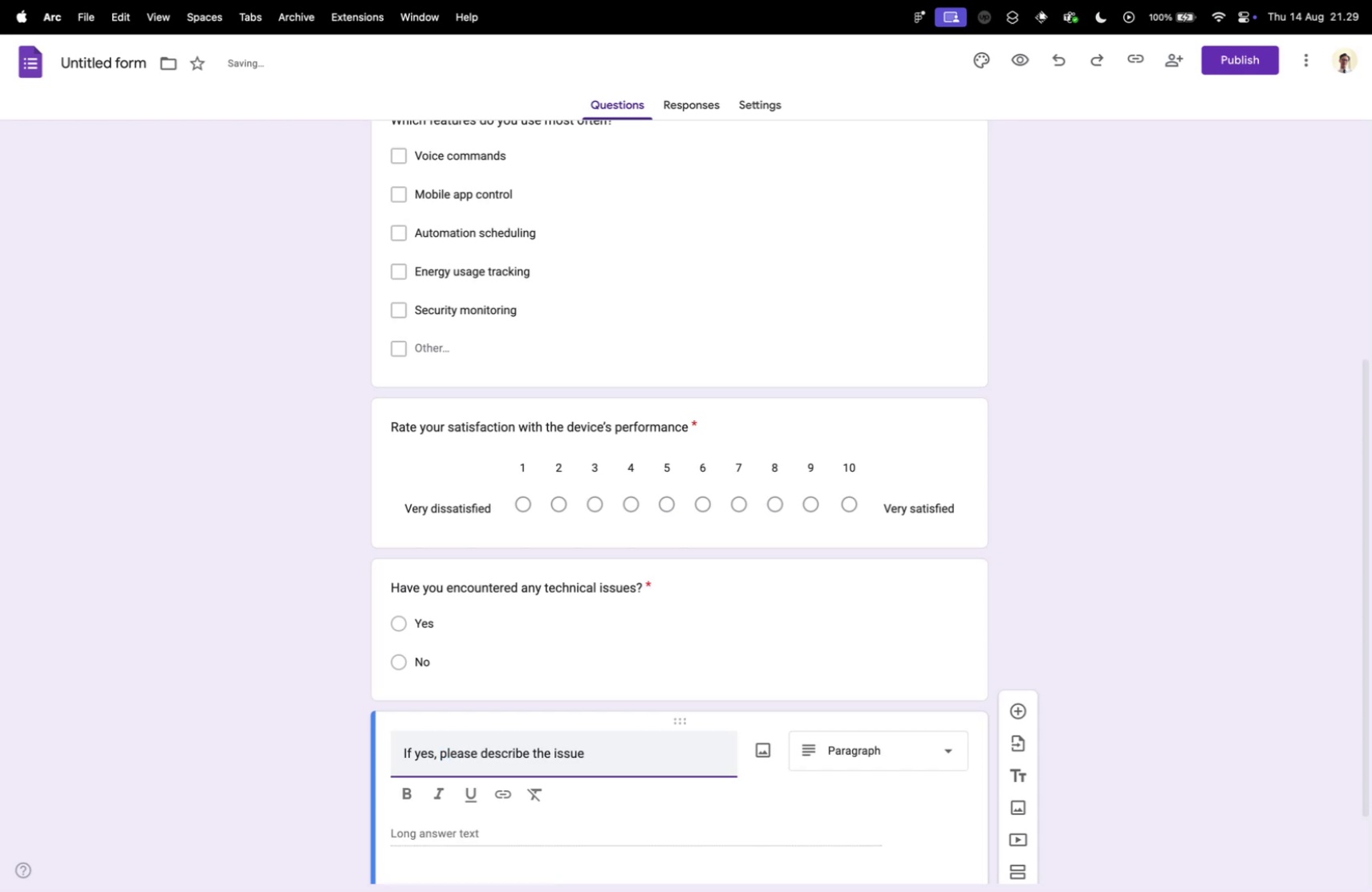 
key(Control+Tab)
 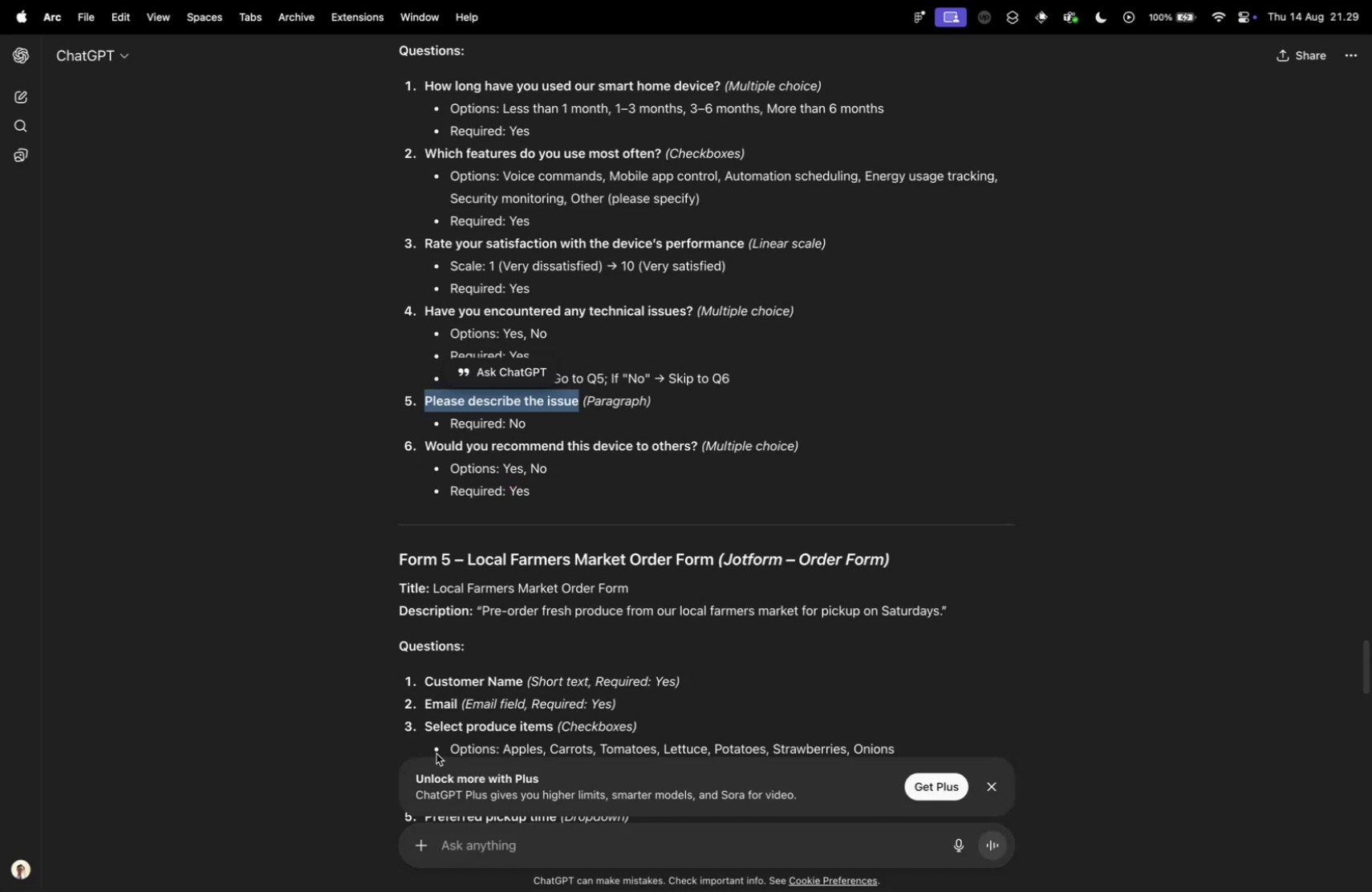 
key(Control+Tab)
 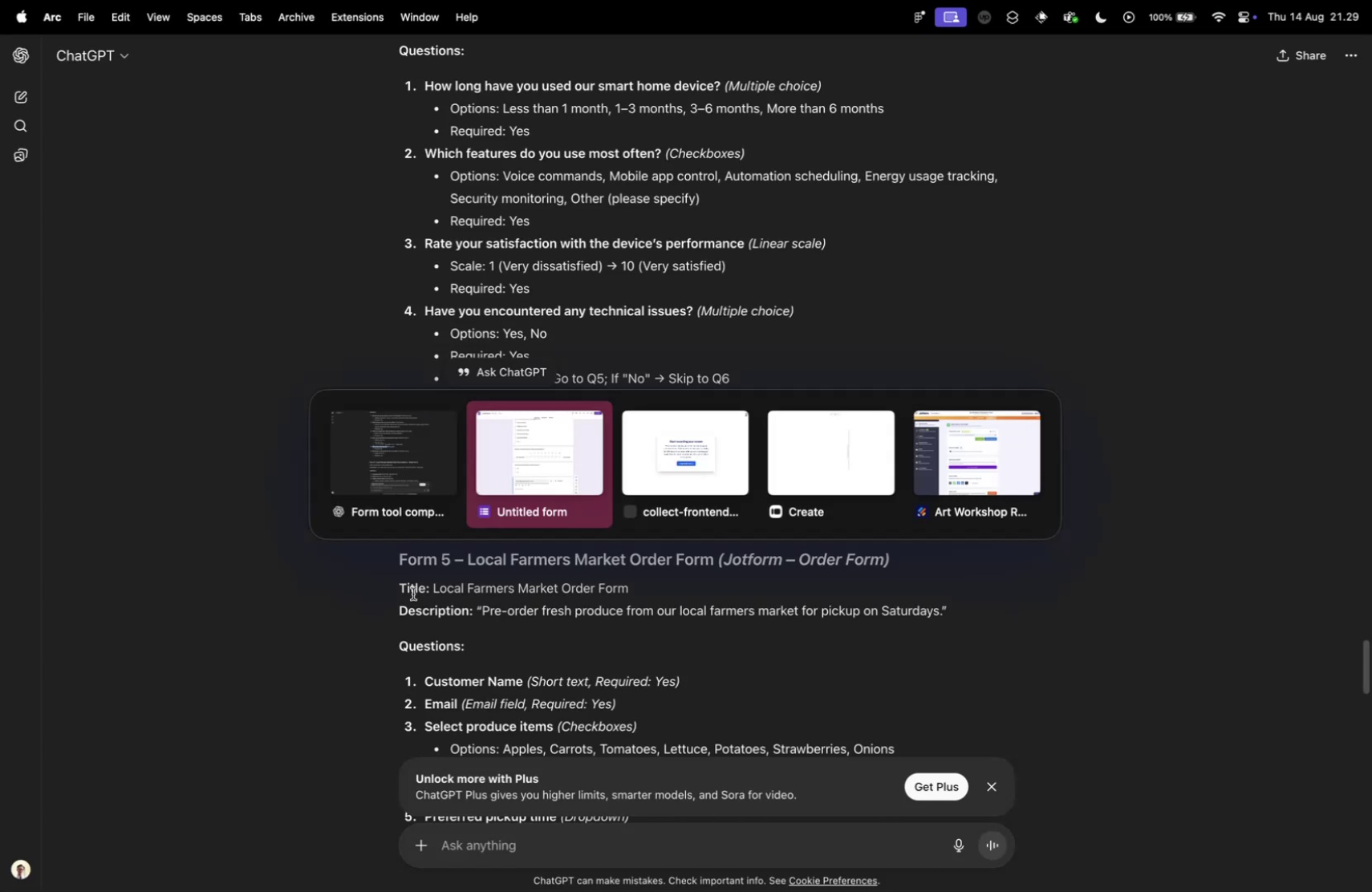 
scroll: coordinate [284, 625], scroll_direction: down, amount: 25.0
 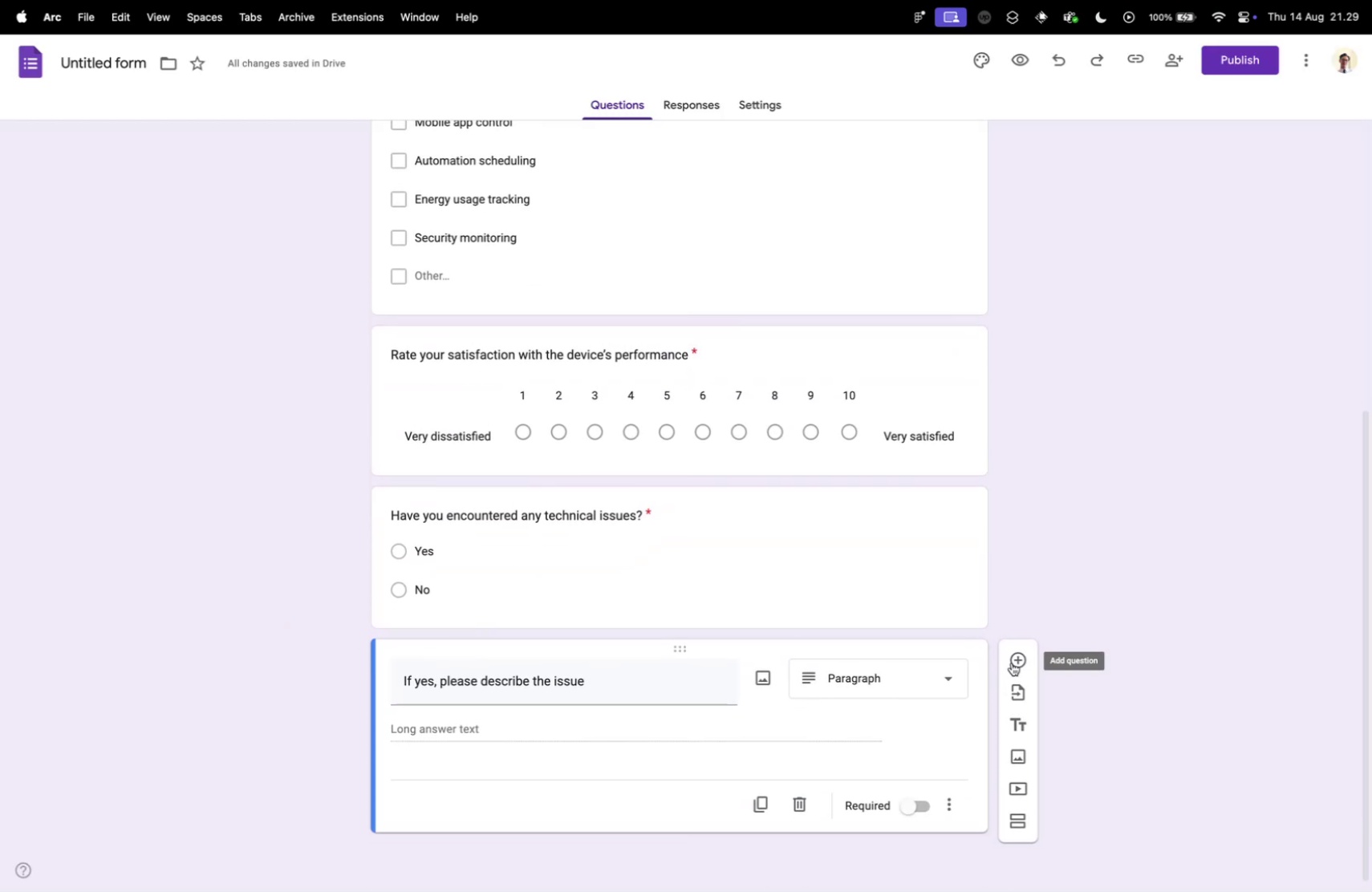 
left_click([1021, 655])
 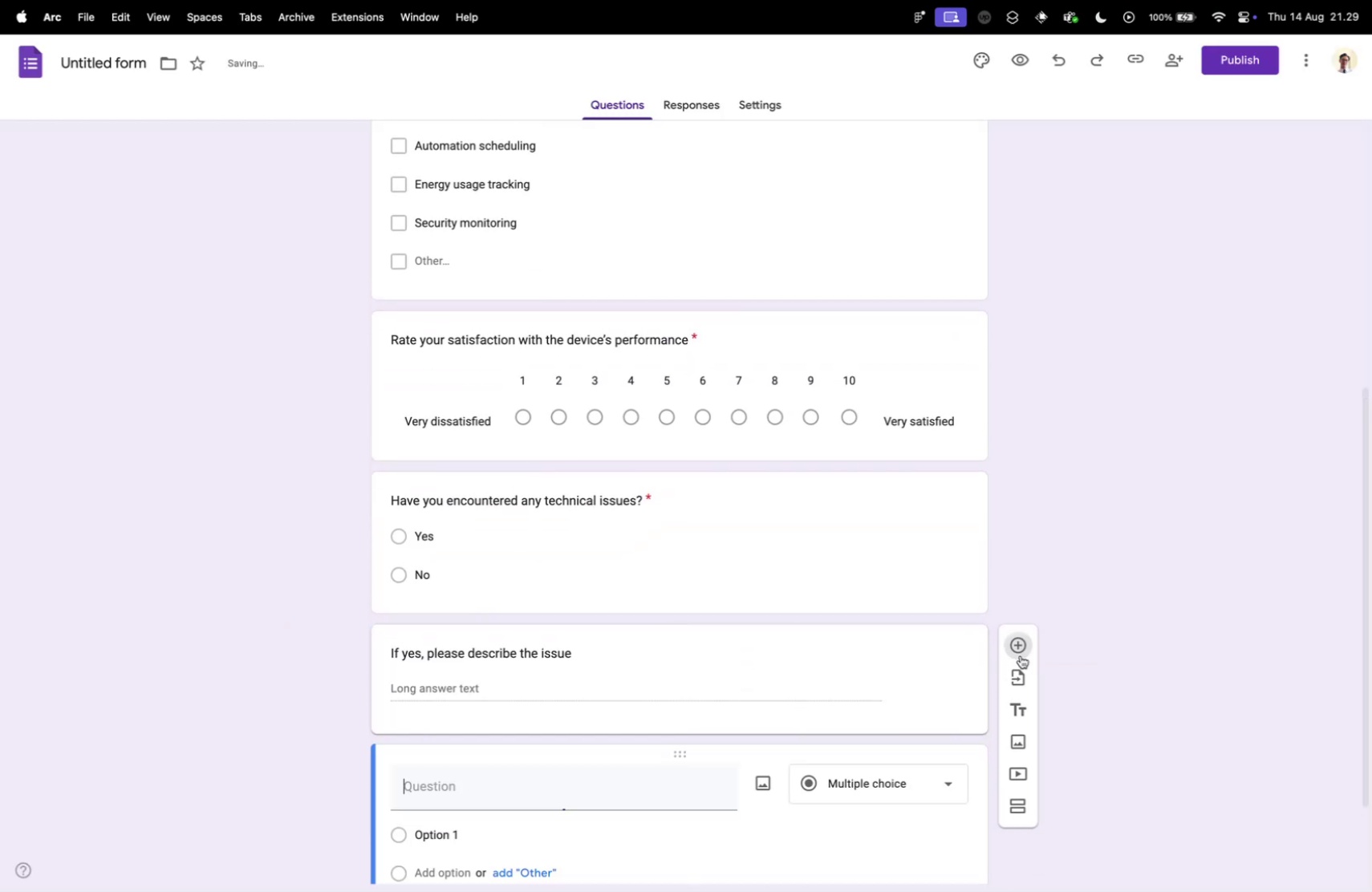 
key(Control+ControlLeft)
 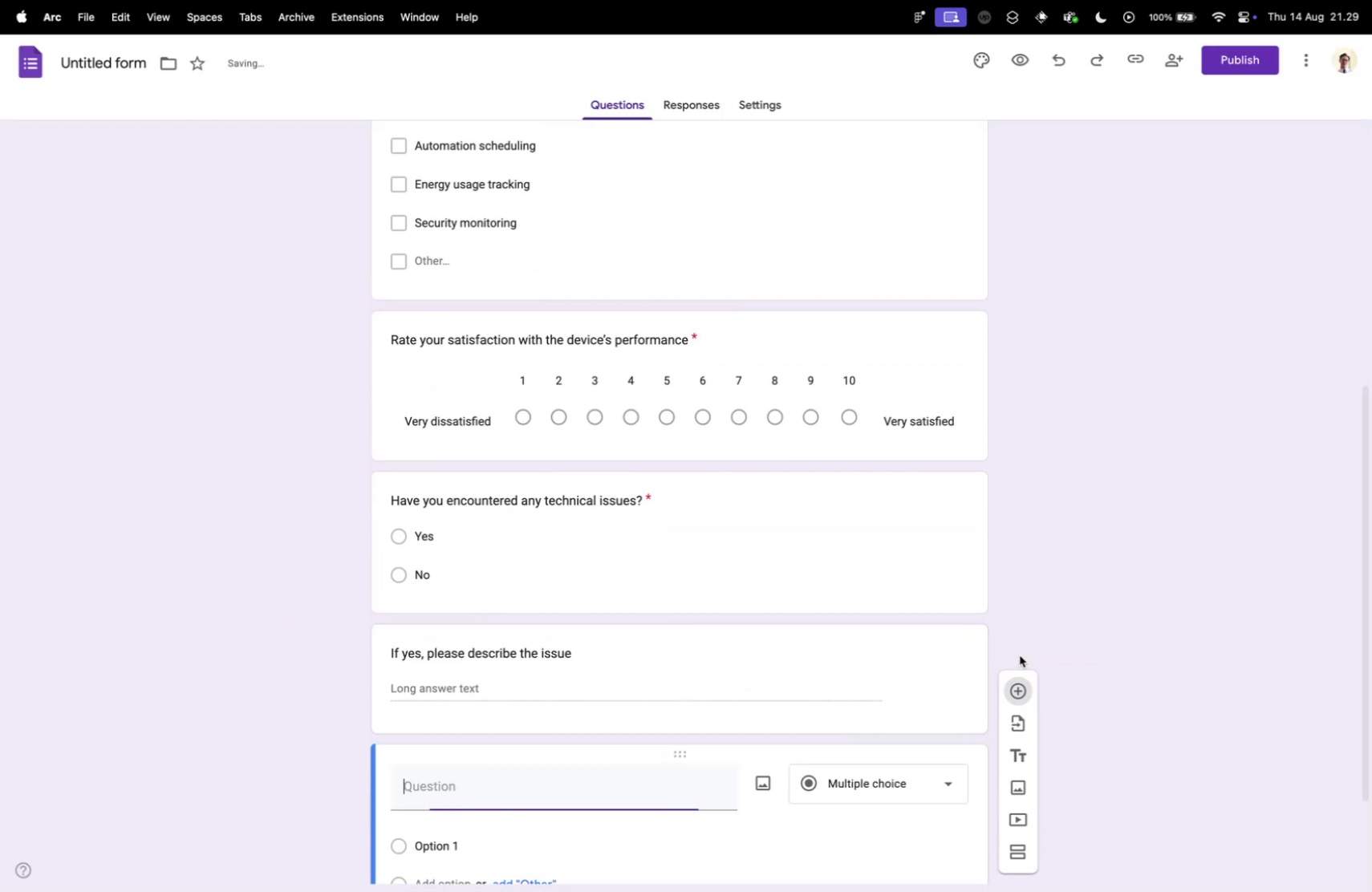 
key(Control+Tab)
 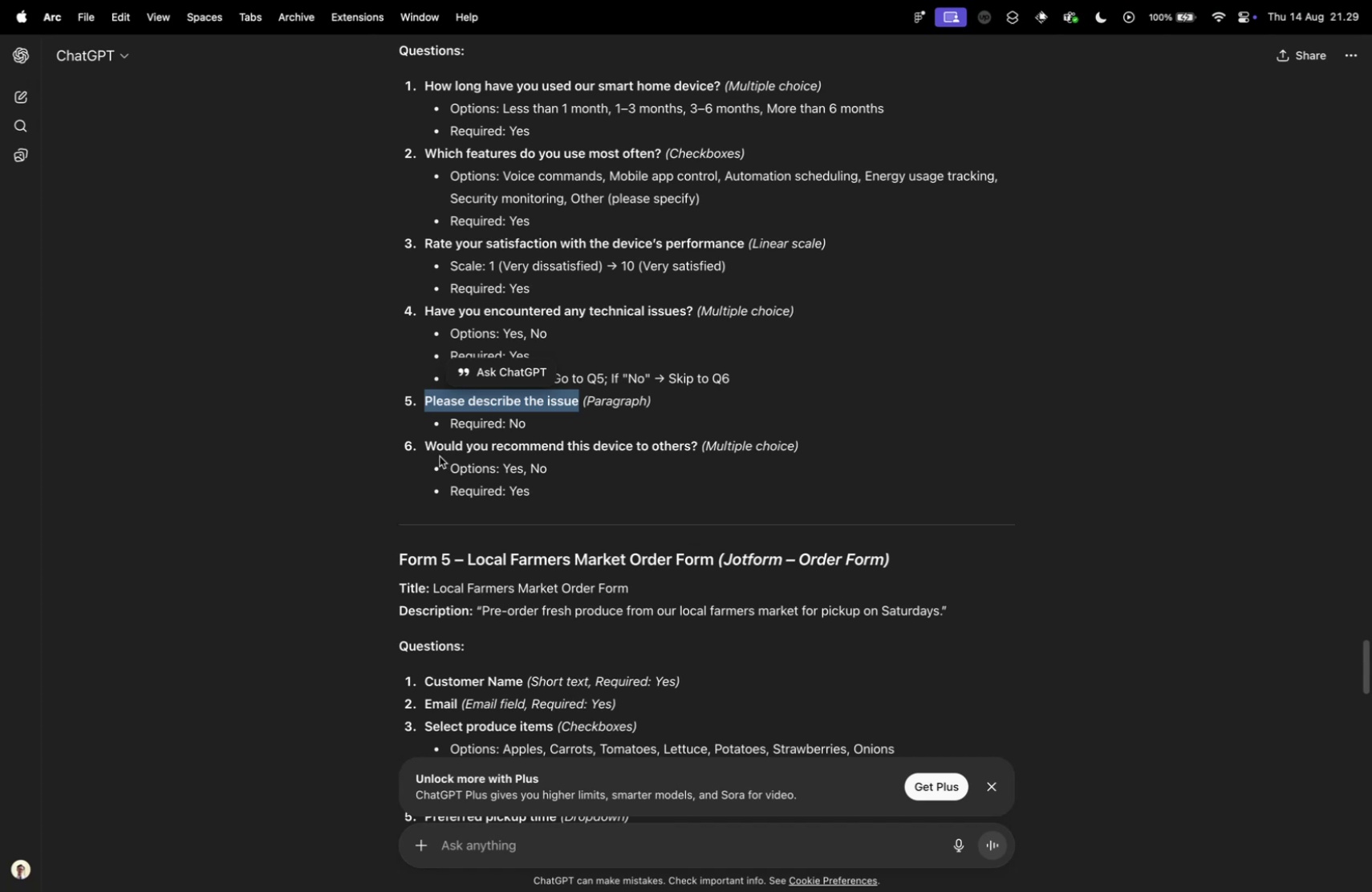 
left_click_drag(start_coordinate=[428, 445], to_coordinate=[698, 449])
 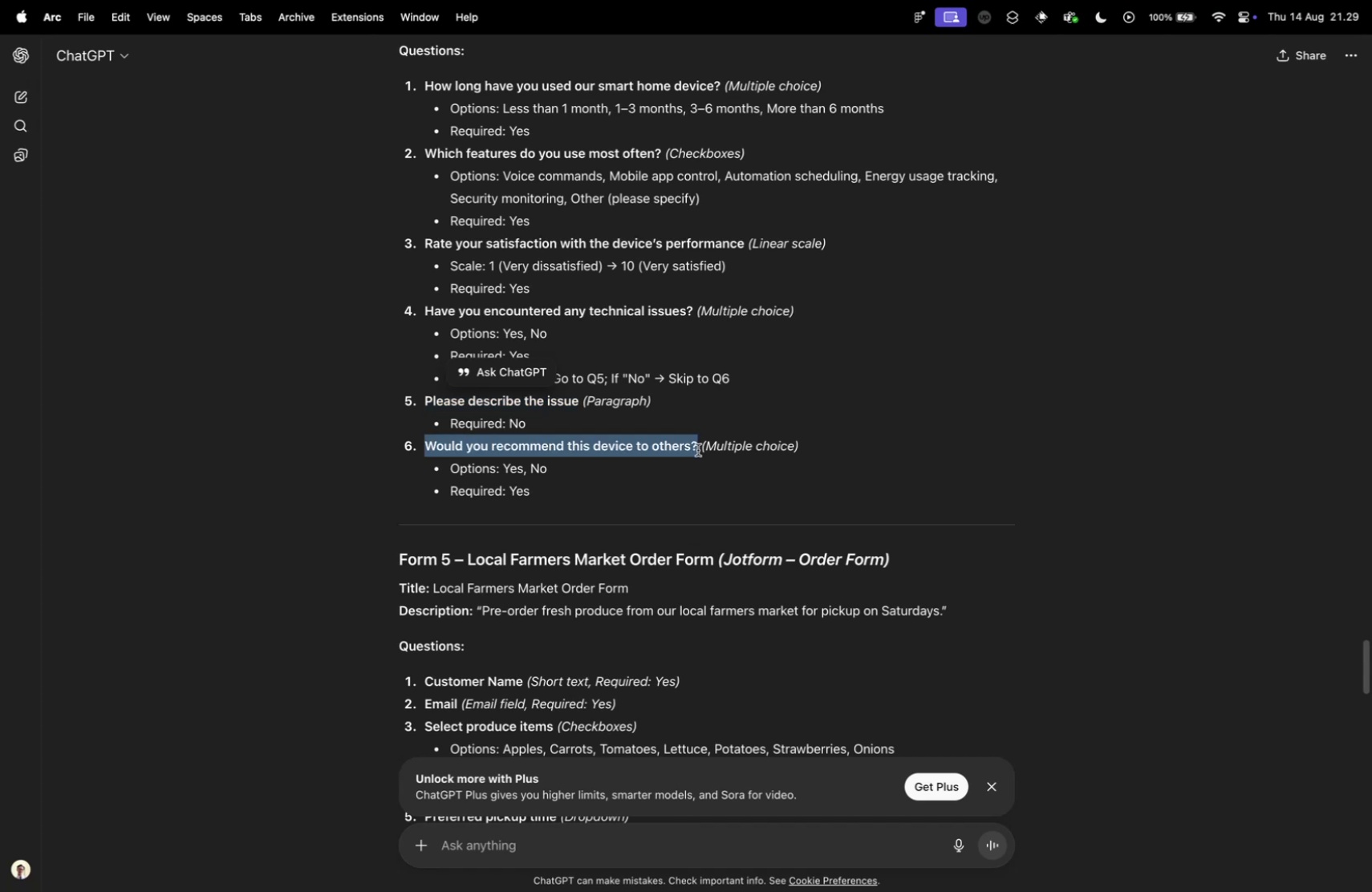 
key(Meta+C)
 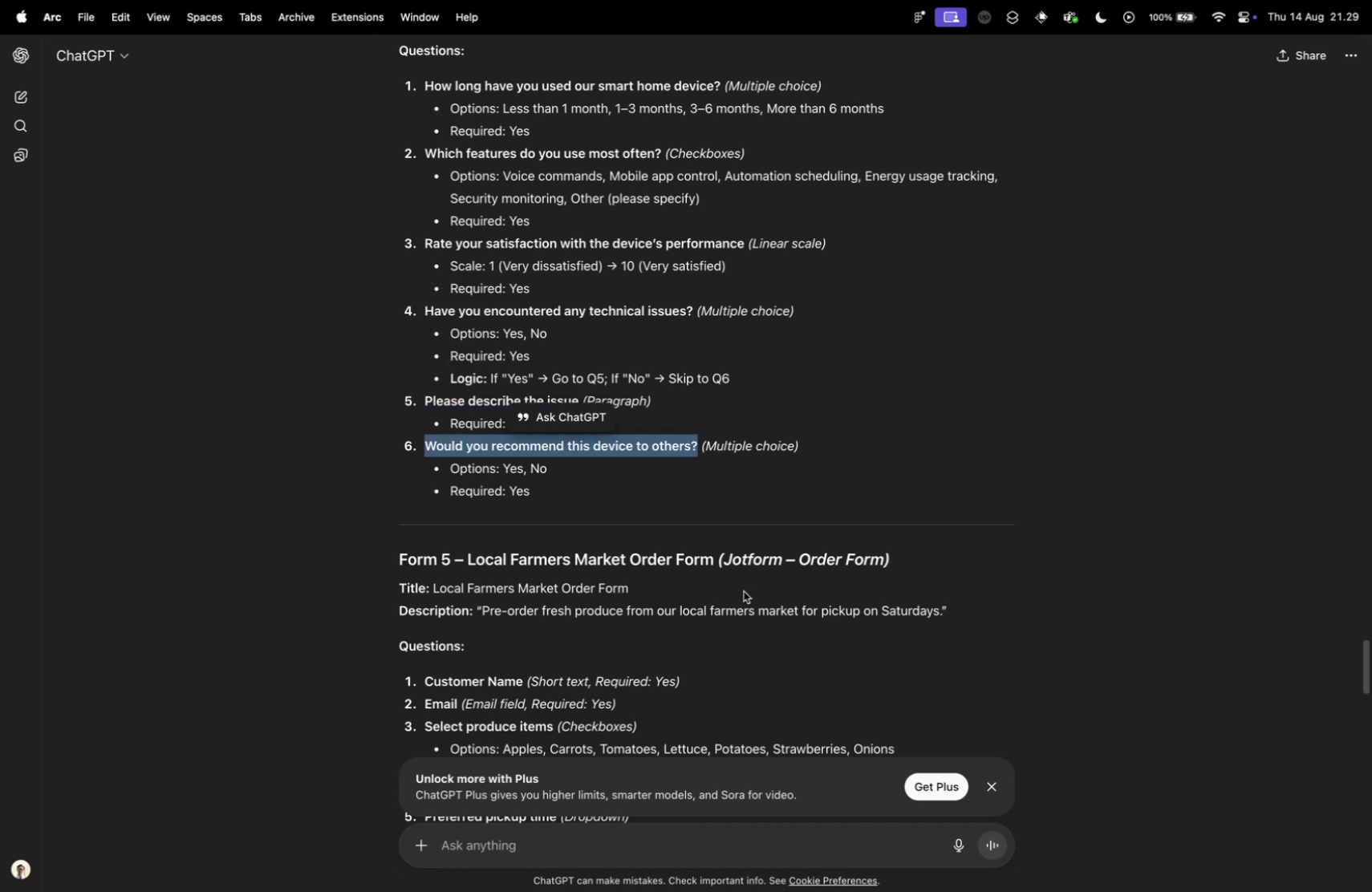 
key(Control+Tab)
 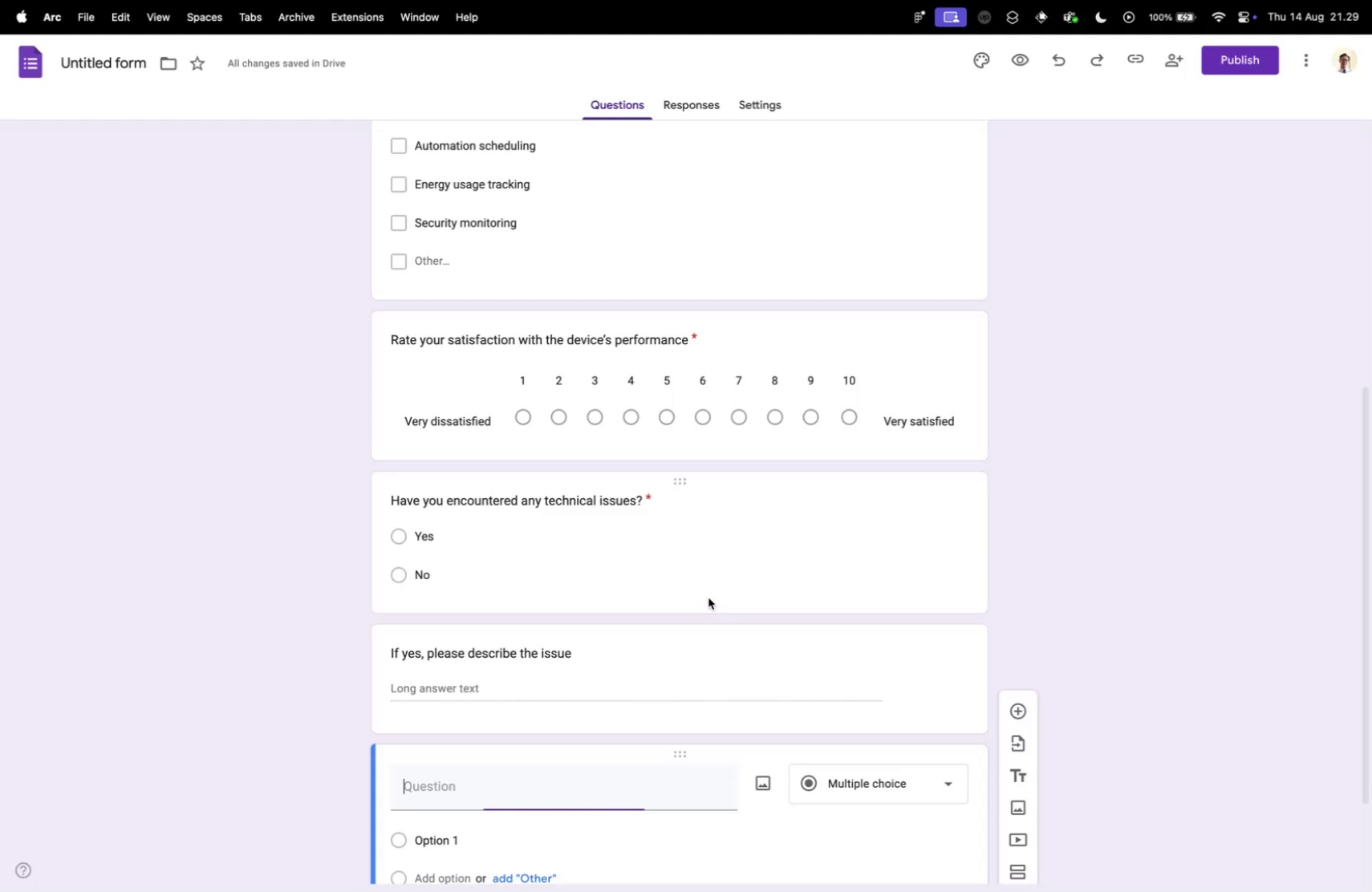 
scroll: coordinate [469, 731], scroll_direction: down, amount: 10.0
 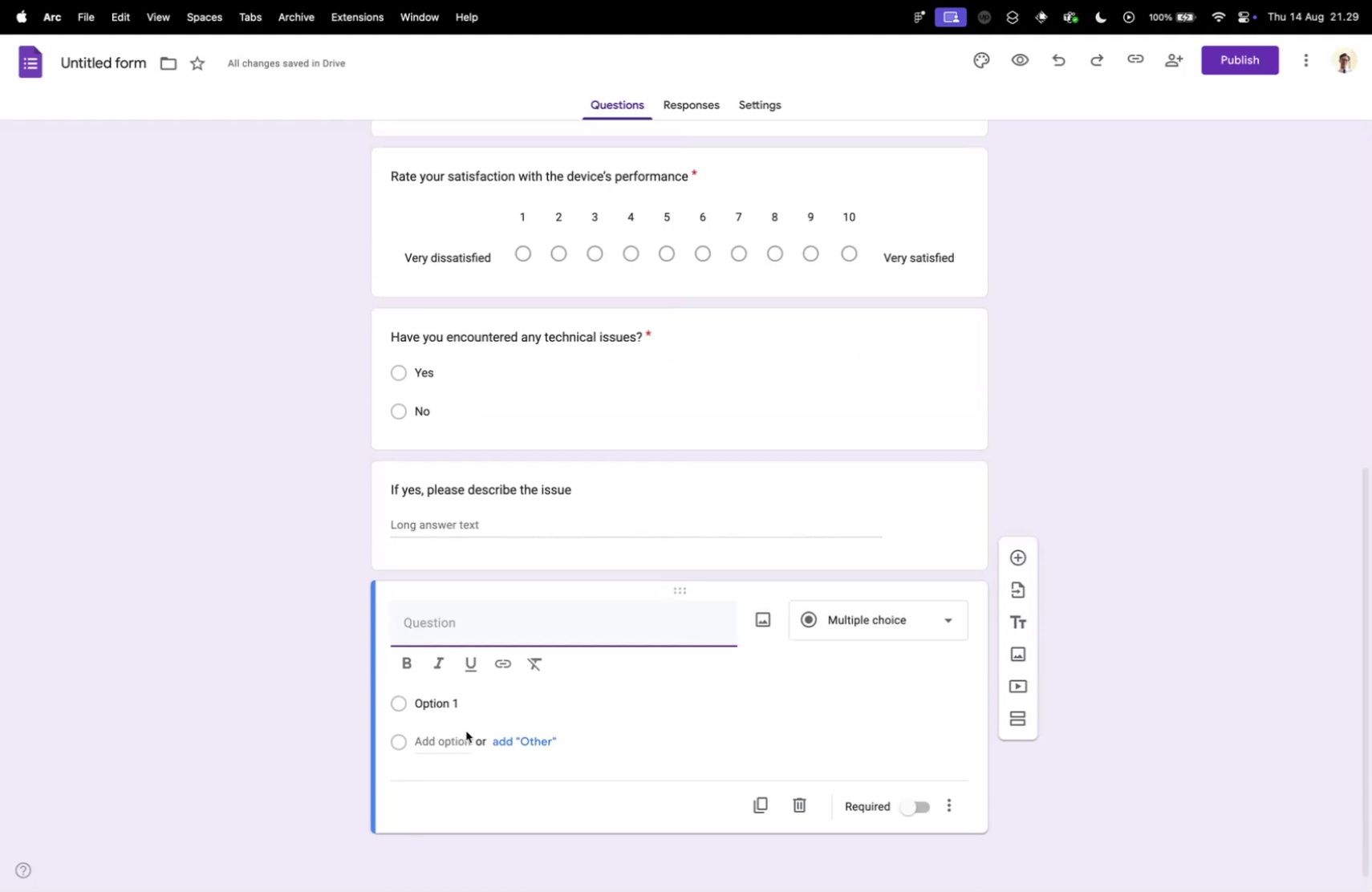 
key(Meta+V)
 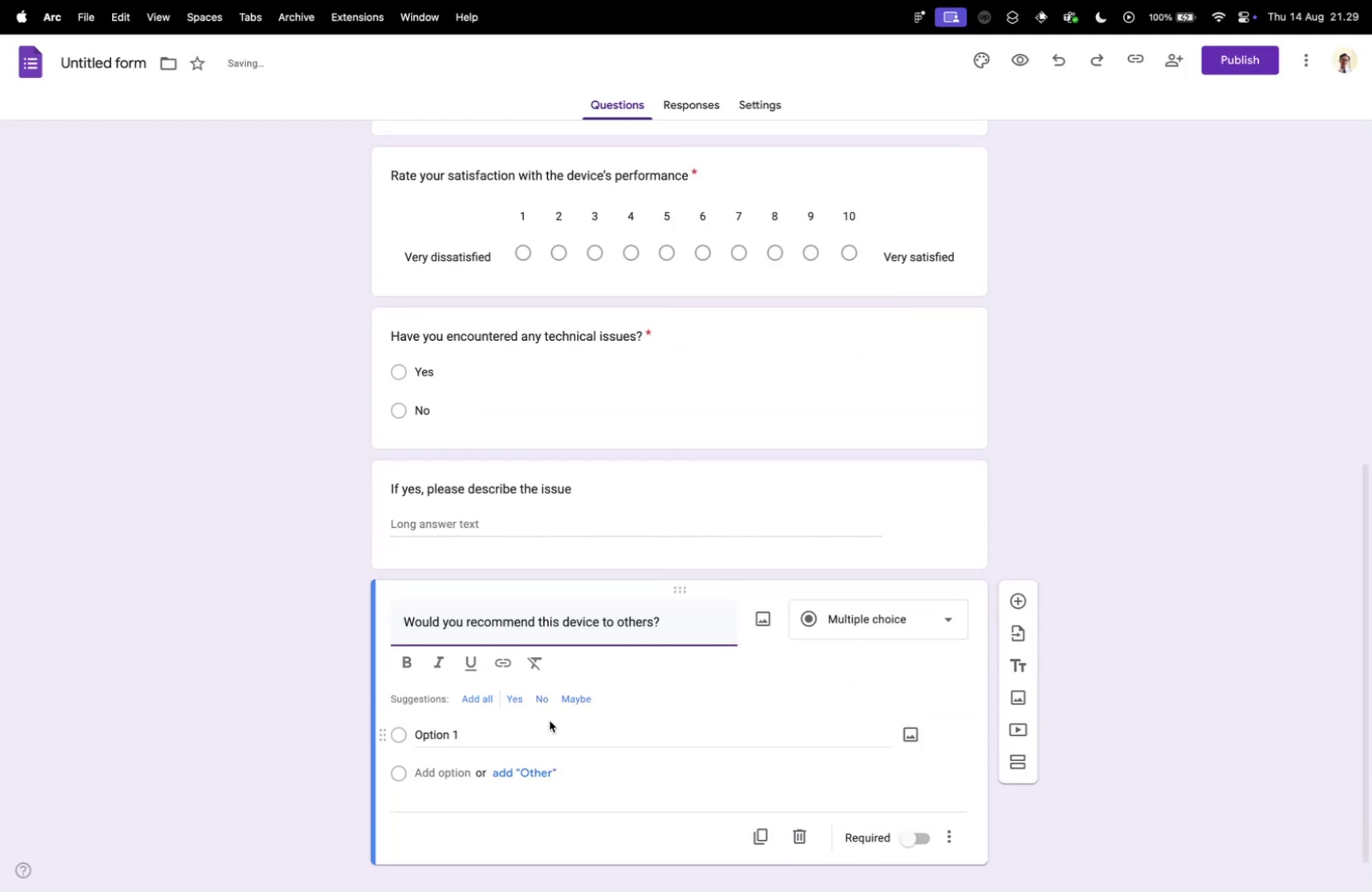 
left_click([514, 700])
 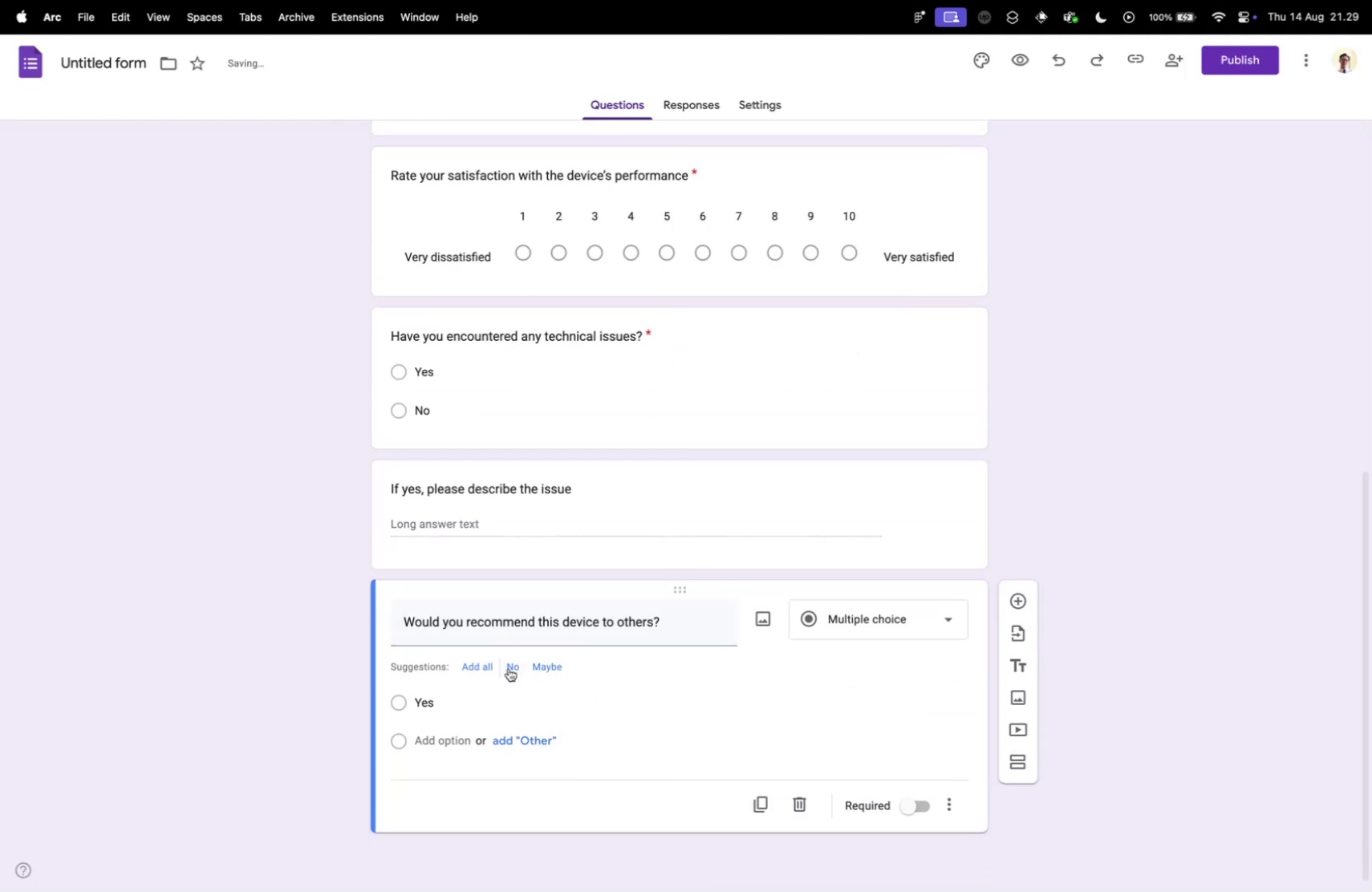 
left_click([512, 666])
 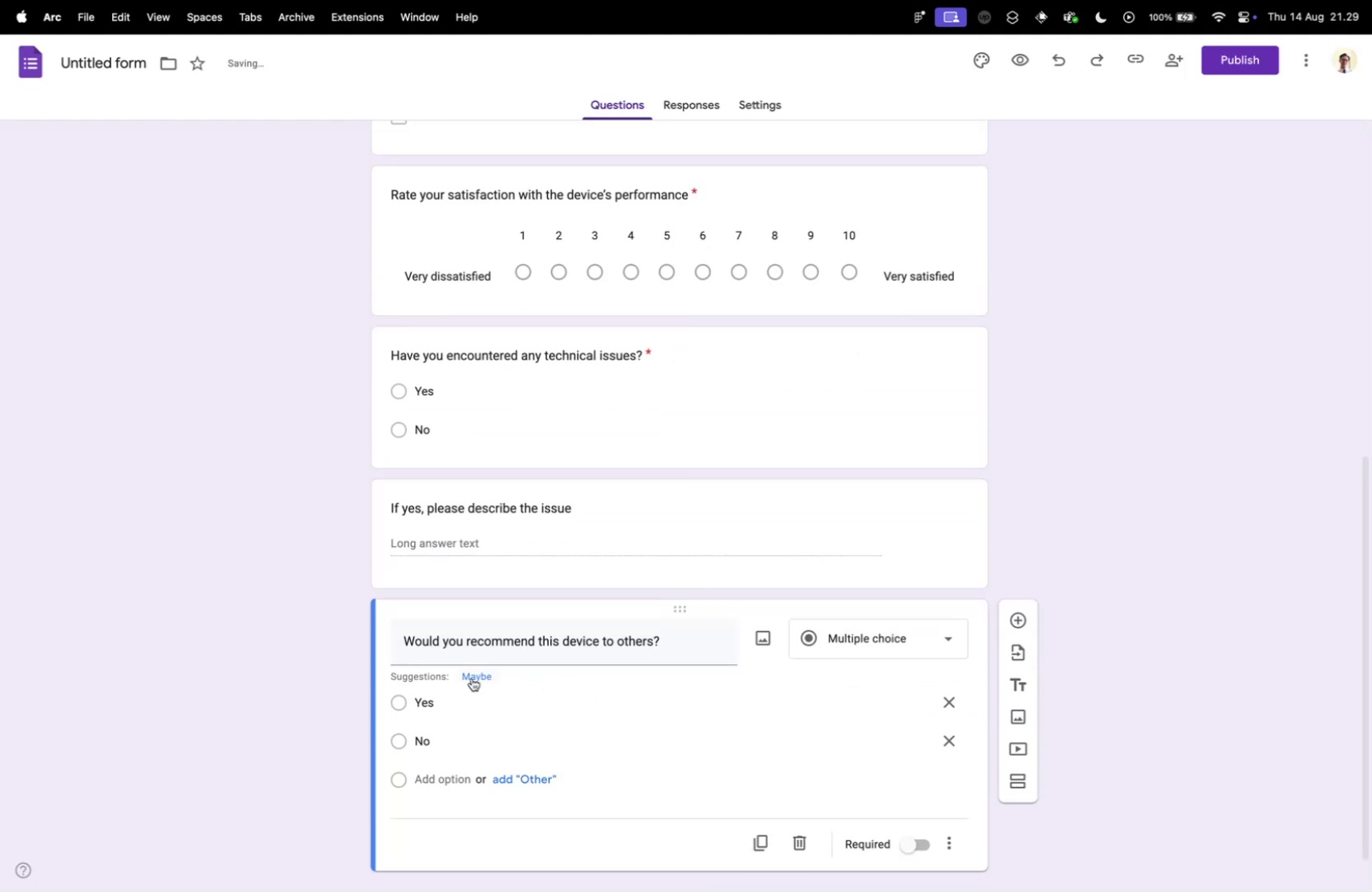 
left_click([479, 675])
 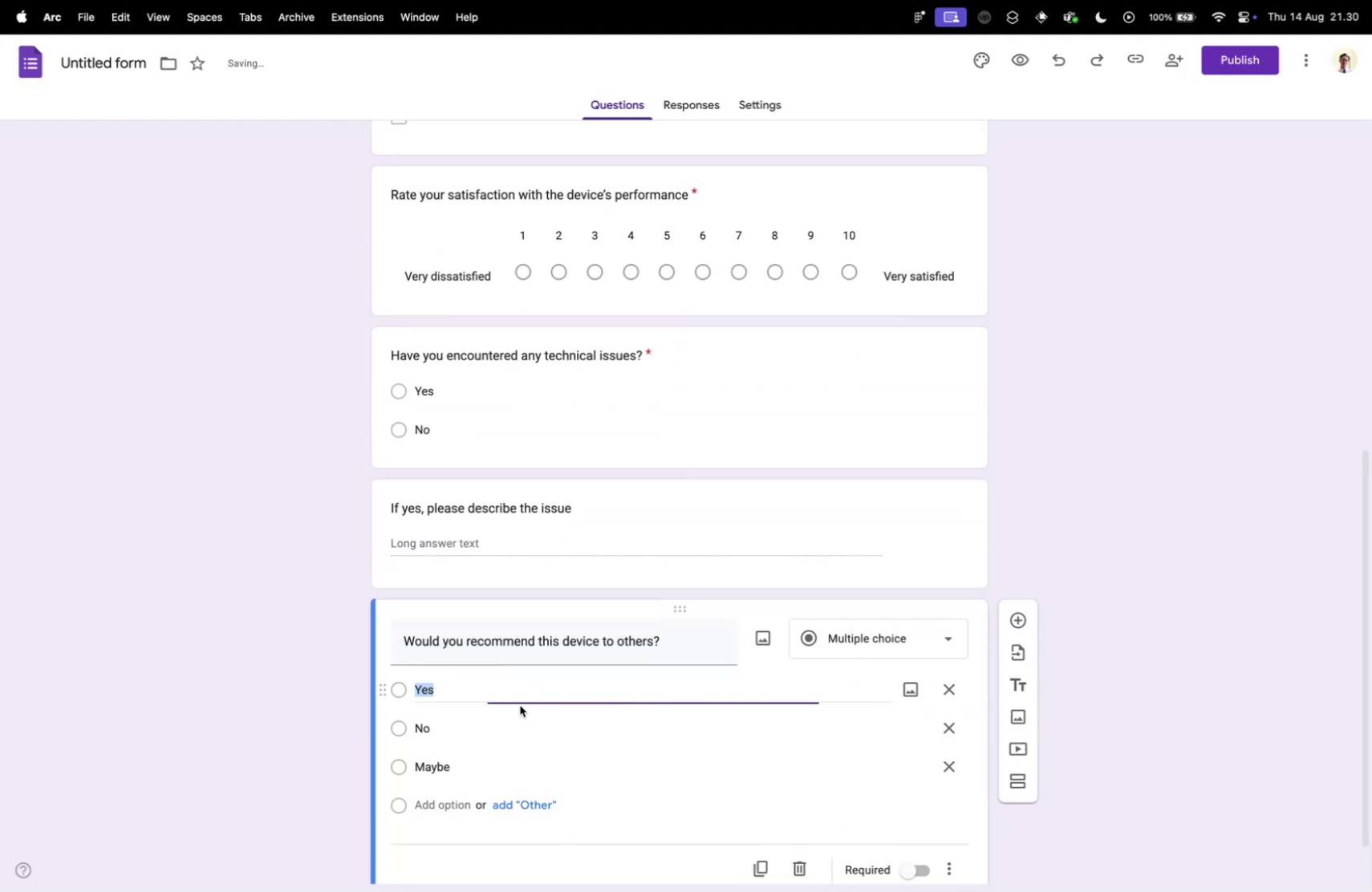 
scroll: coordinate [632, 808], scroll_direction: down, amount: 10.0
 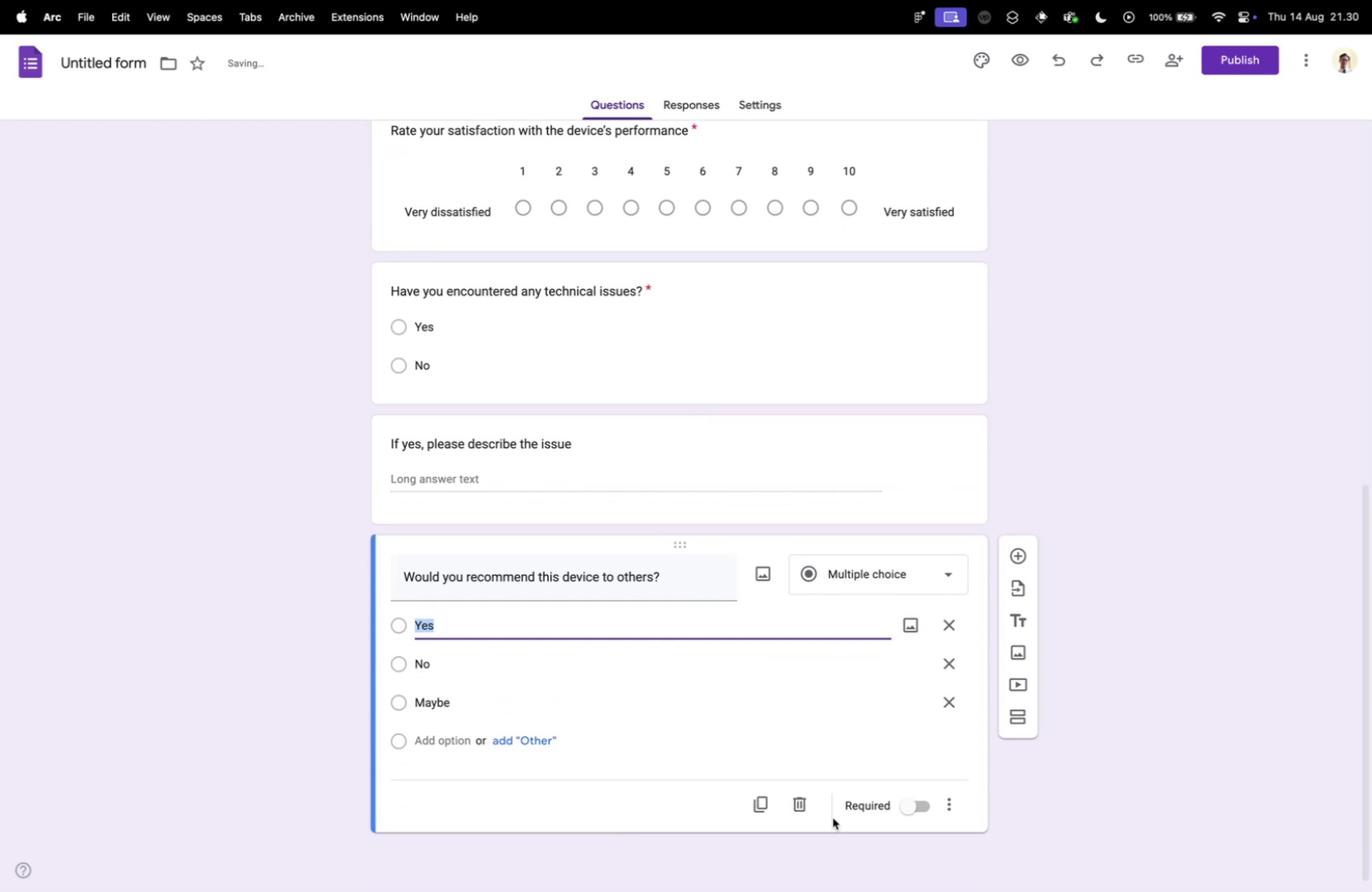 
left_click([921, 806])
 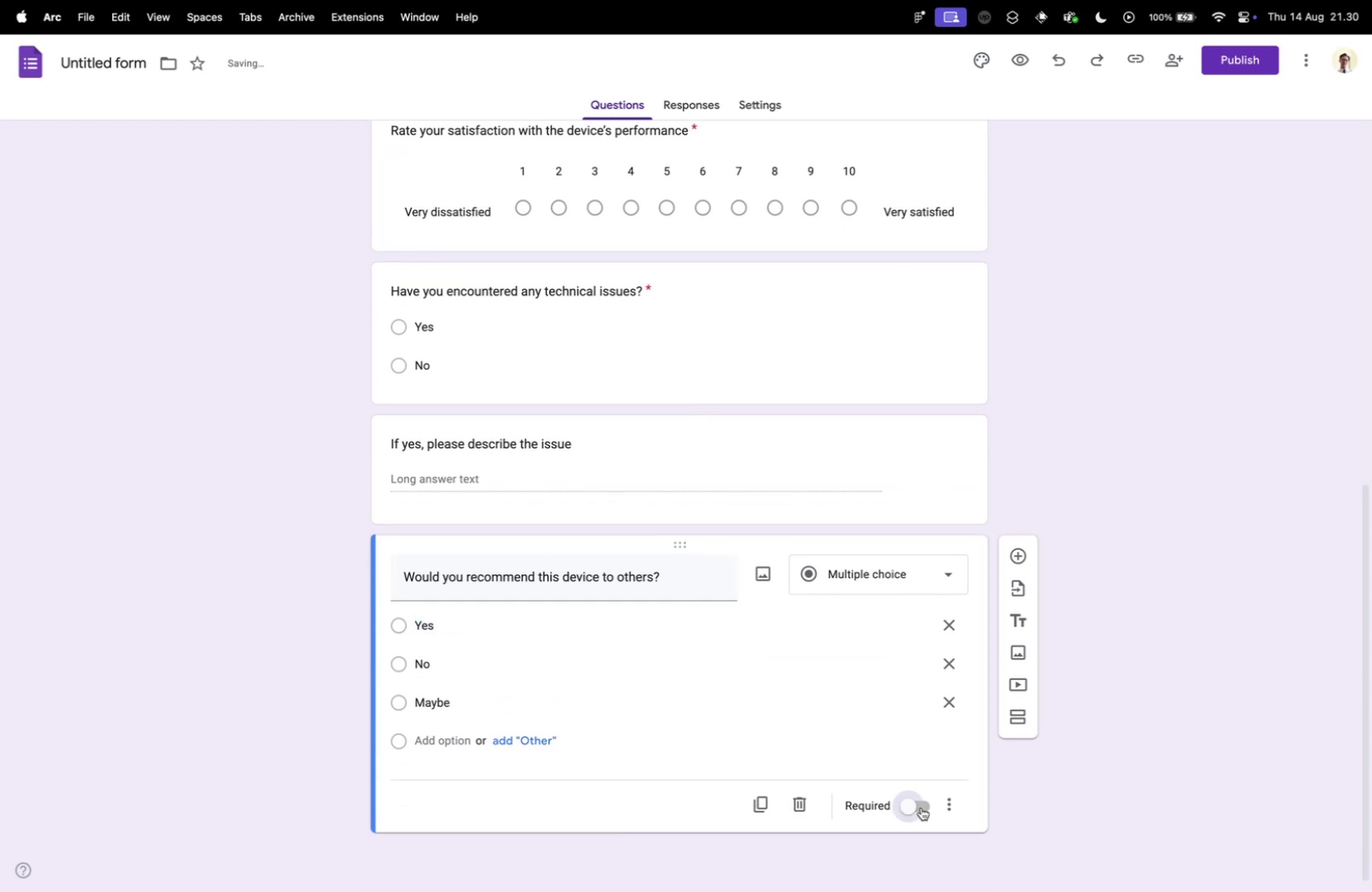 
key(Control+ControlLeft)
 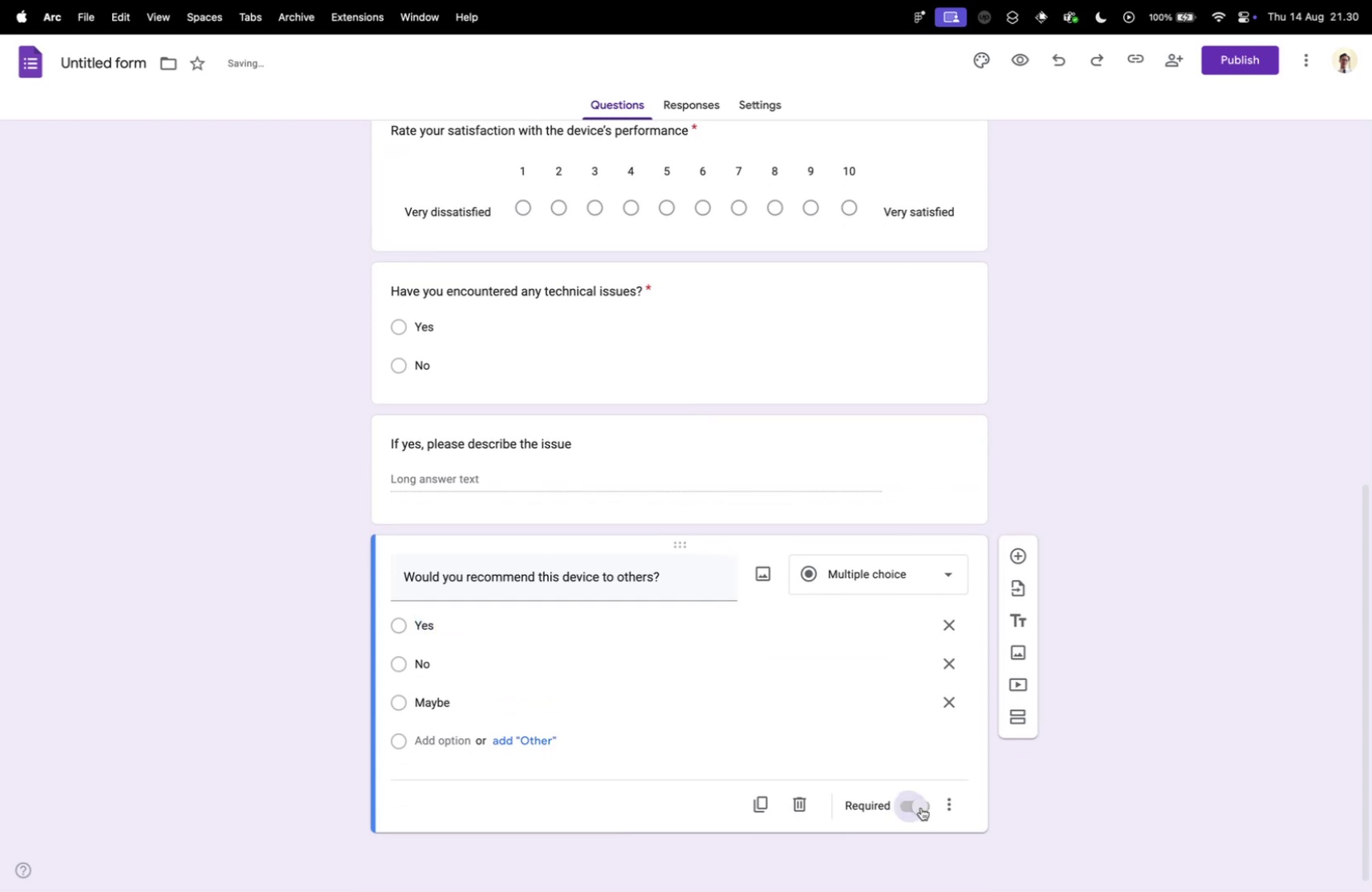 
key(Control+Tab)
 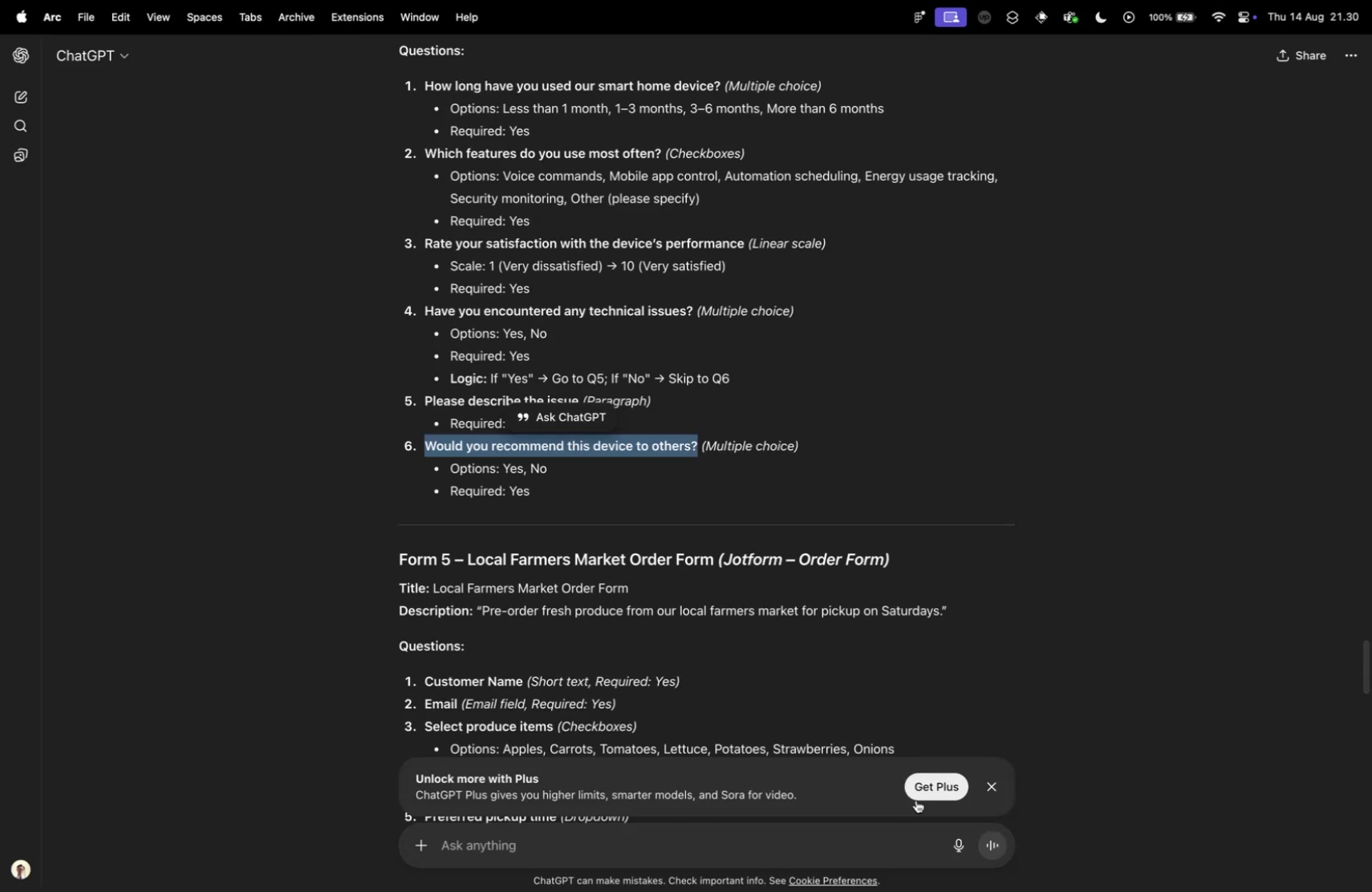 
key(Control+ControlLeft)
 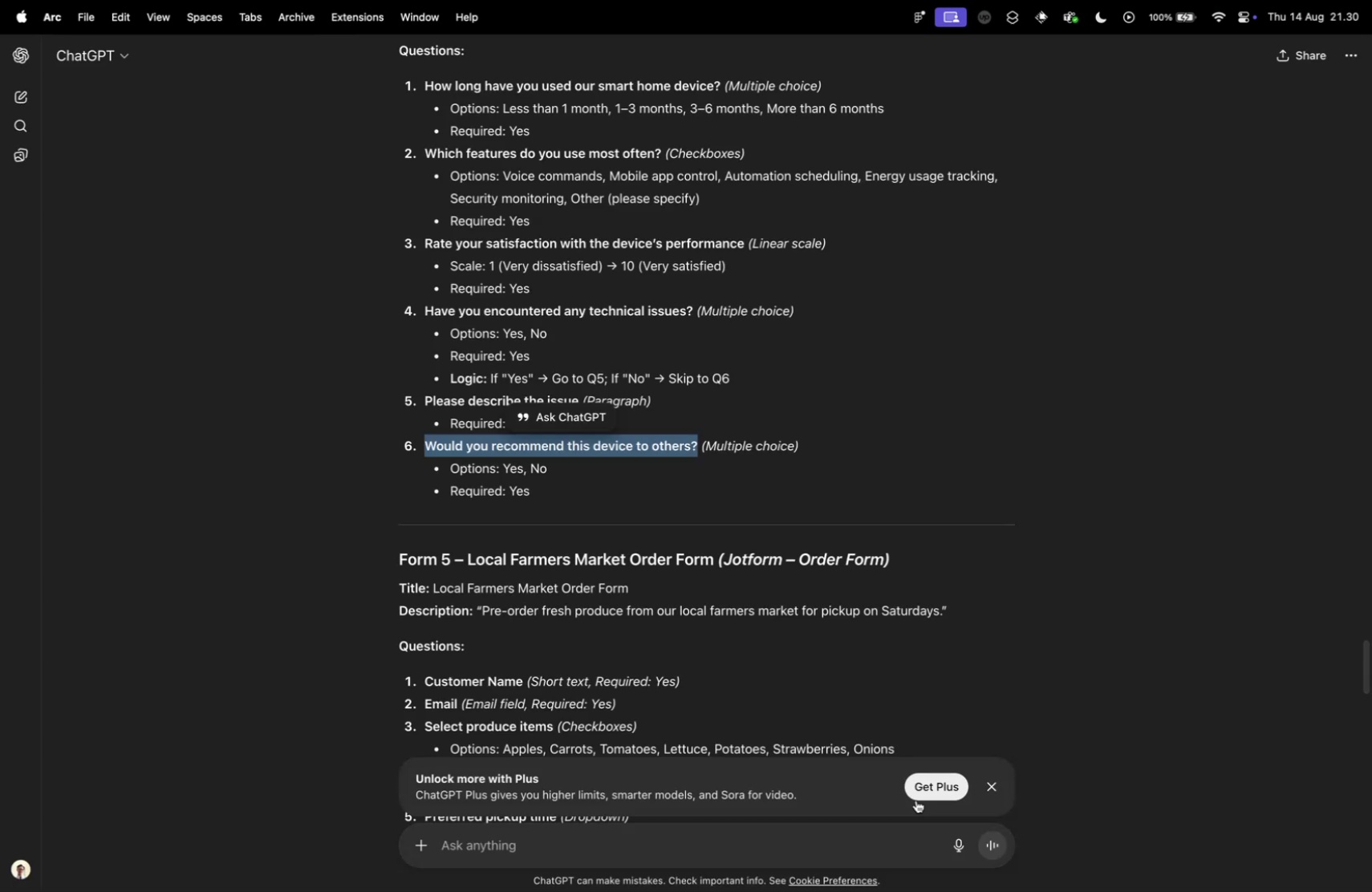 
key(Control+Tab)
 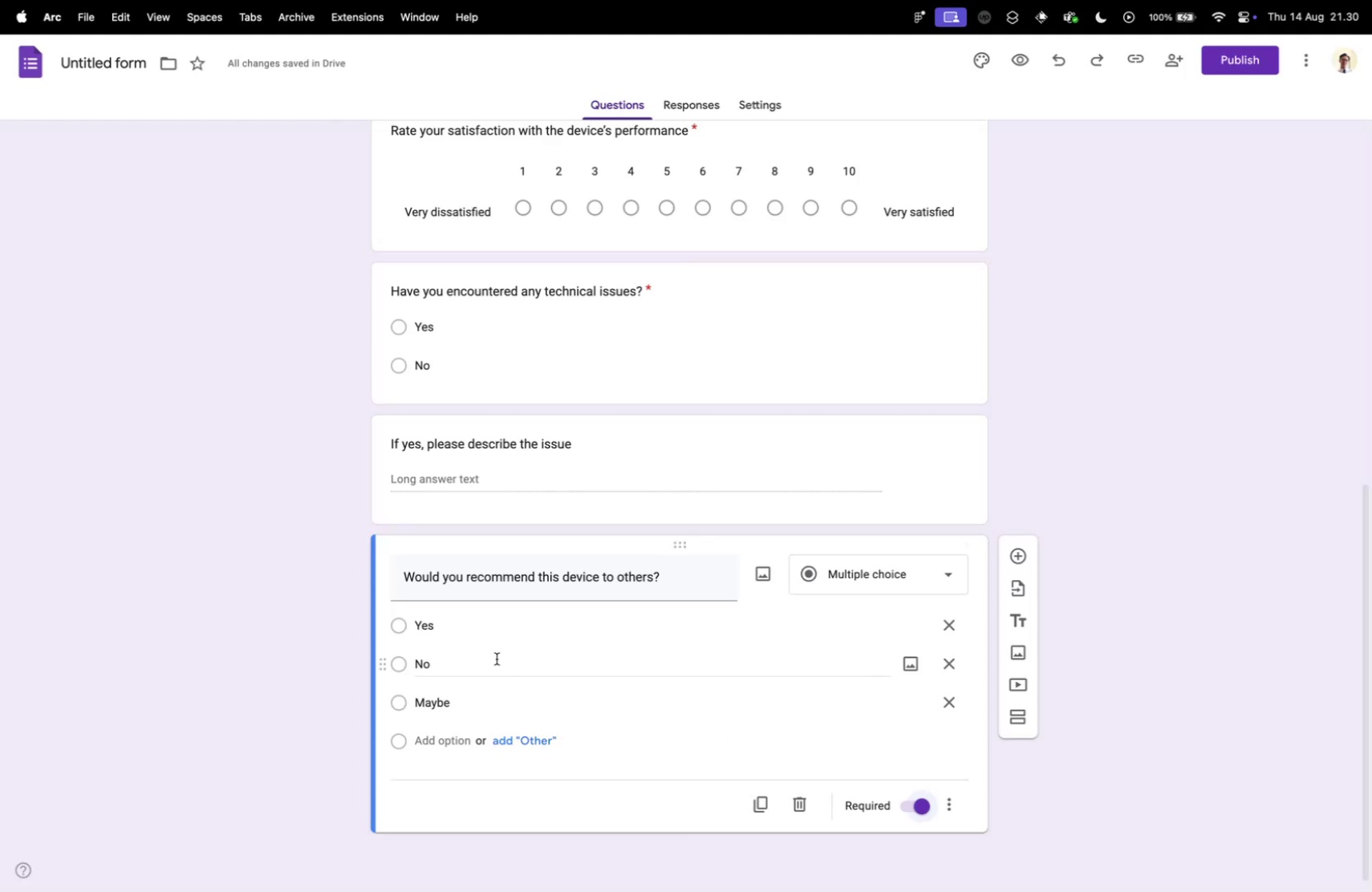 
left_click([282, 606])
 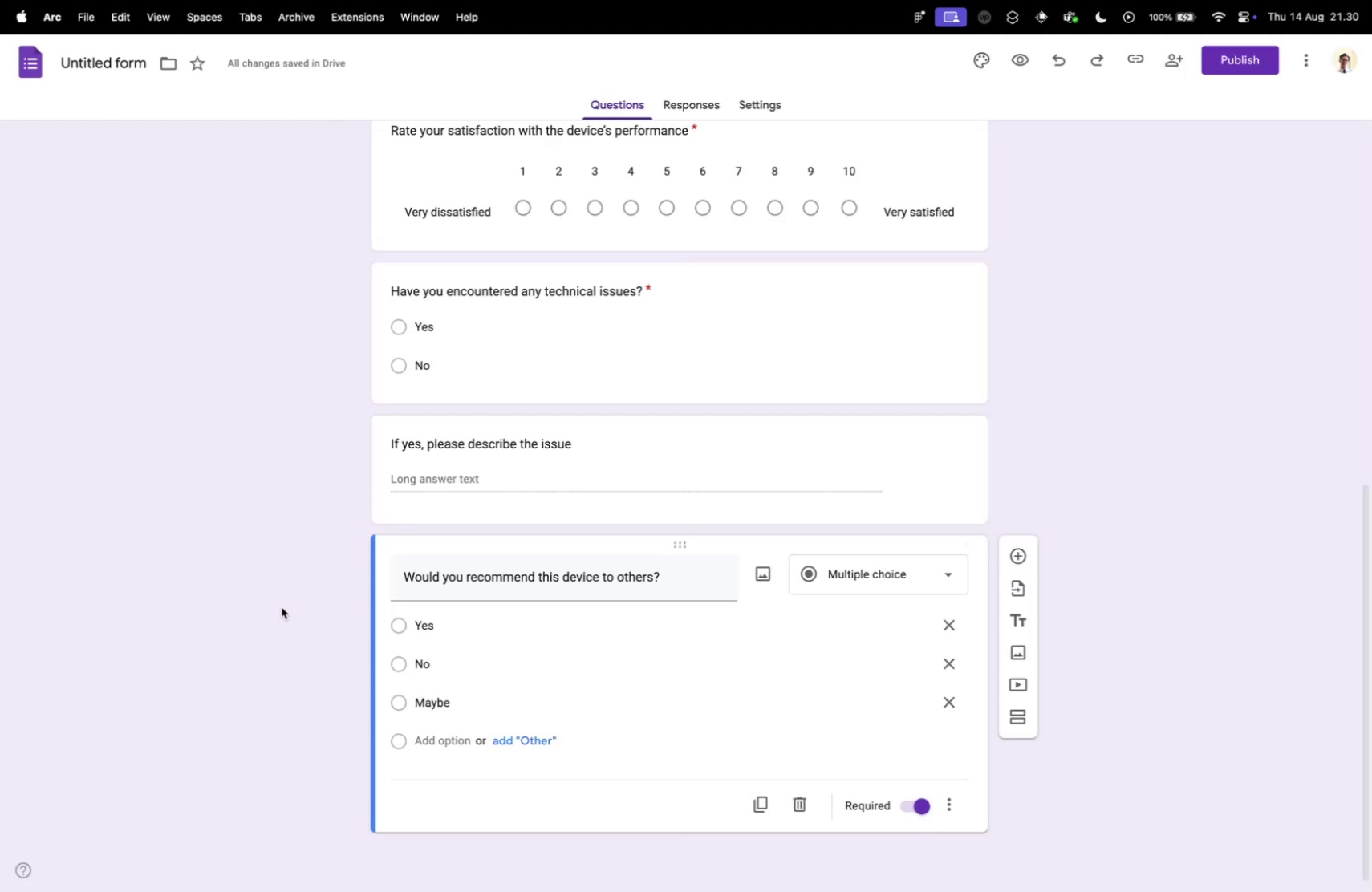 
scroll: coordinate [306, 658], scroll_direction: up, amount: 65.0
 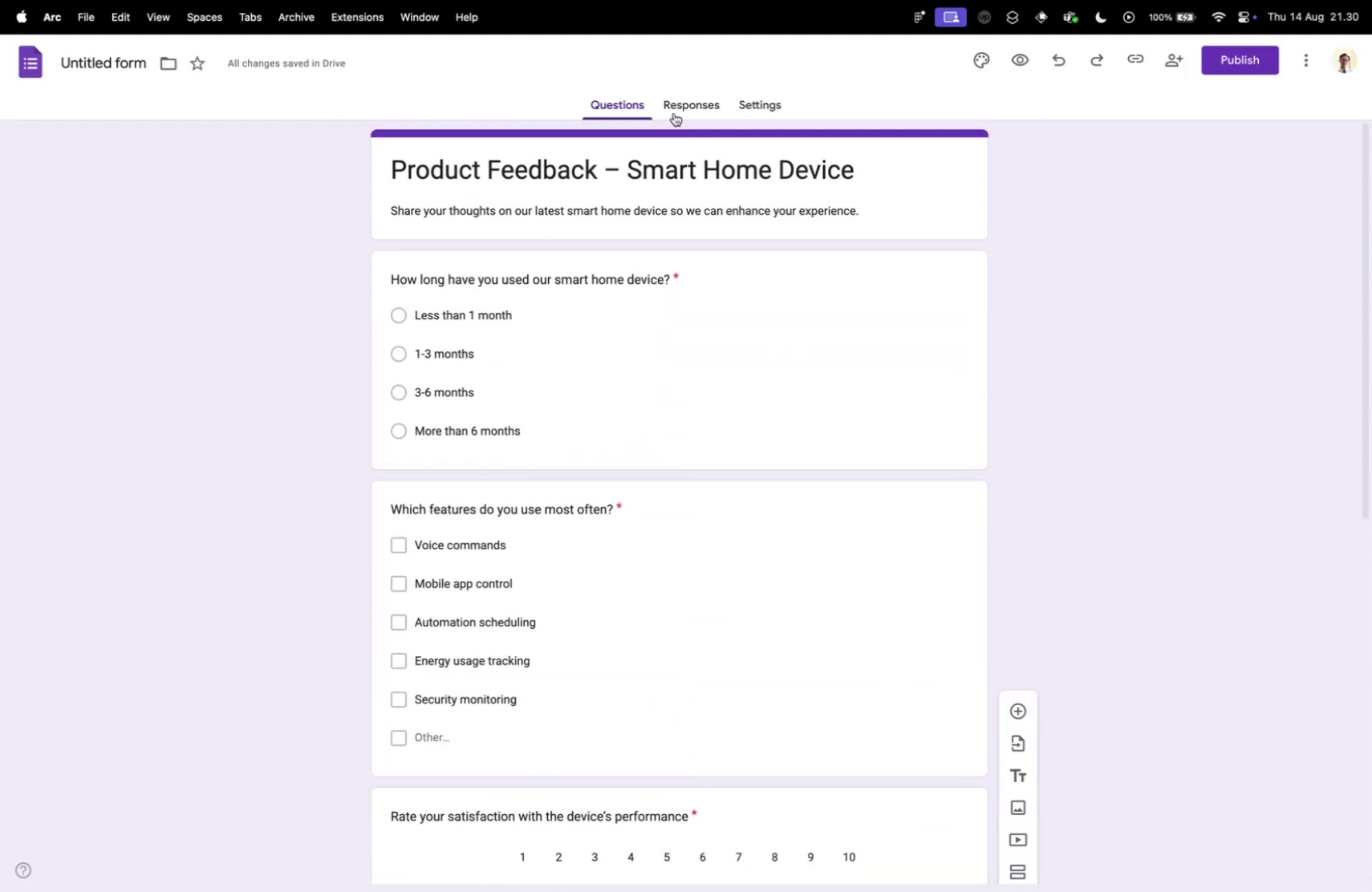 
left_click([705, 99])
 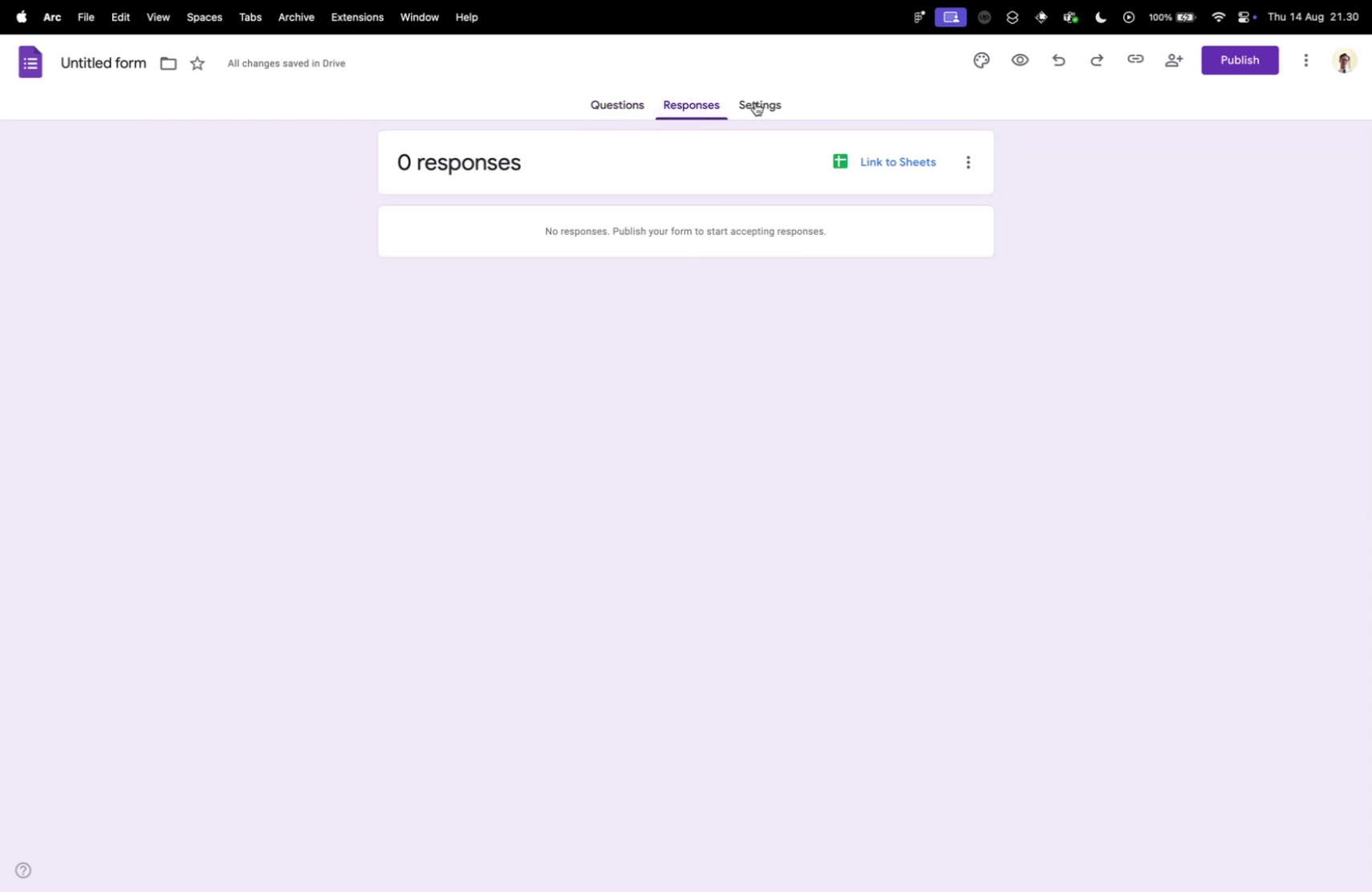 
left_click([755, 103])
 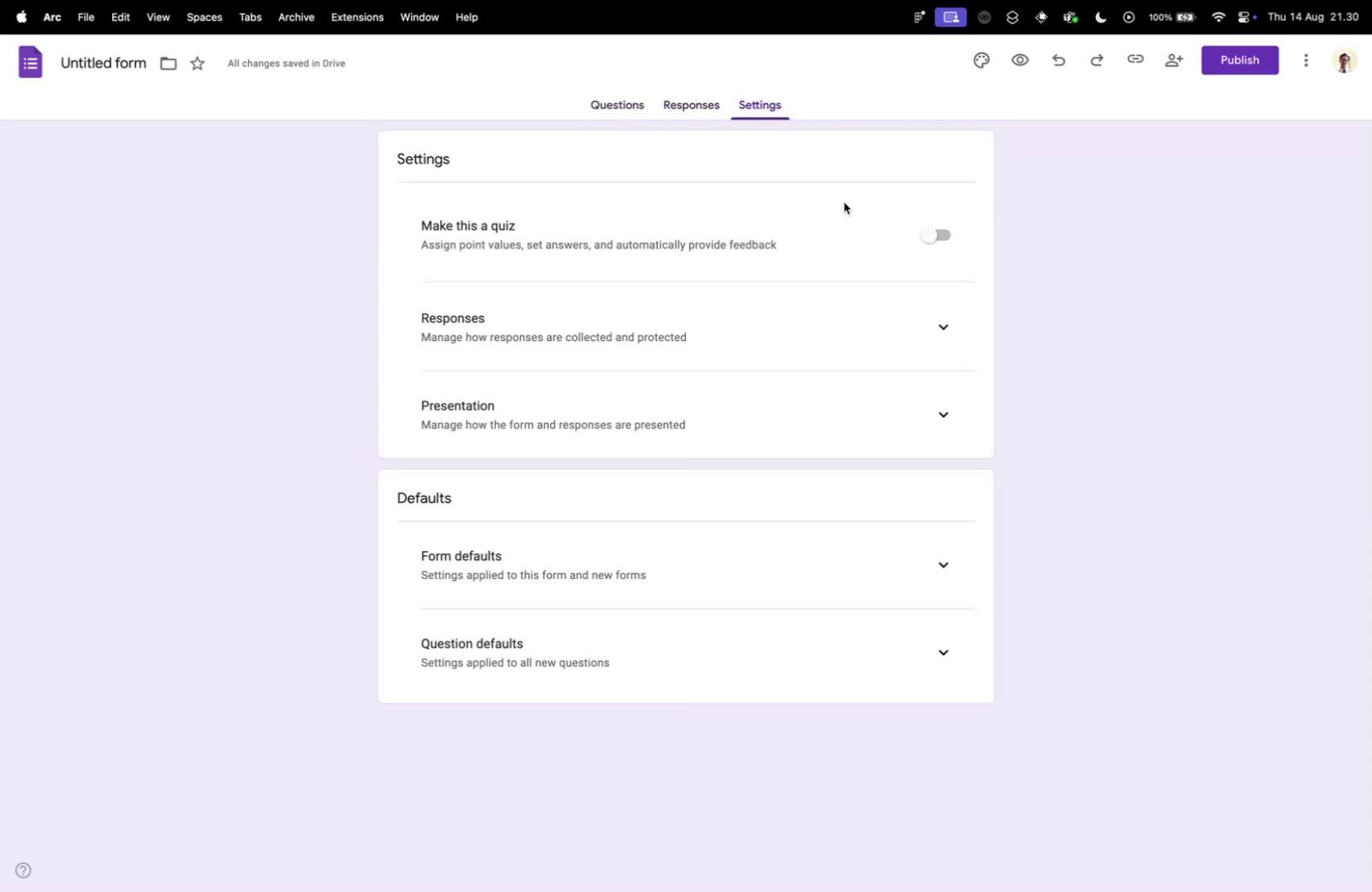 
scroll: coordinate [676, 459], scroll_direction: down, amount: 16.0
 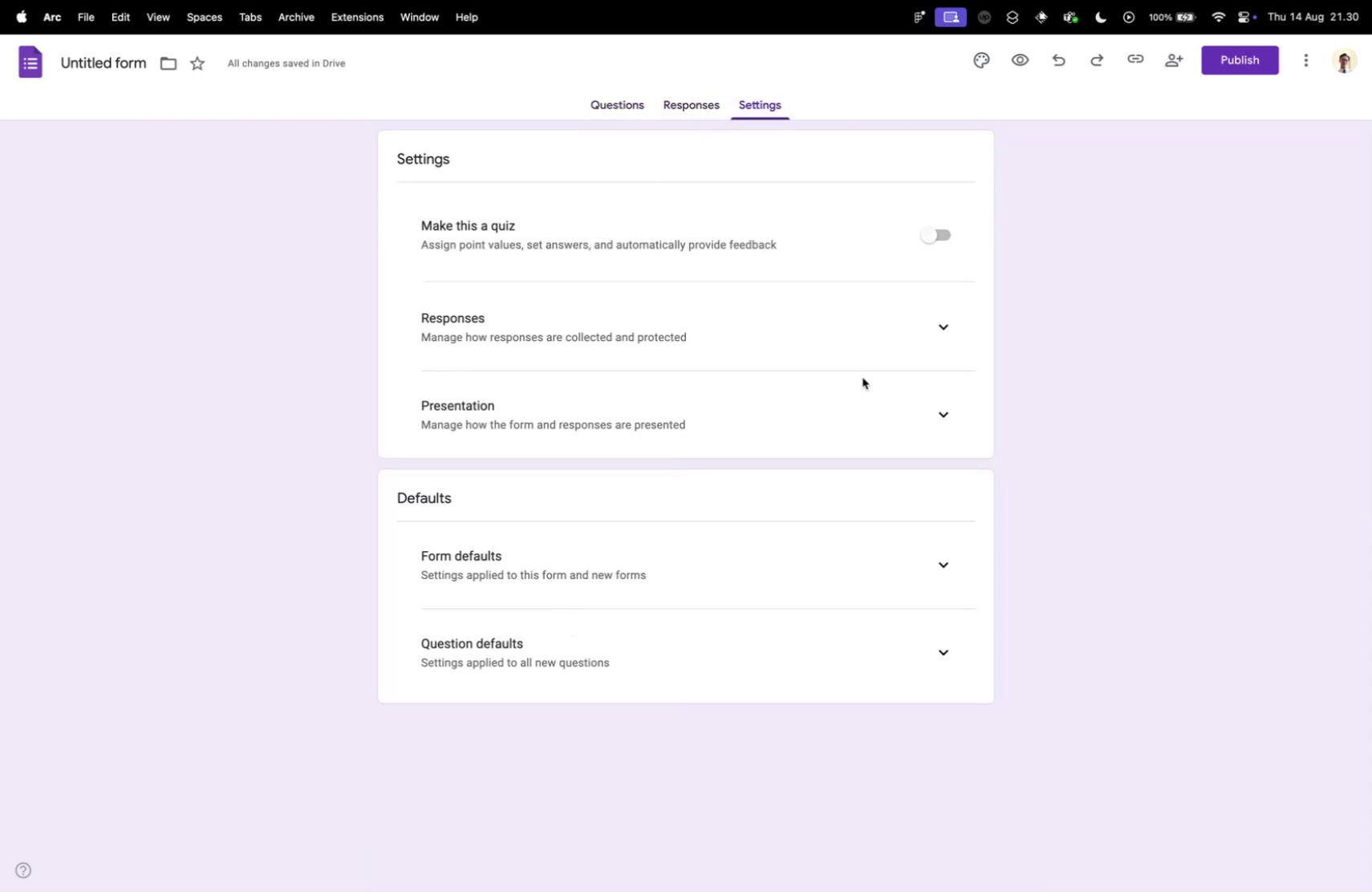 
left_click([918, 326])
 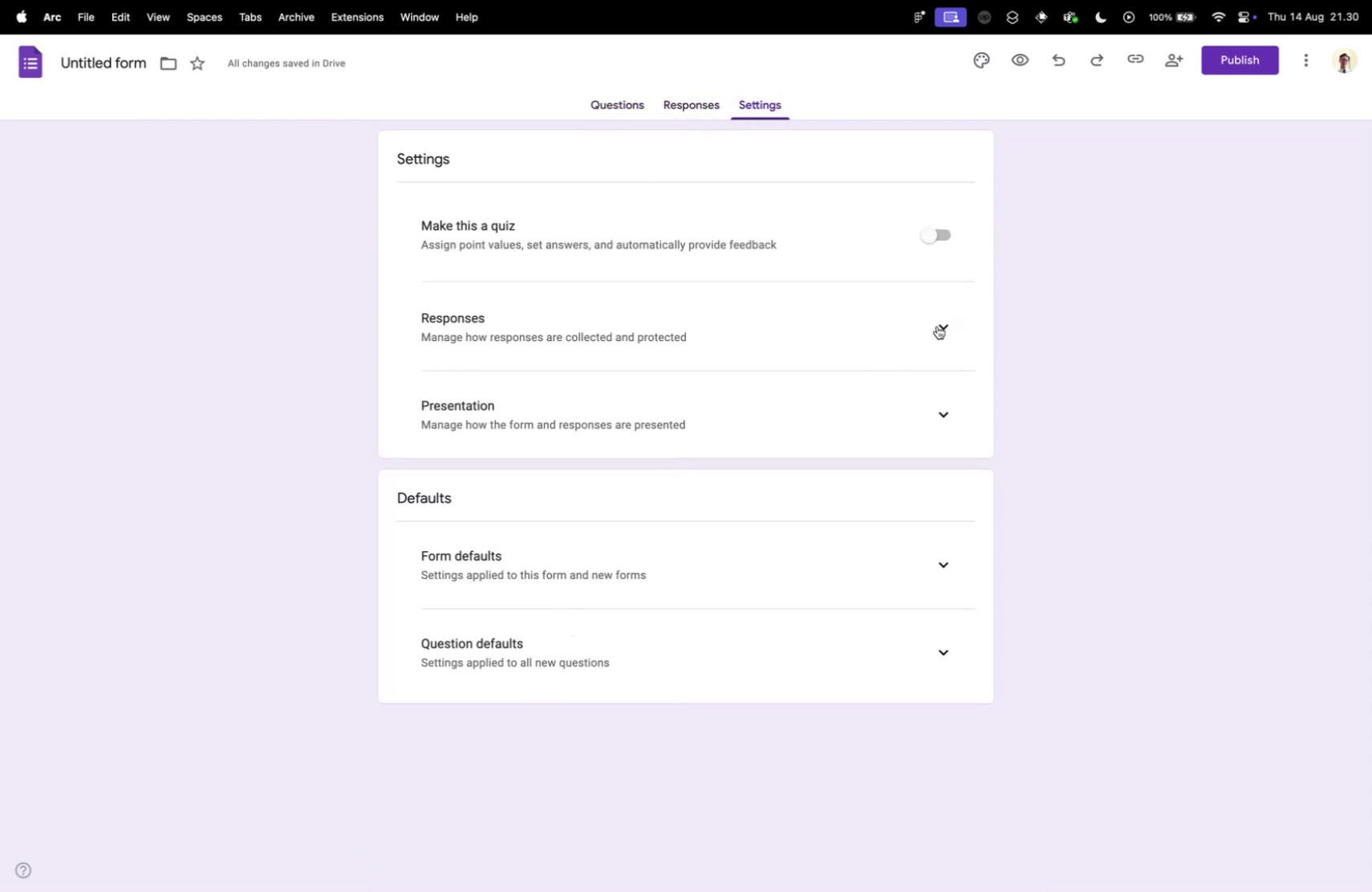 
left_click([940, 322])
 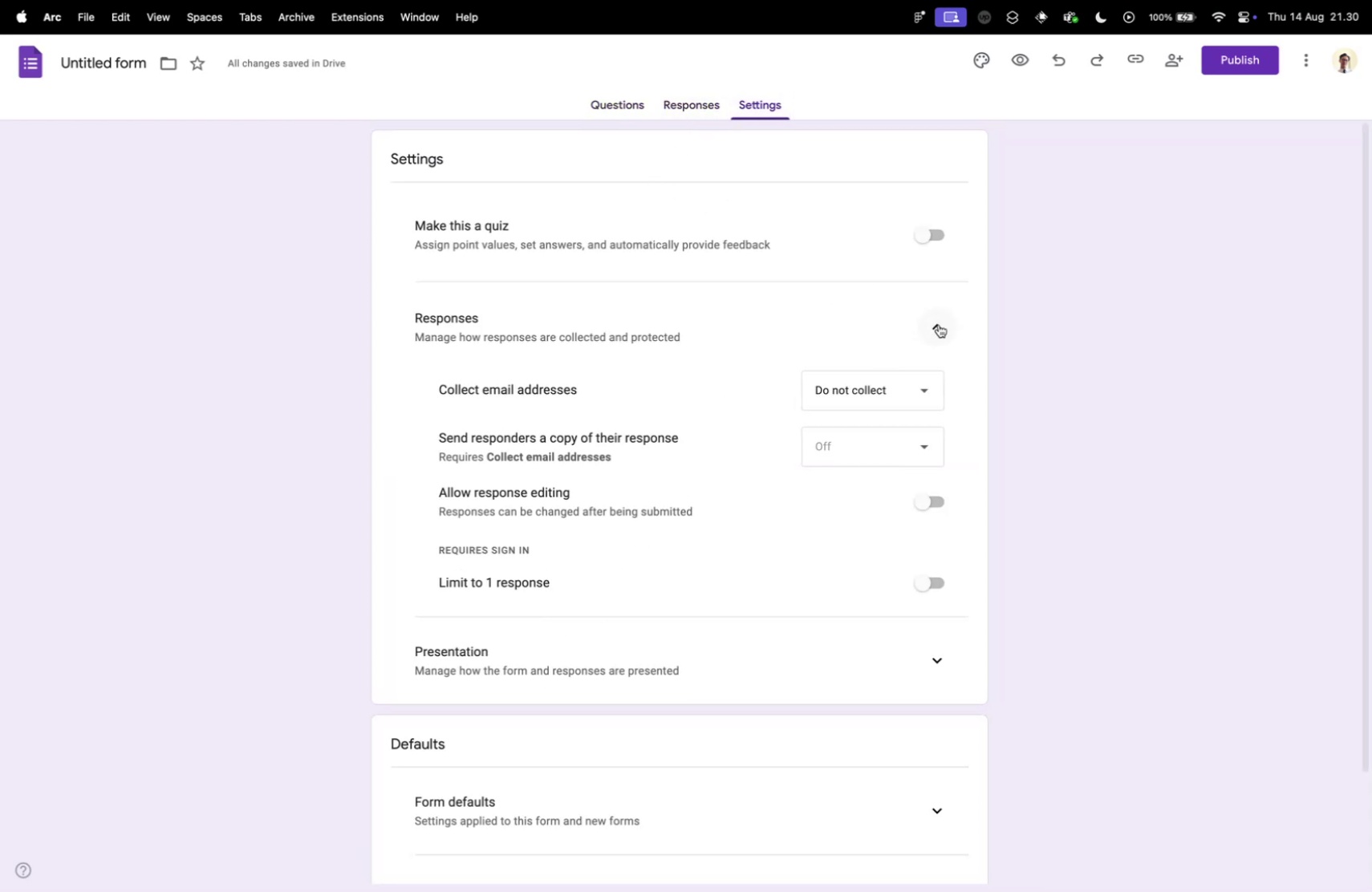 
scroll: coordinate [450, 480], scroll_direction: down, amount: 17.0
 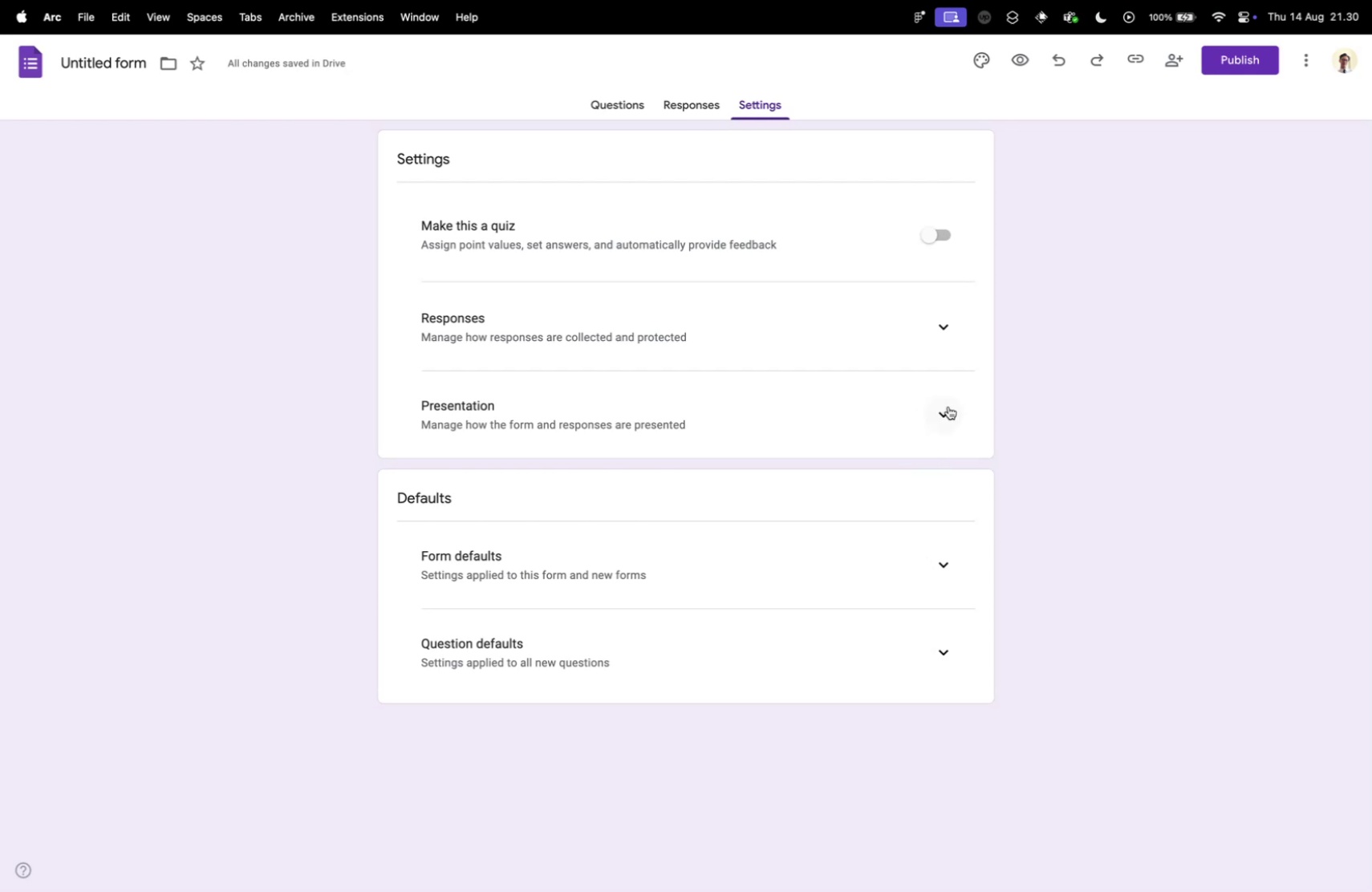 
left_click([950, 415])
 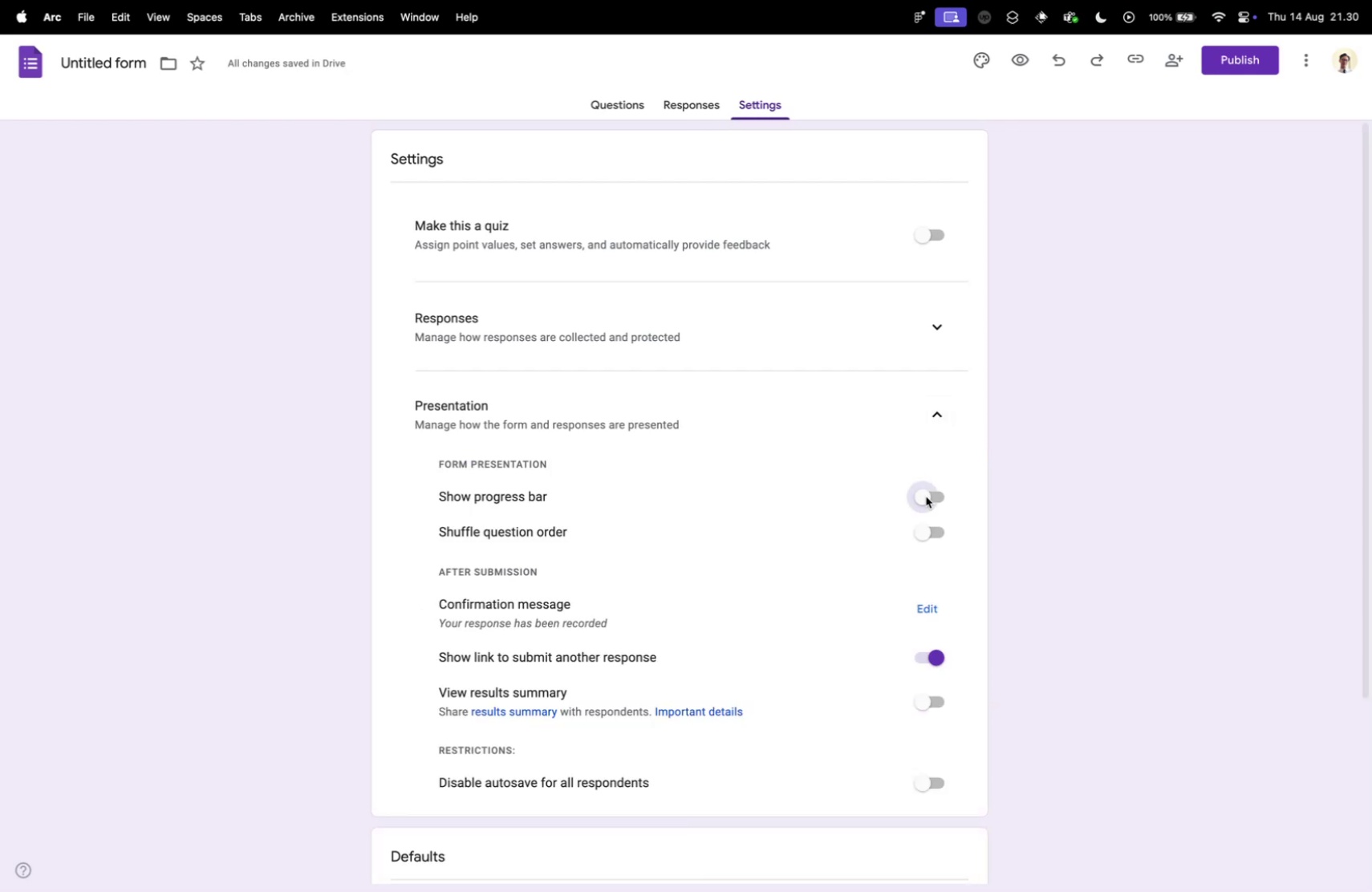 
scroll: coordinate [1070, 480], scroll_direction: down, amount: 5.0
 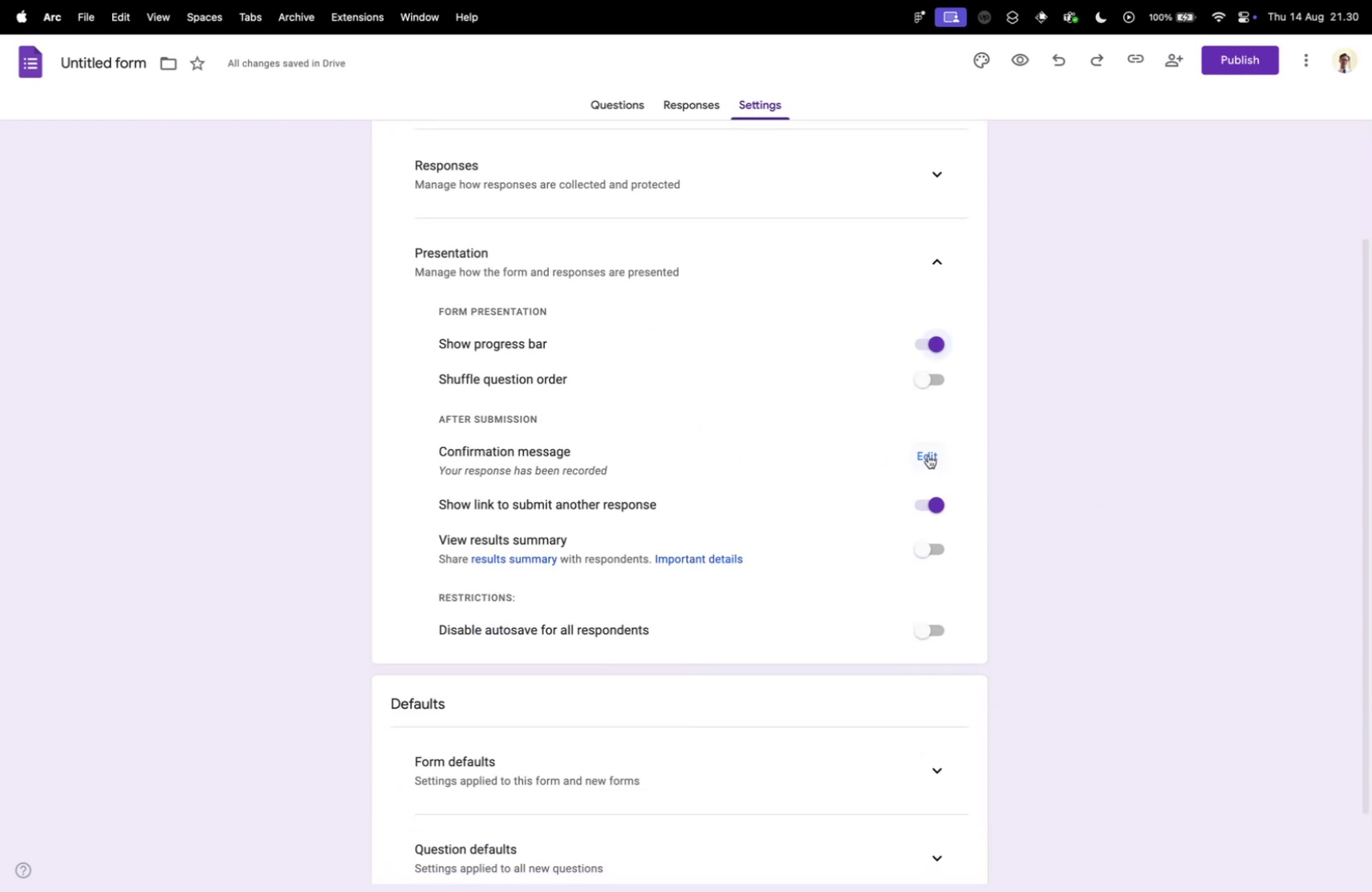 
wait(8.33)
 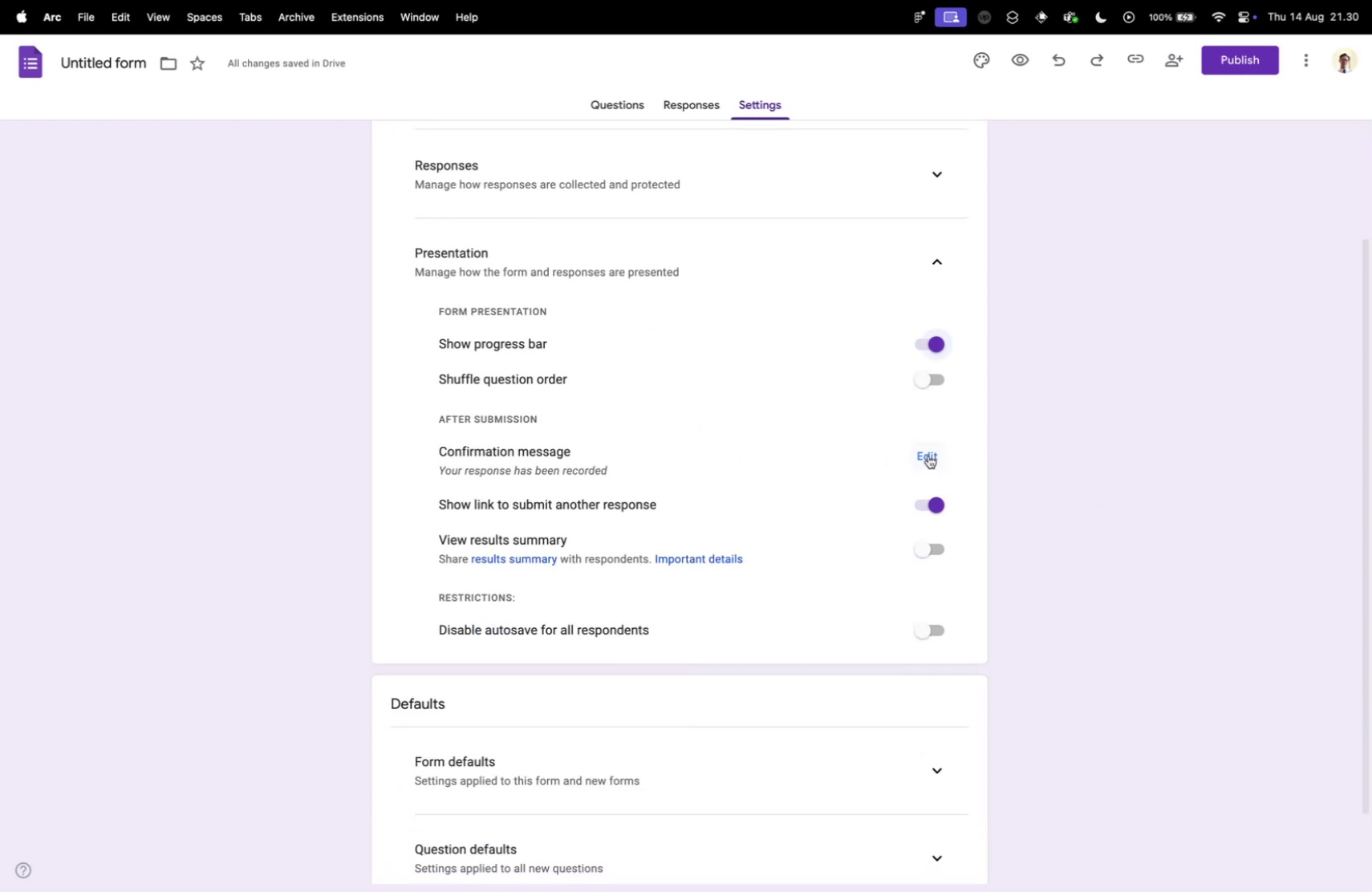 
left_click([932, 501])
 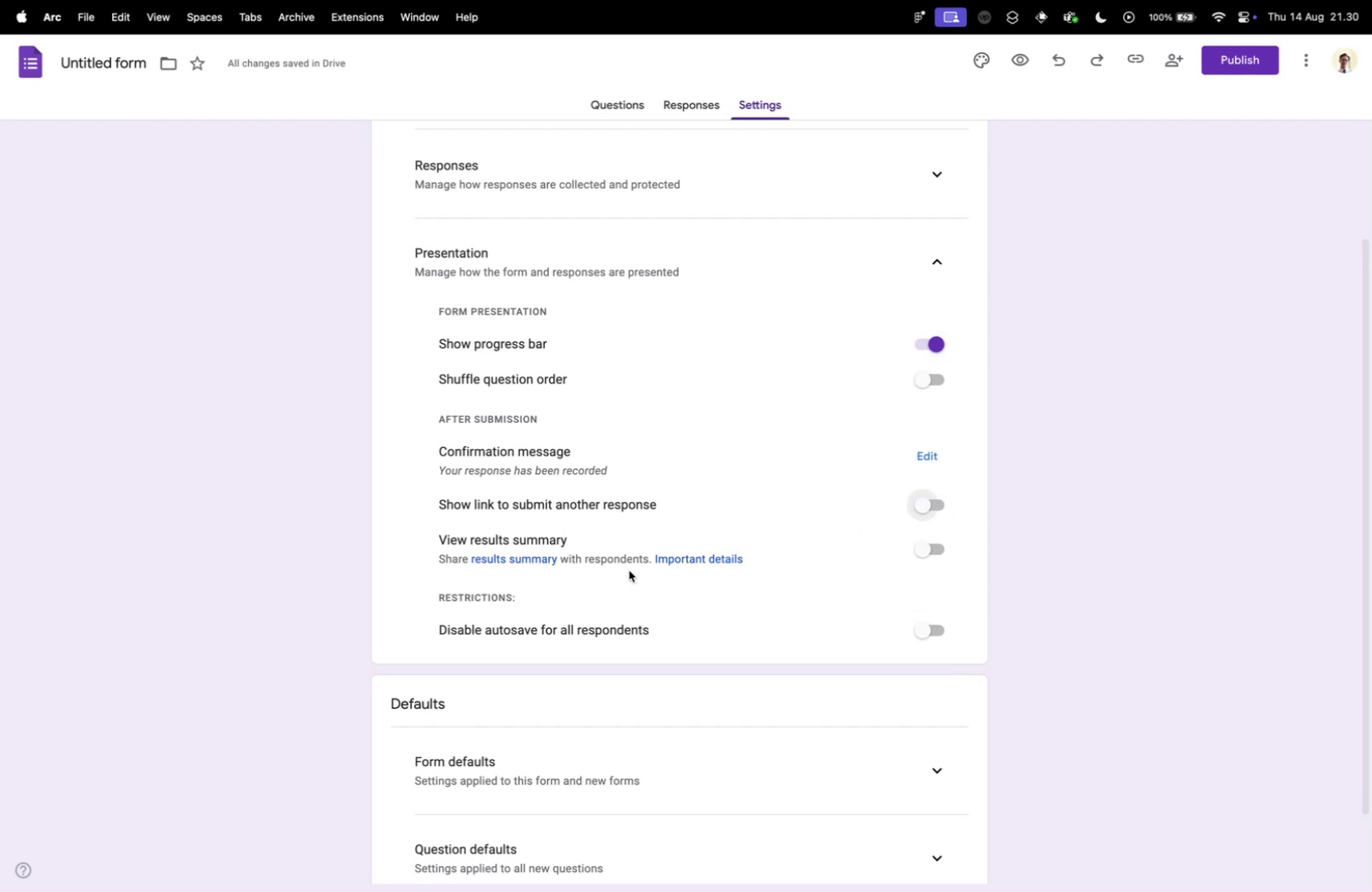 
wait(6.8)
 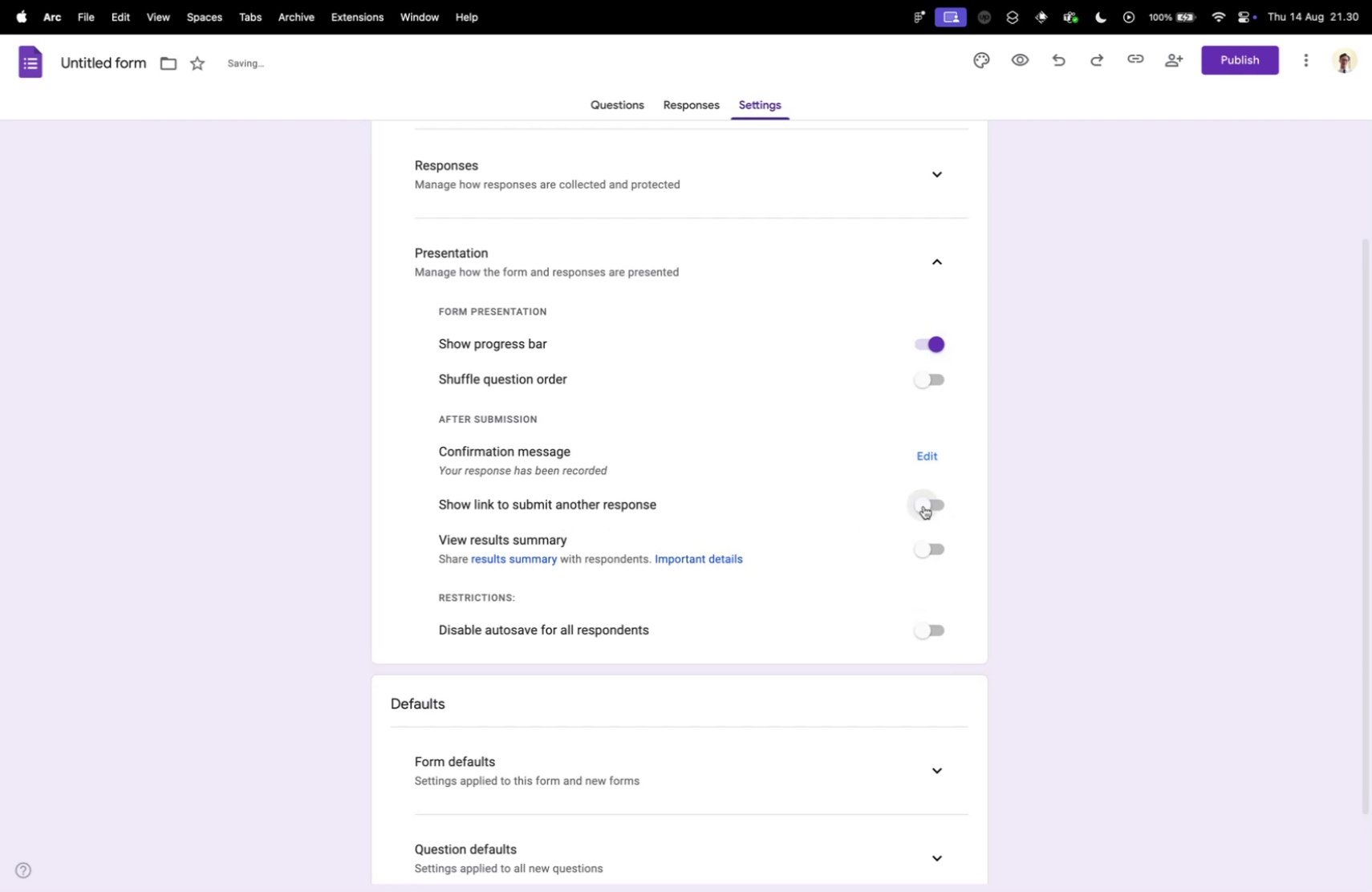 
scroll: coordinate [934, 666], scroll_direction: down, amount: 24.0
 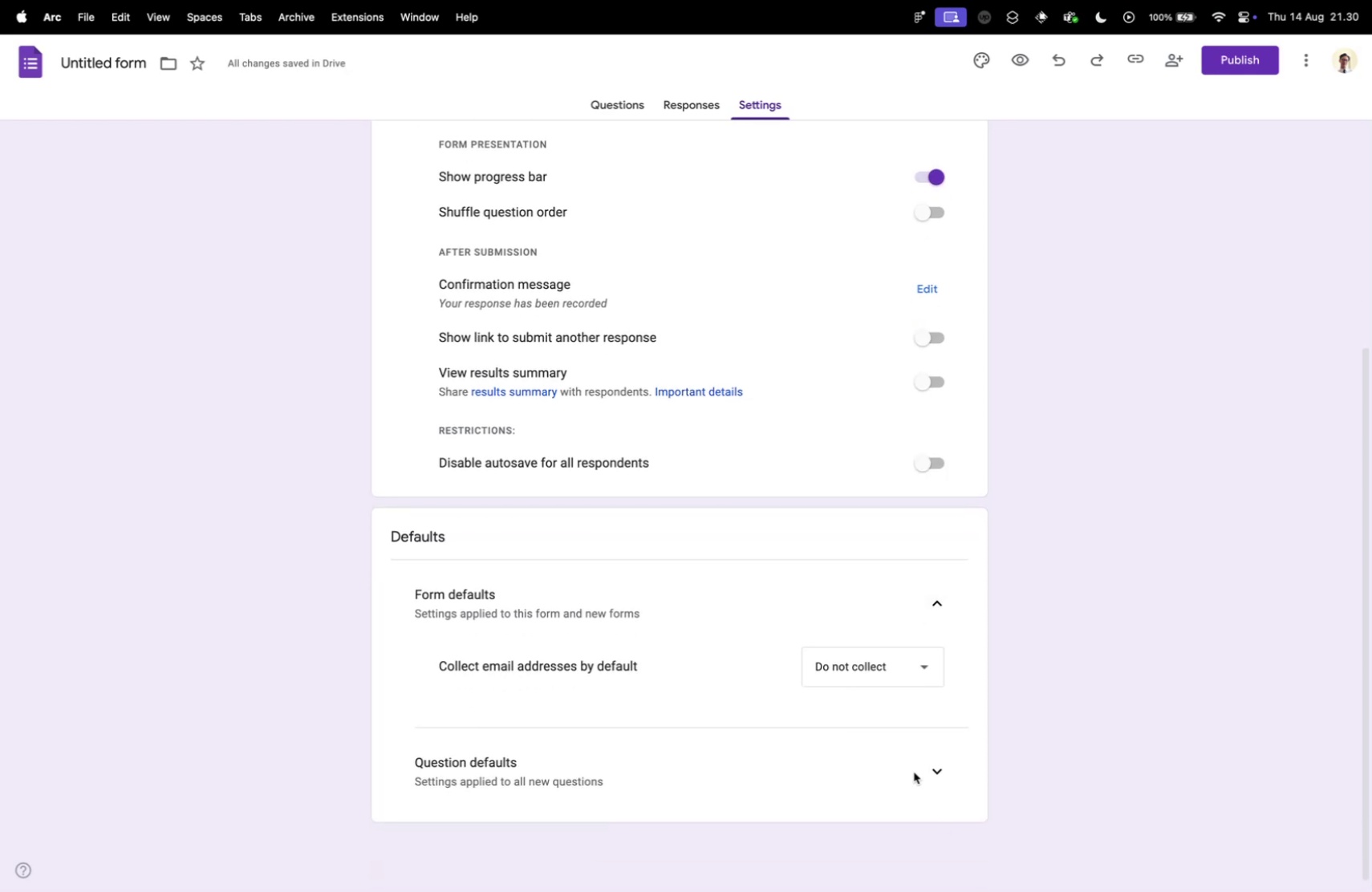 
left_click([923, 761])
 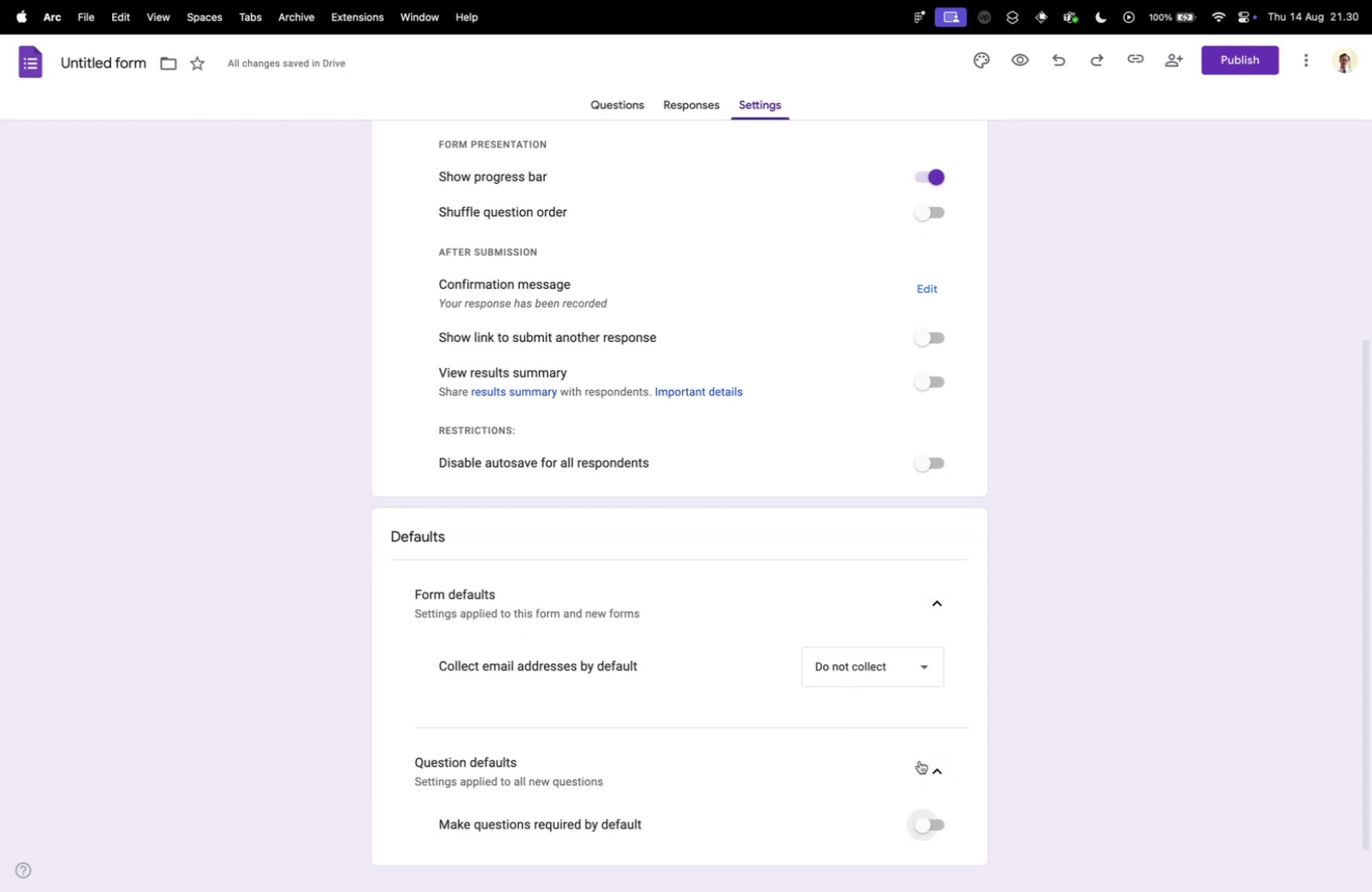 
scroll: coordinate [813, 699], scroll_direction: up, amount: 14.0
 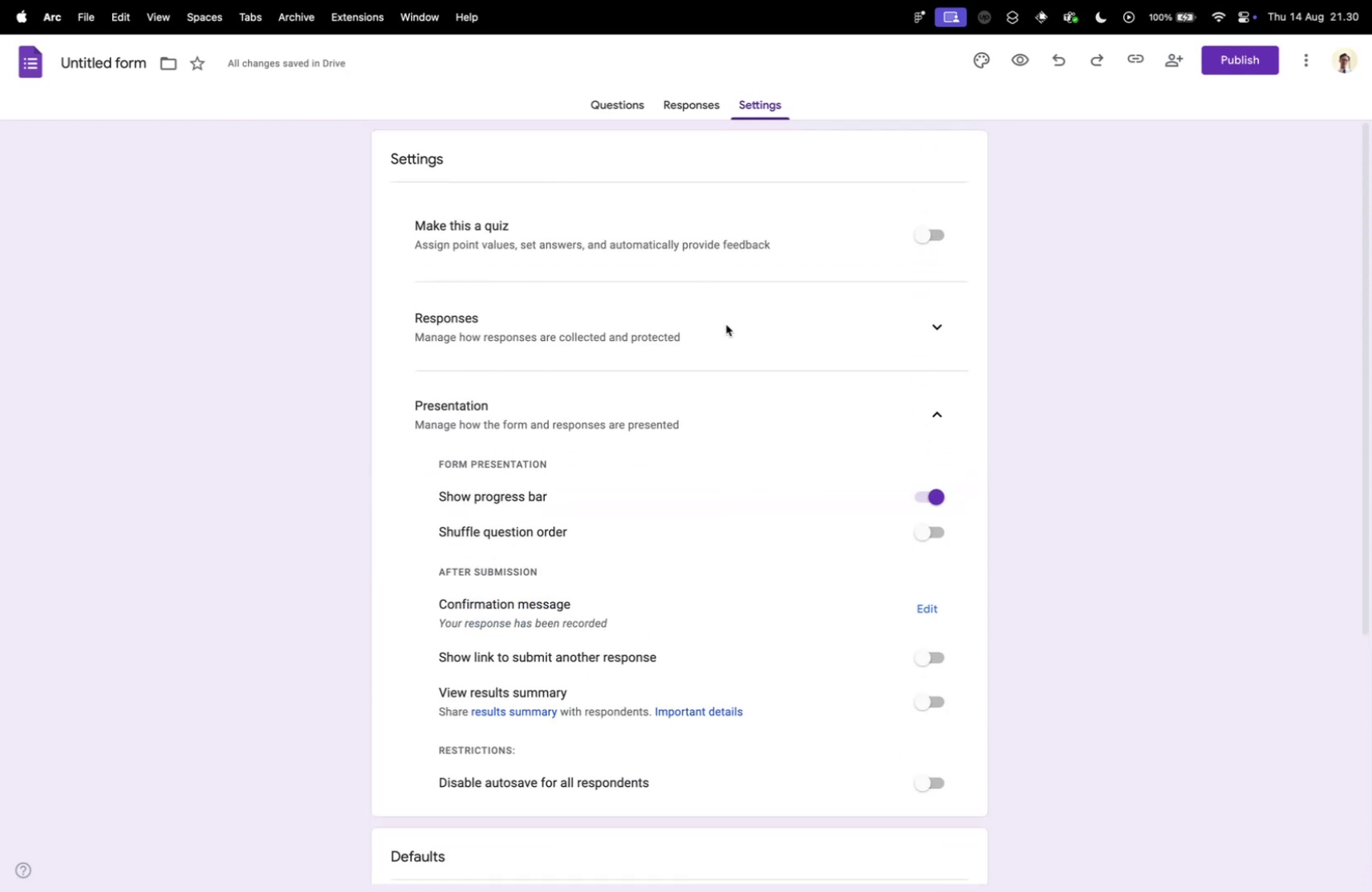 
left_click([933, 311])
 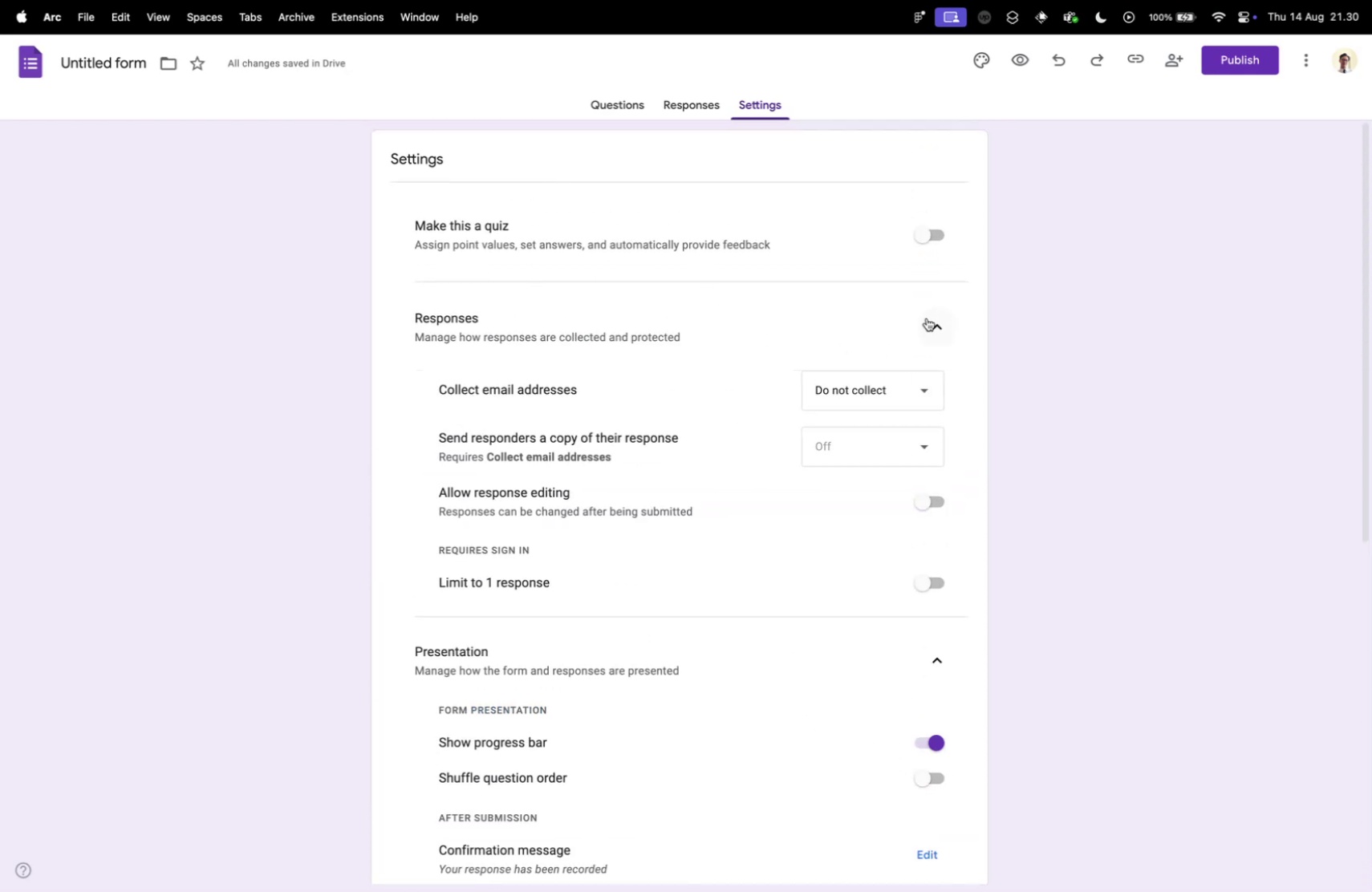 
scroll: coordinate [725, 416], scroll_direction: down, amount: 9.0
 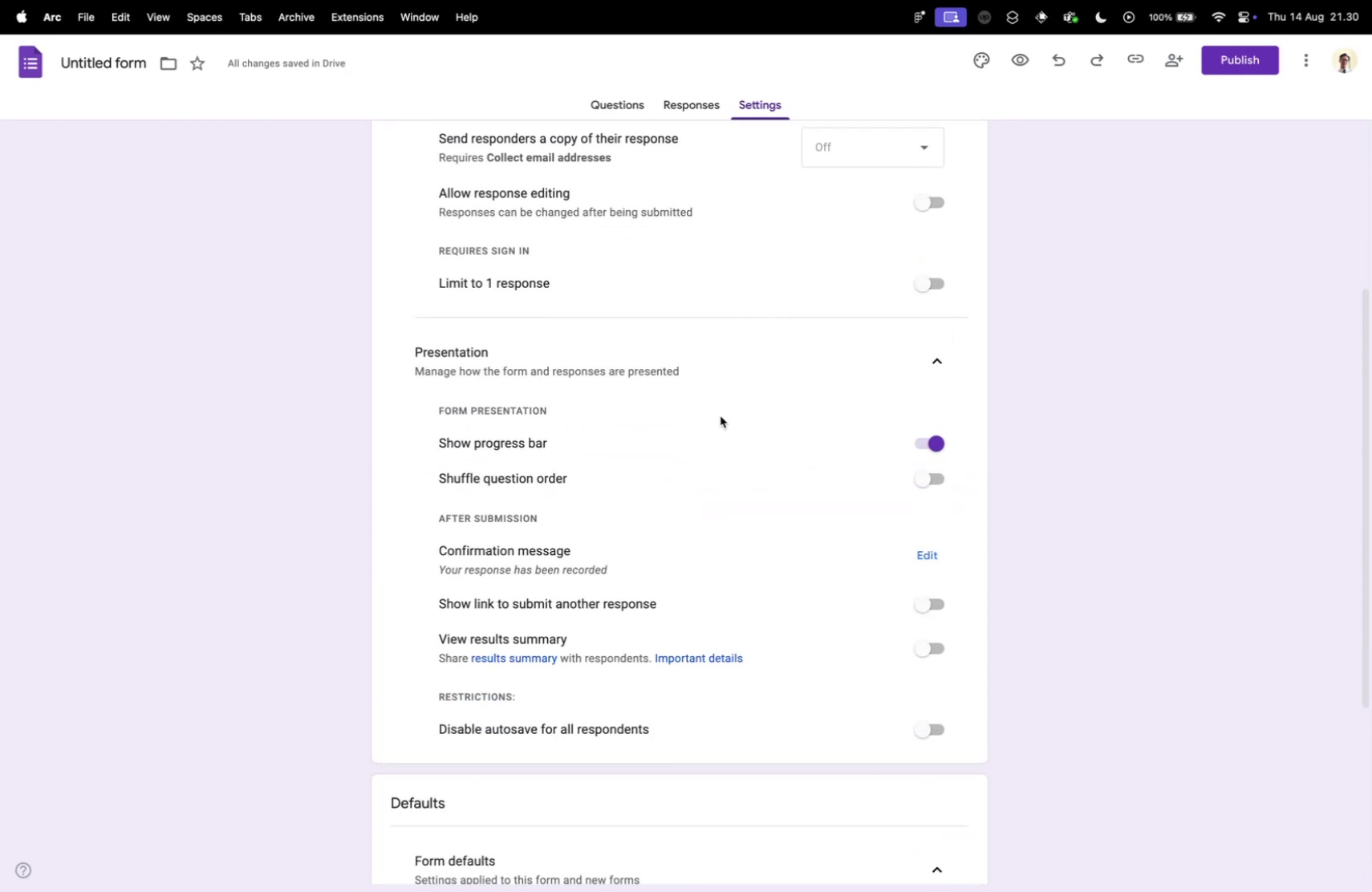 
scroll: coordinate [718, 418], scroll_direction: up, amount: 10.0
 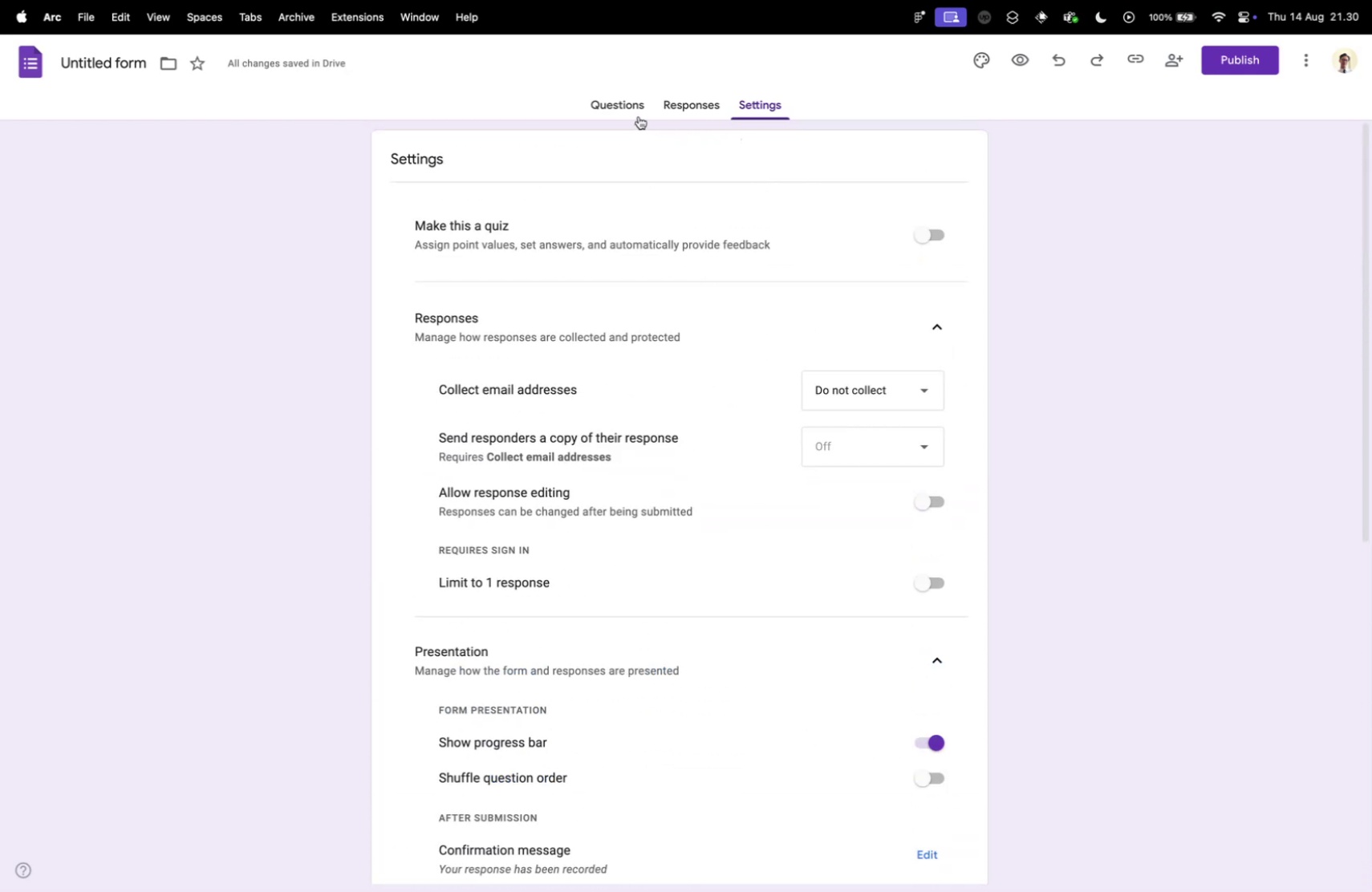 
left_click([619, 107])
 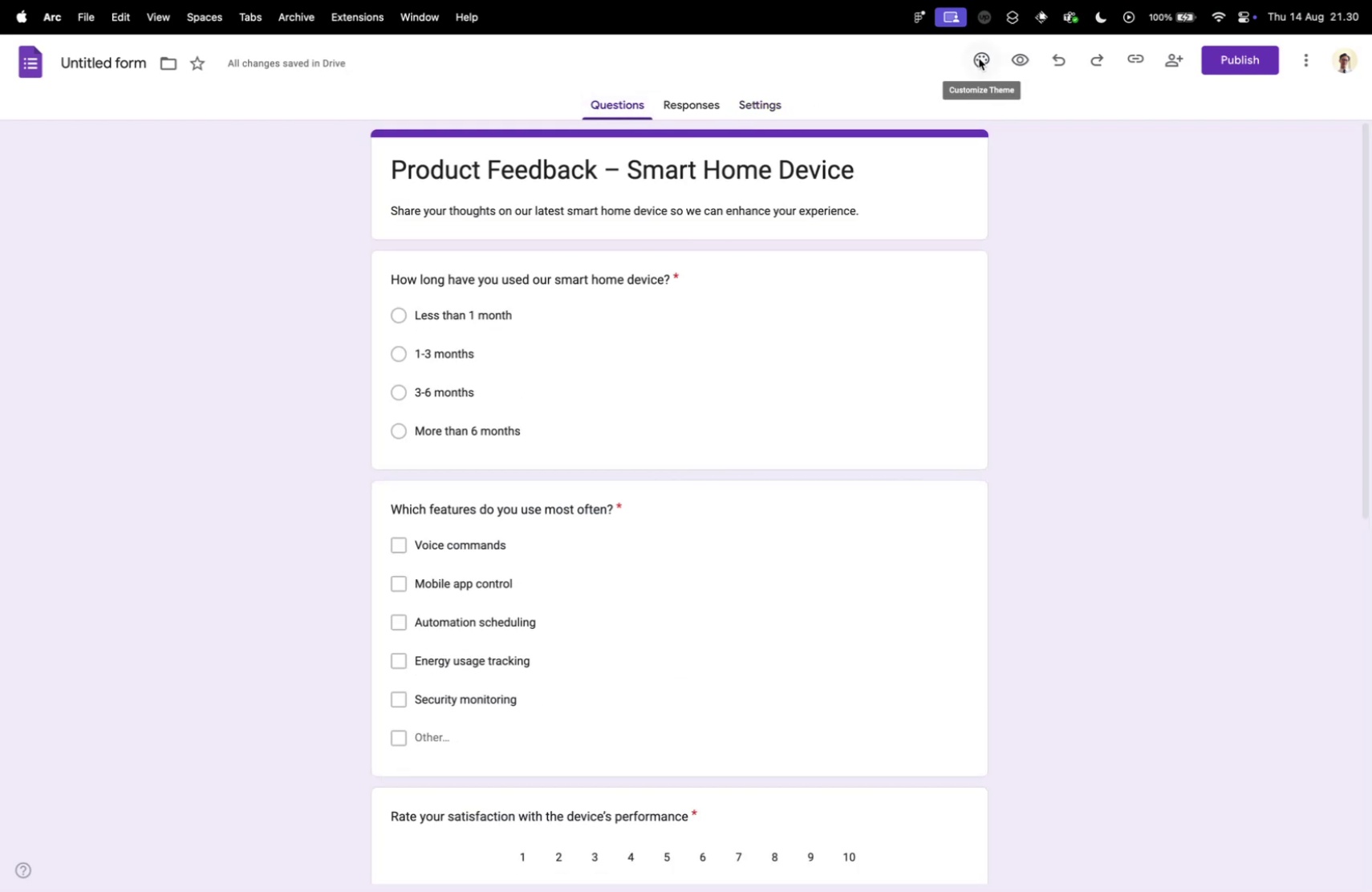 
left_click([979, 59])
 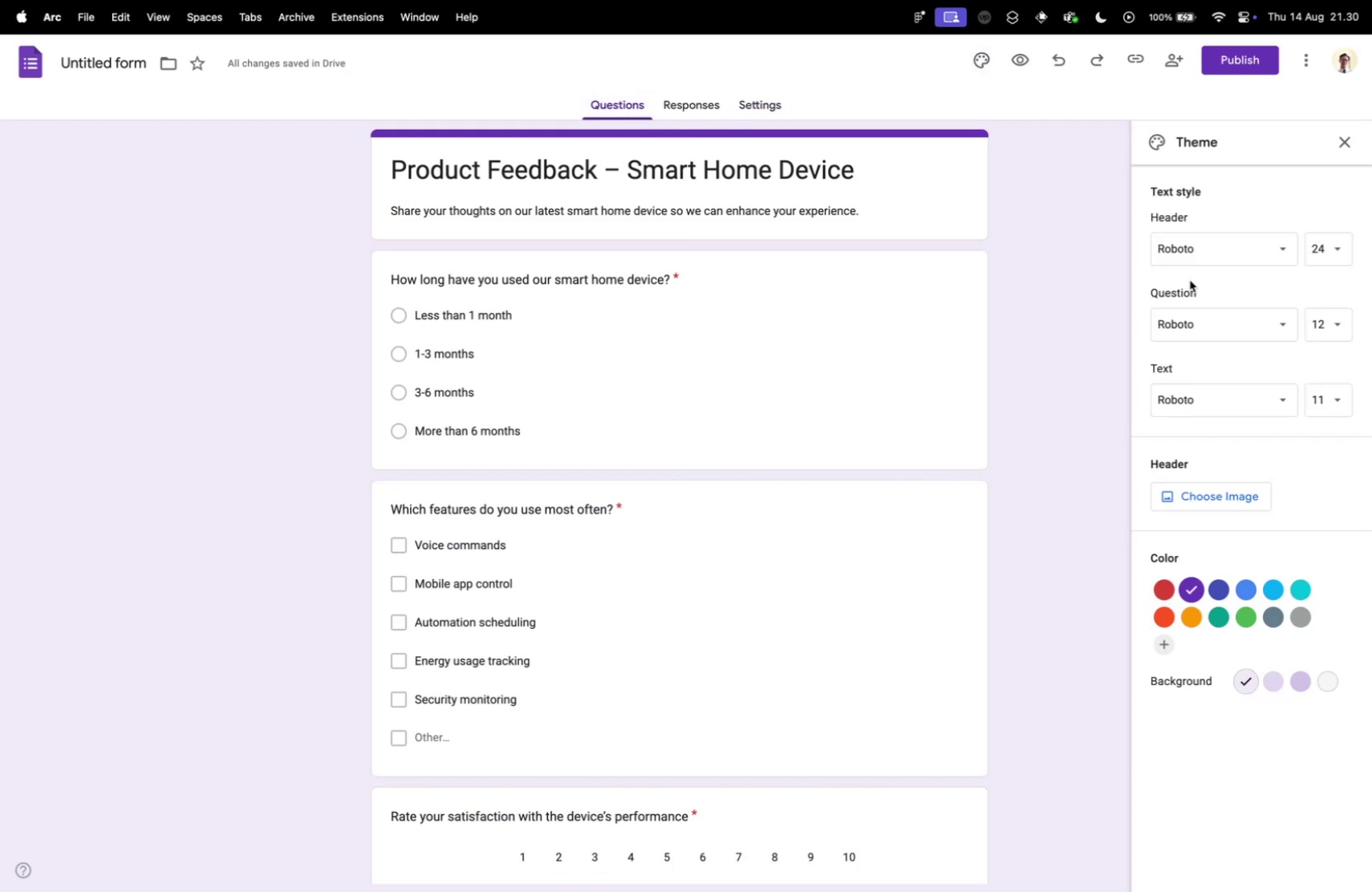 
left_click([1185, 259])
 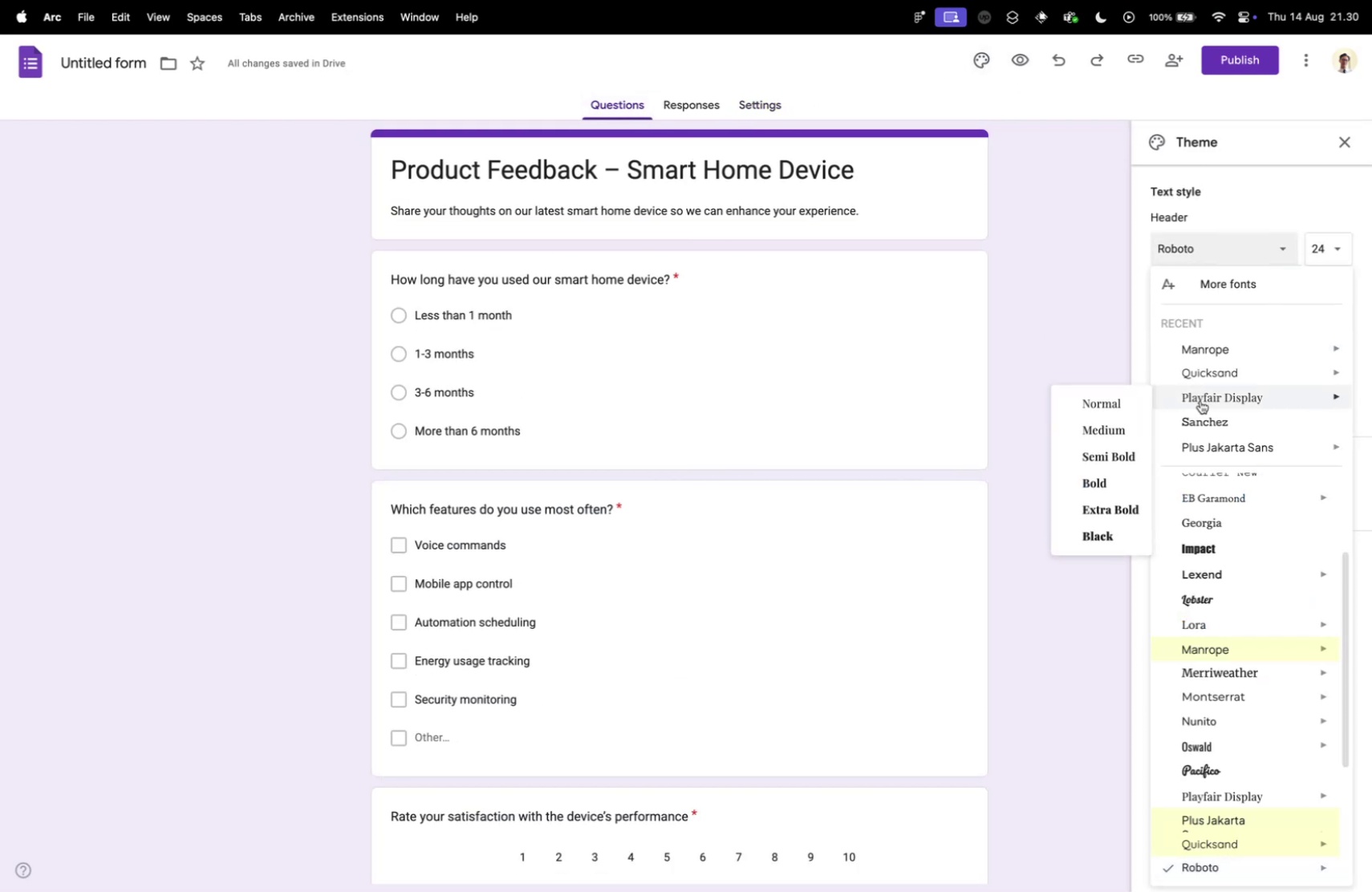 
mouse_move([1202, 395])
 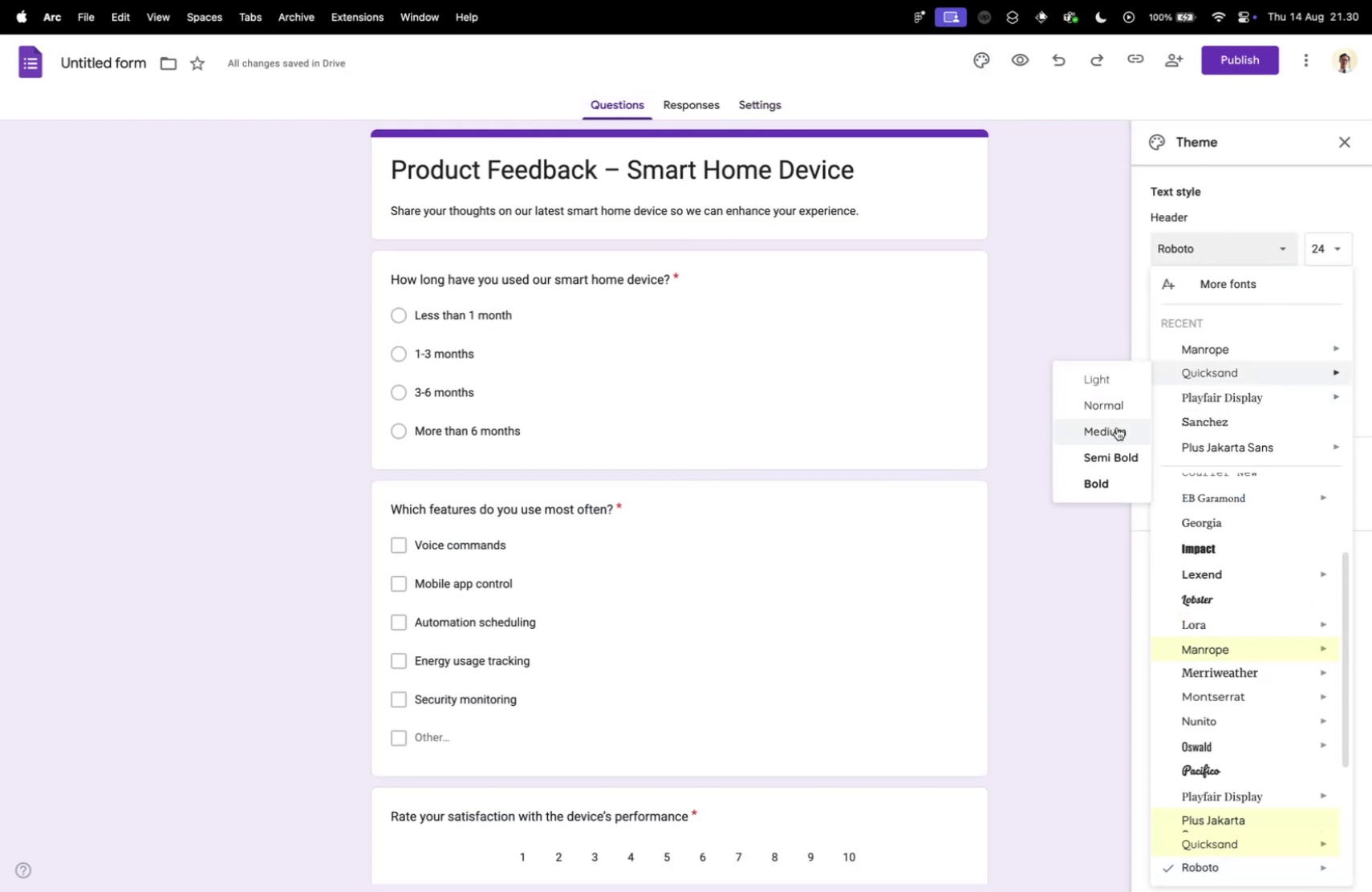 
left_click([1114, 437])
 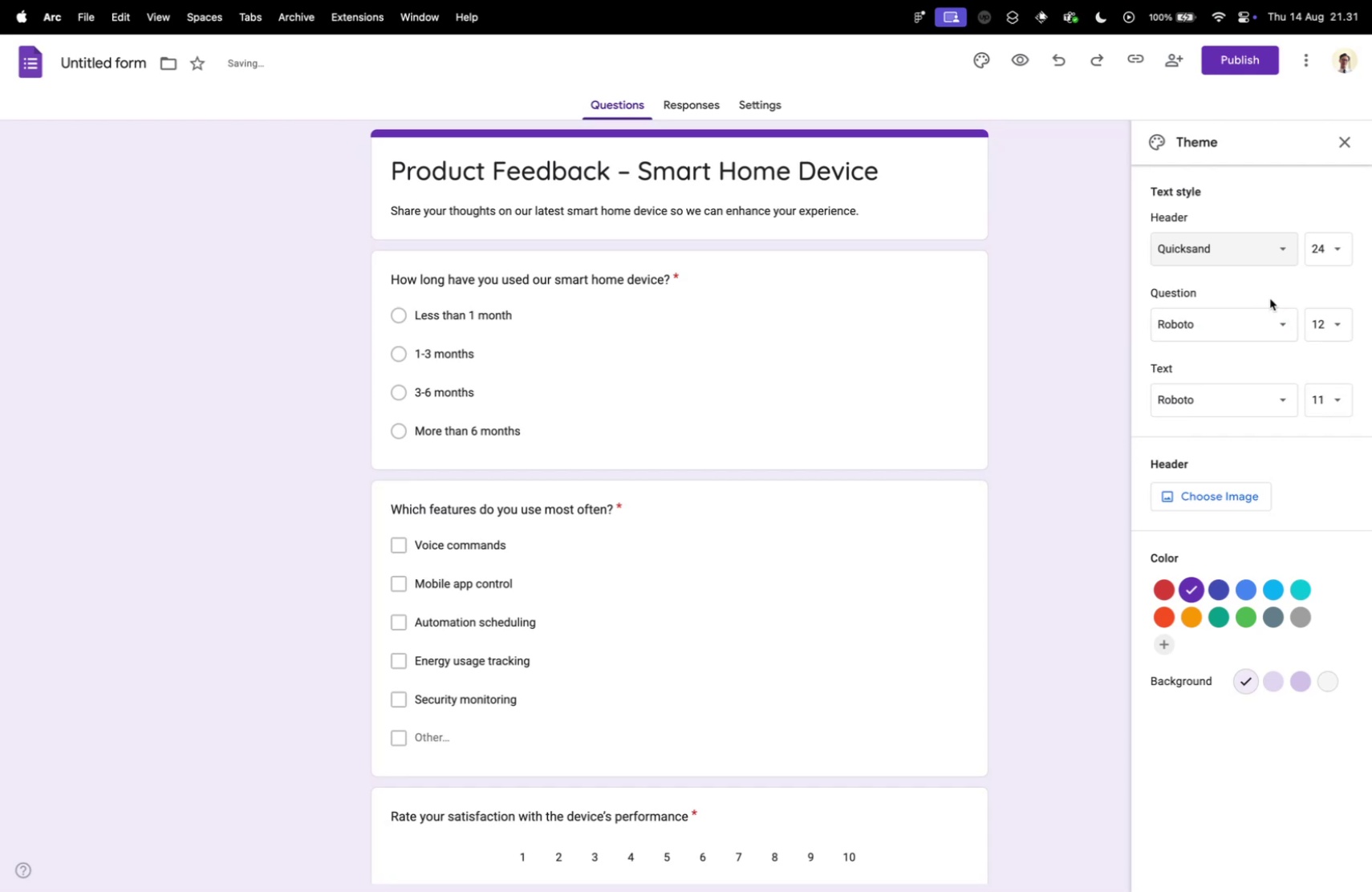 
left_click([1236, 262])
 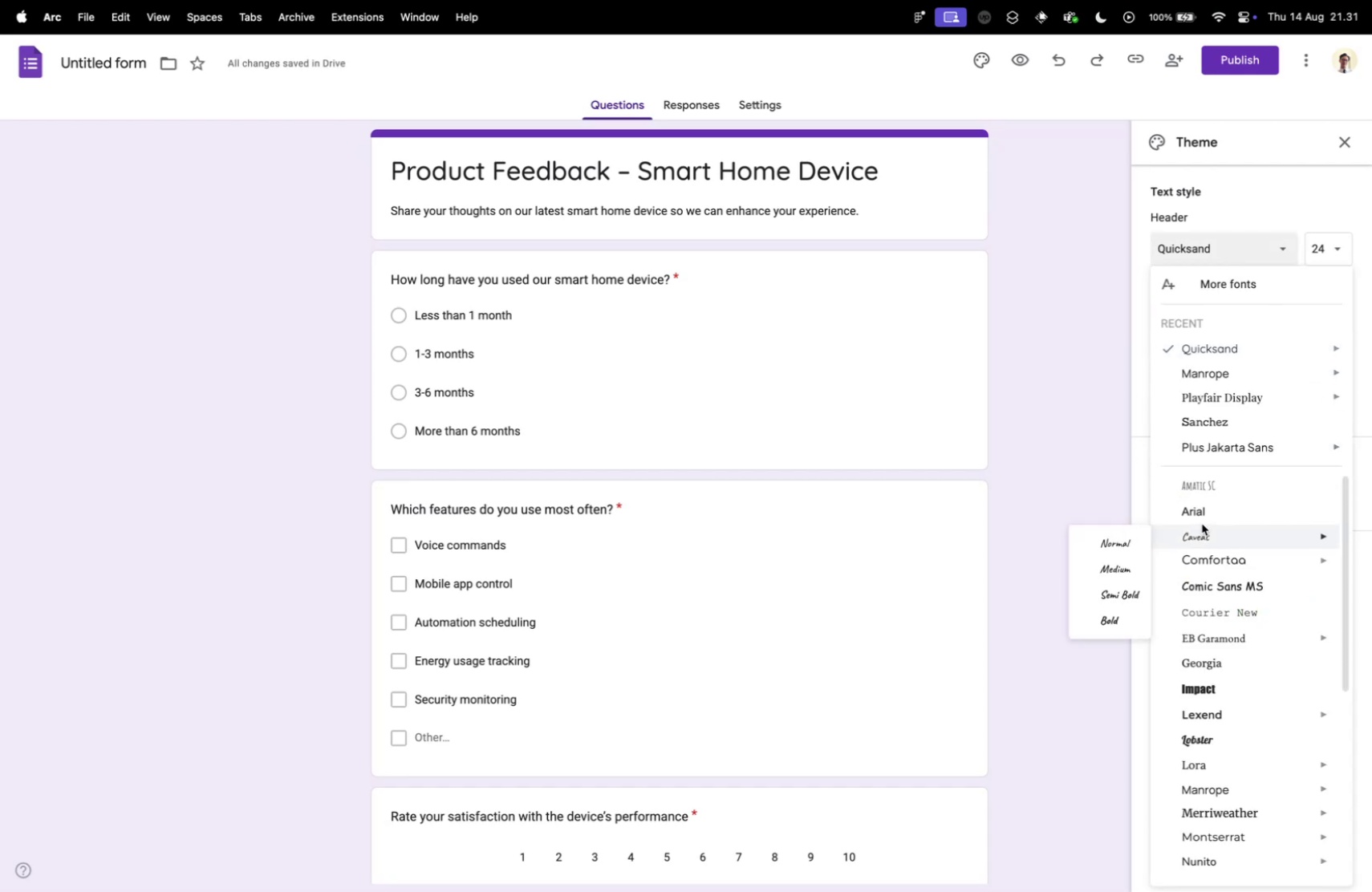 
scroll: coordinate [1202, 525], scroll_direction: down, amount: 3.0
 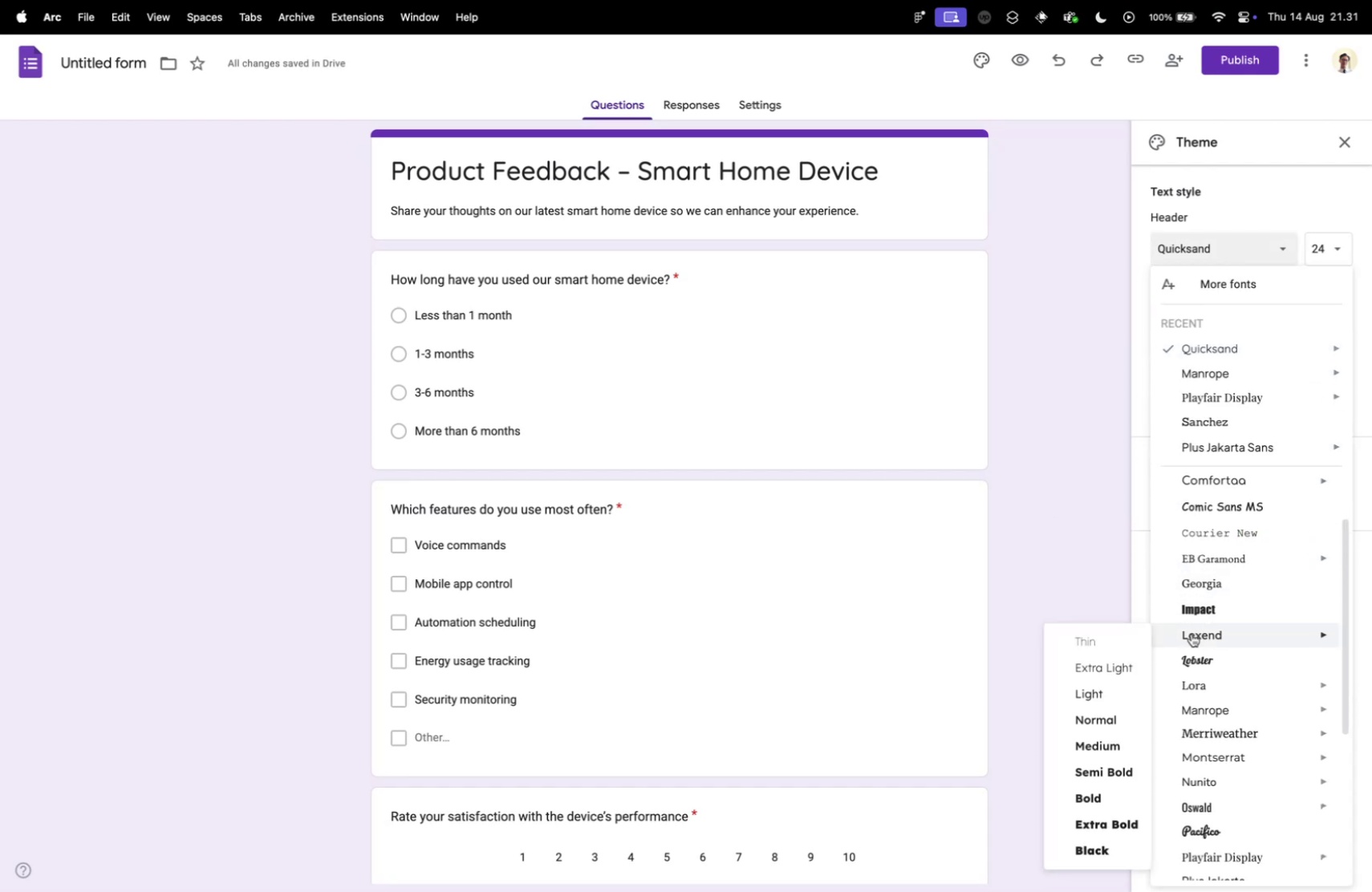 
left_click([1085, 722])
 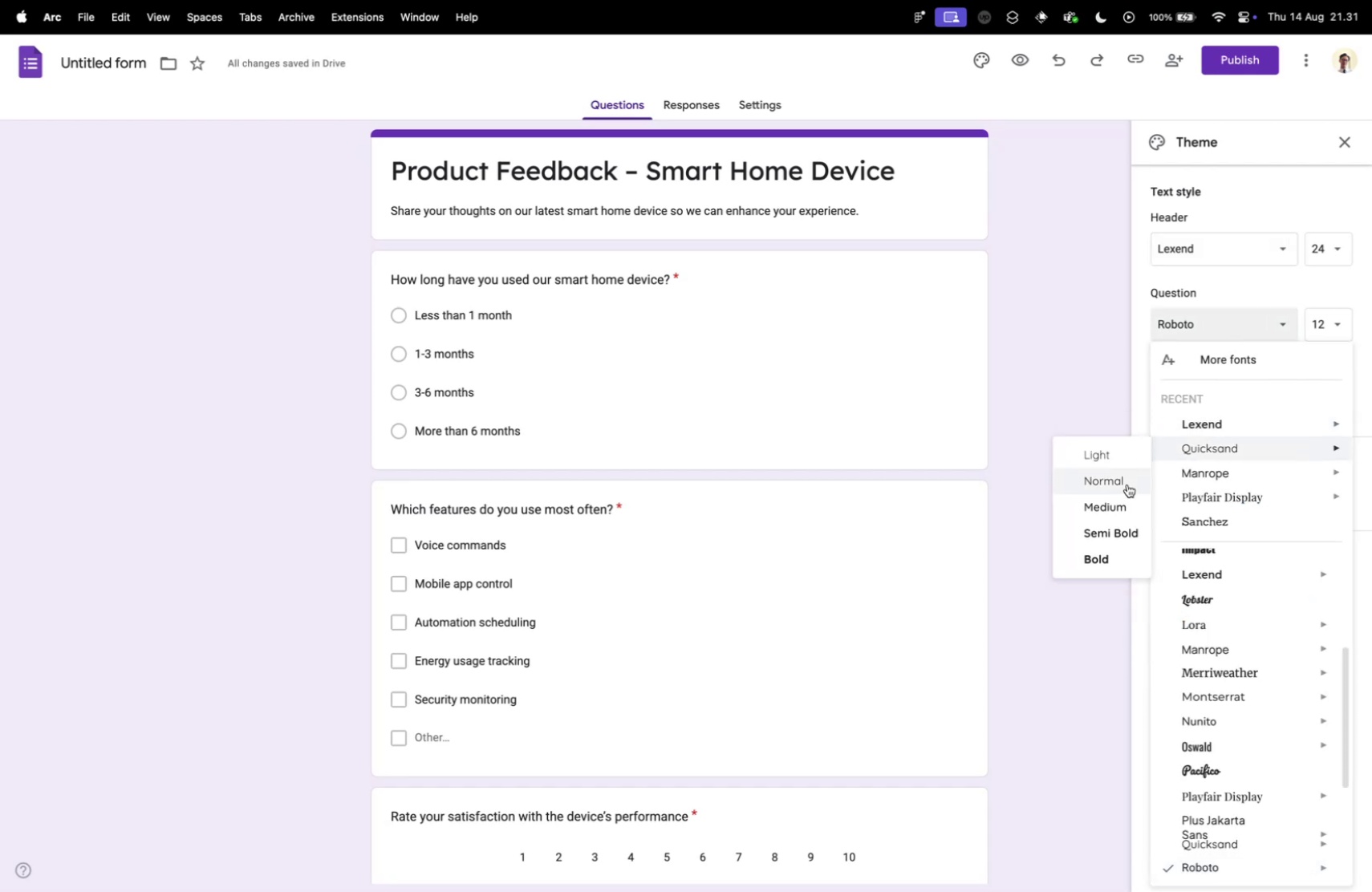 
wait(6.34)
 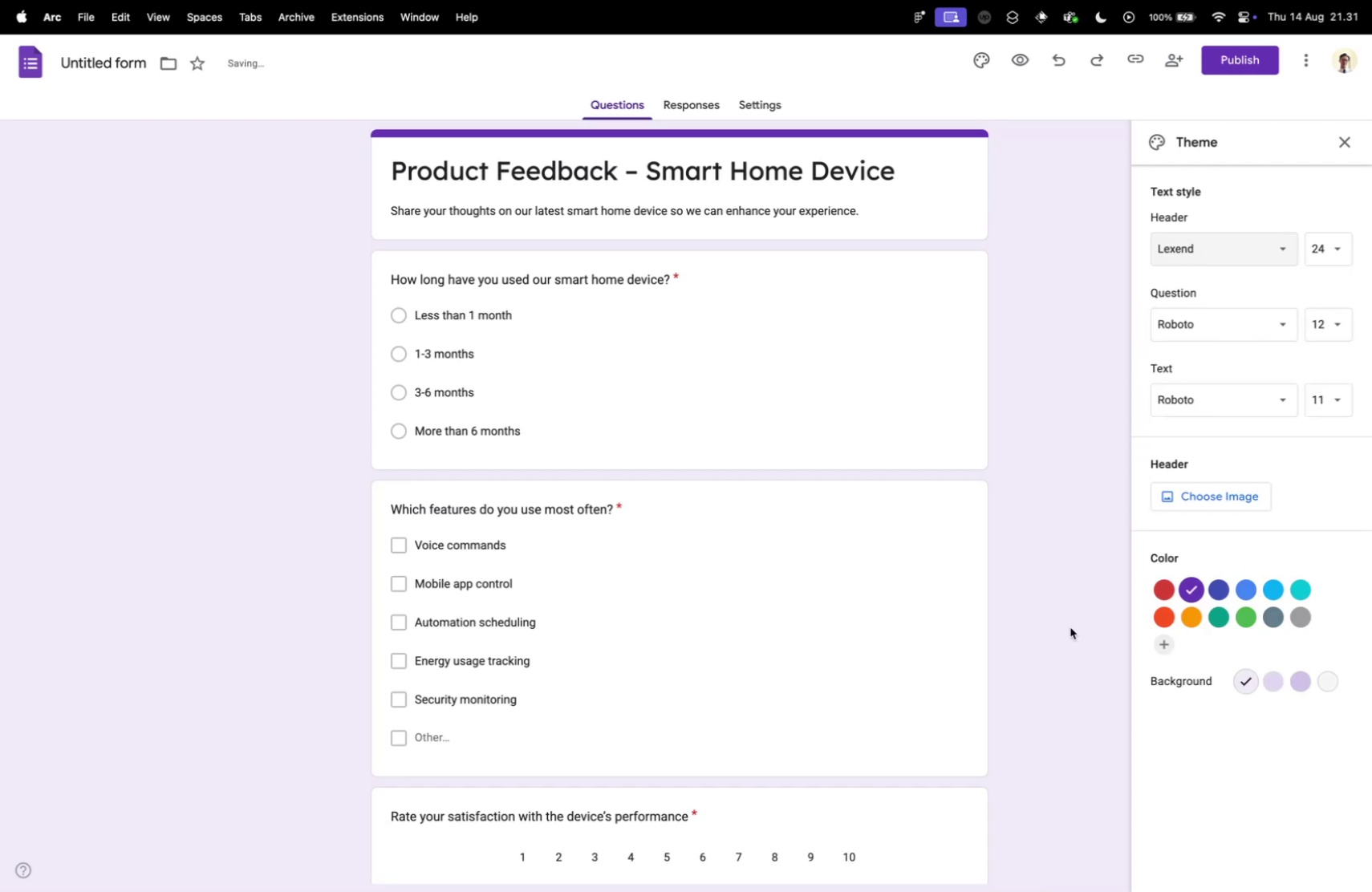 
left_click([1109, 485])
 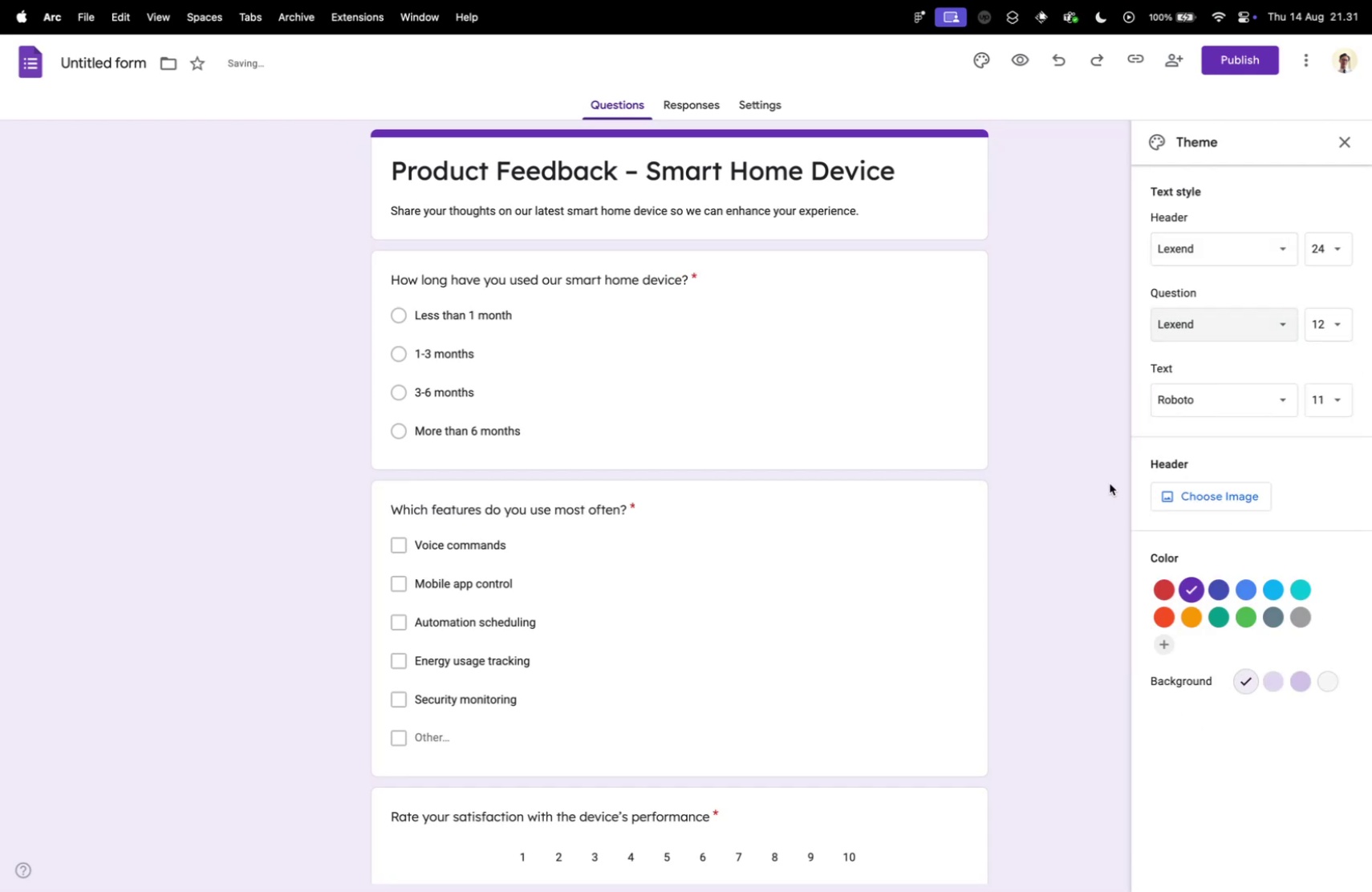 
left_click([1213, 390])
 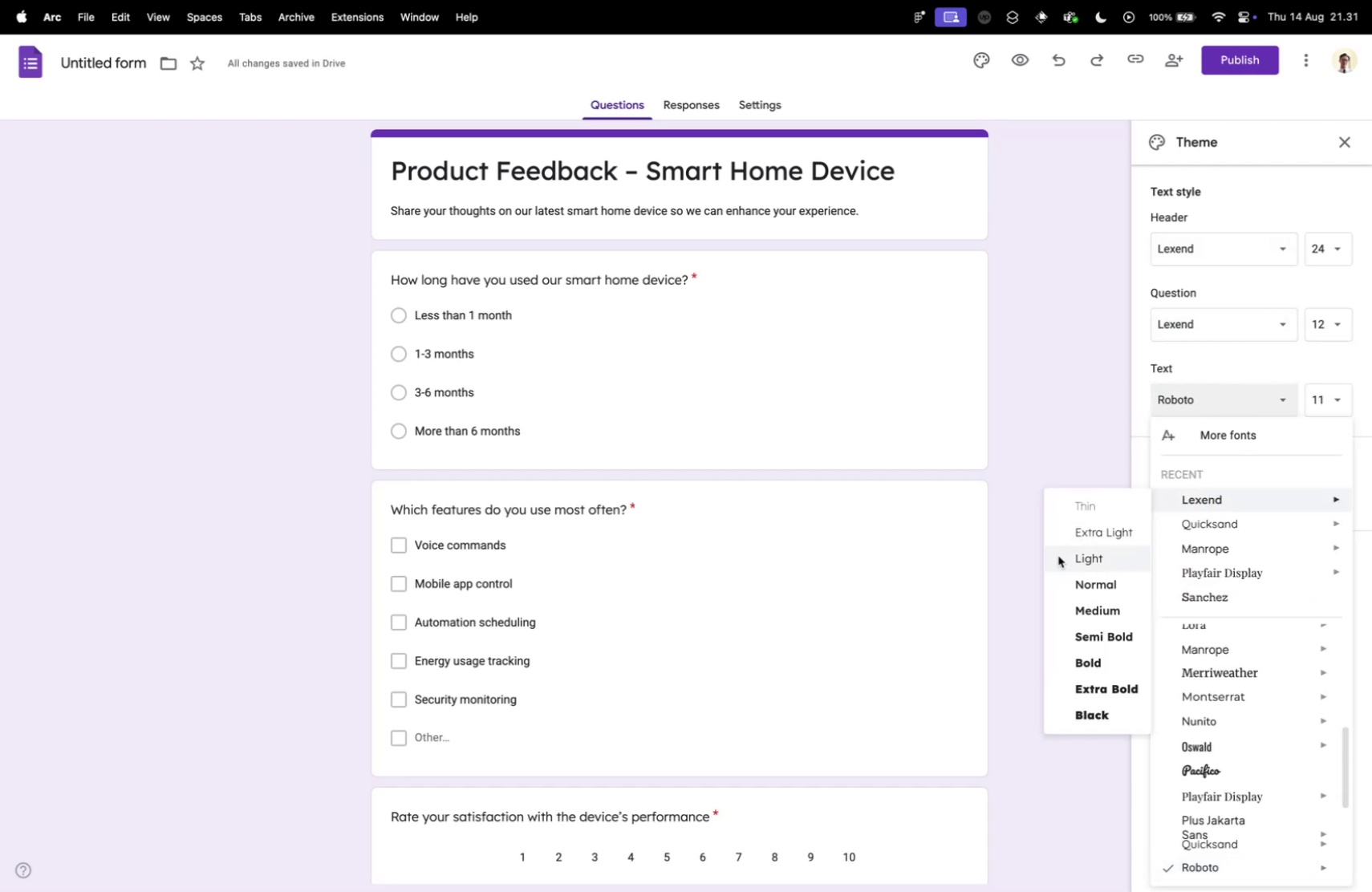 
left_click([1075, 530])
 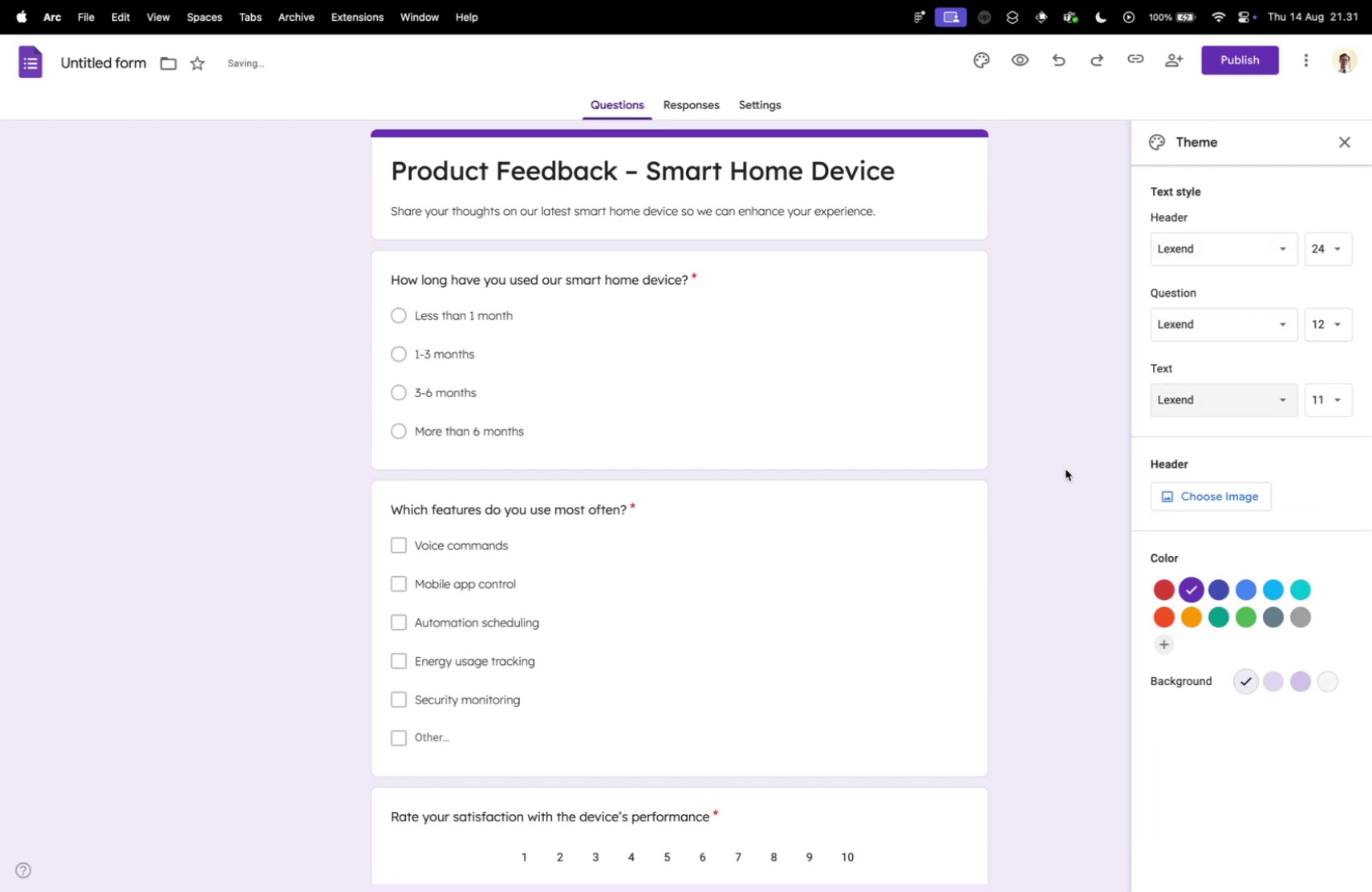 
left_click([1201, 326])
 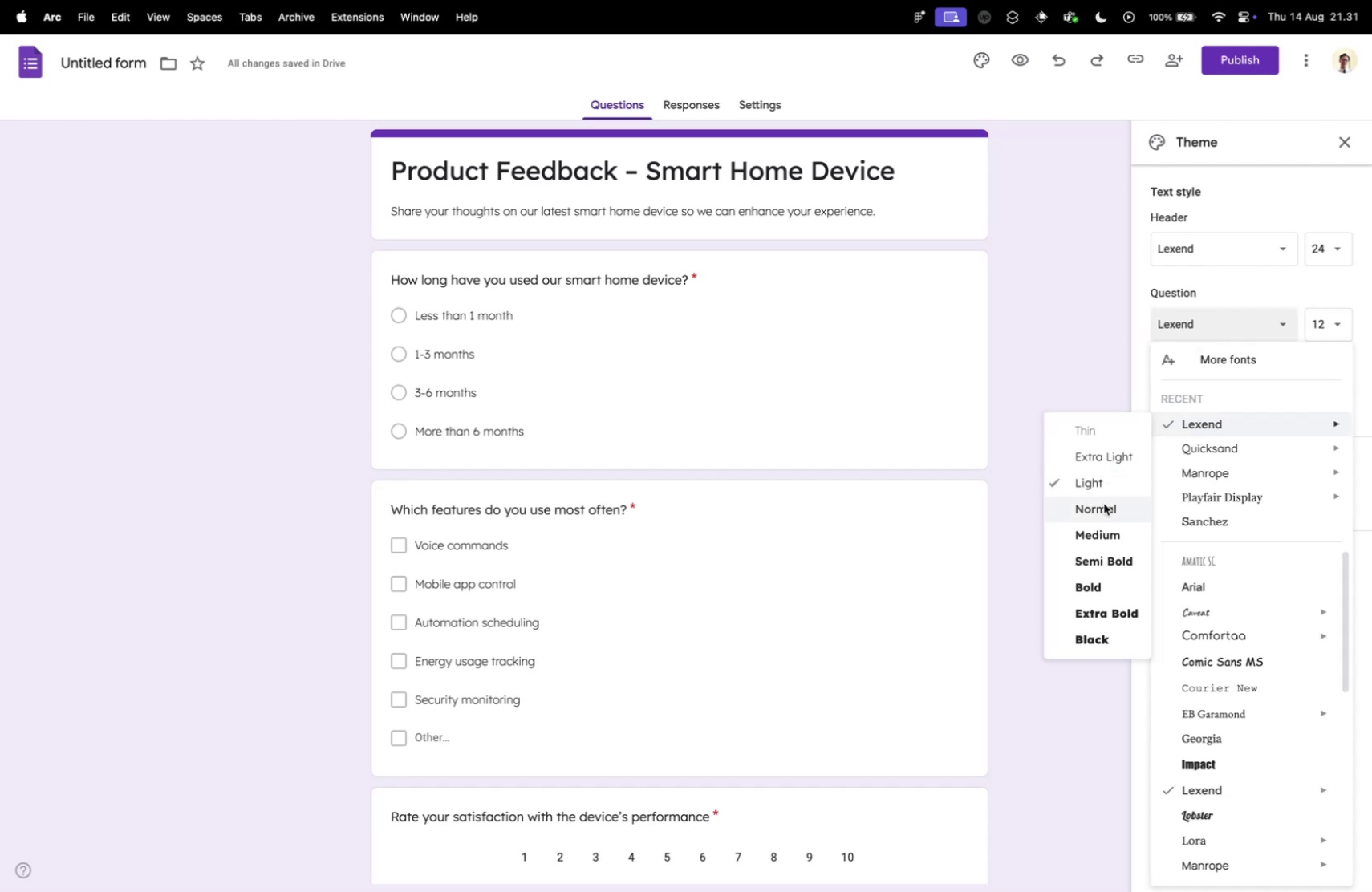 
left_click([1106, 509])
 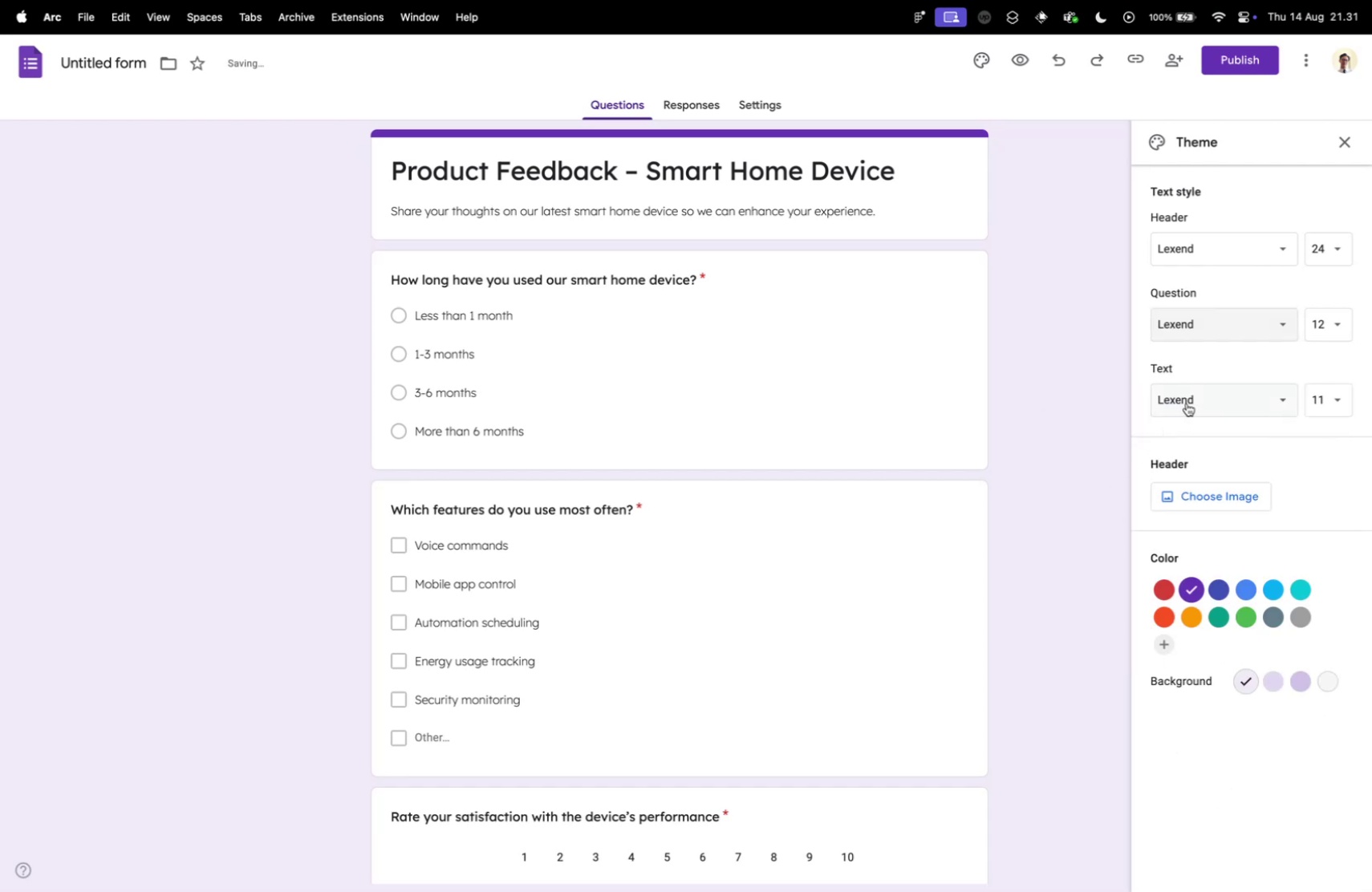 
left_click([1172, 404])
 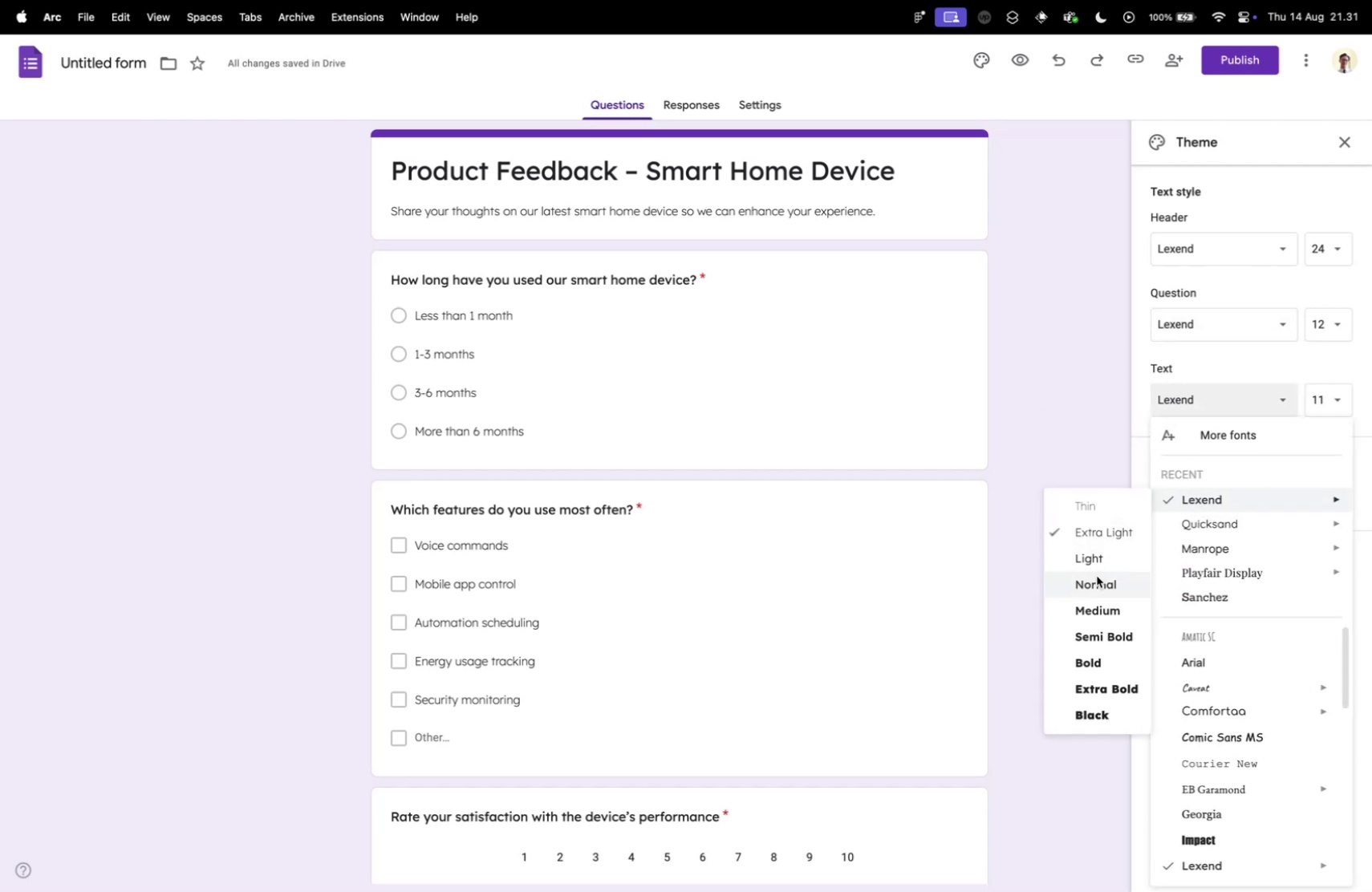 
left_click([1098, 561])
 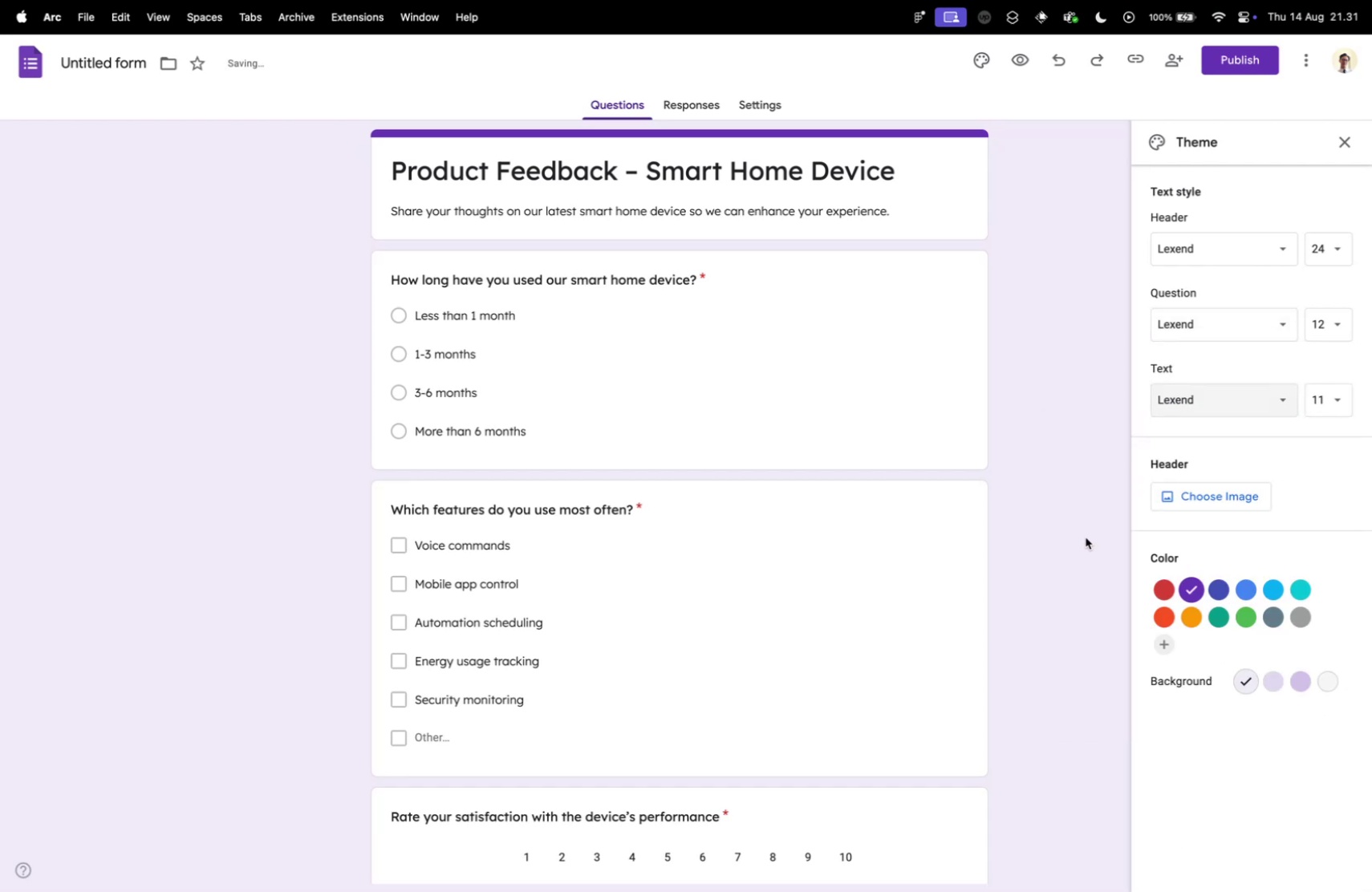 
left_click([1051, 443])
 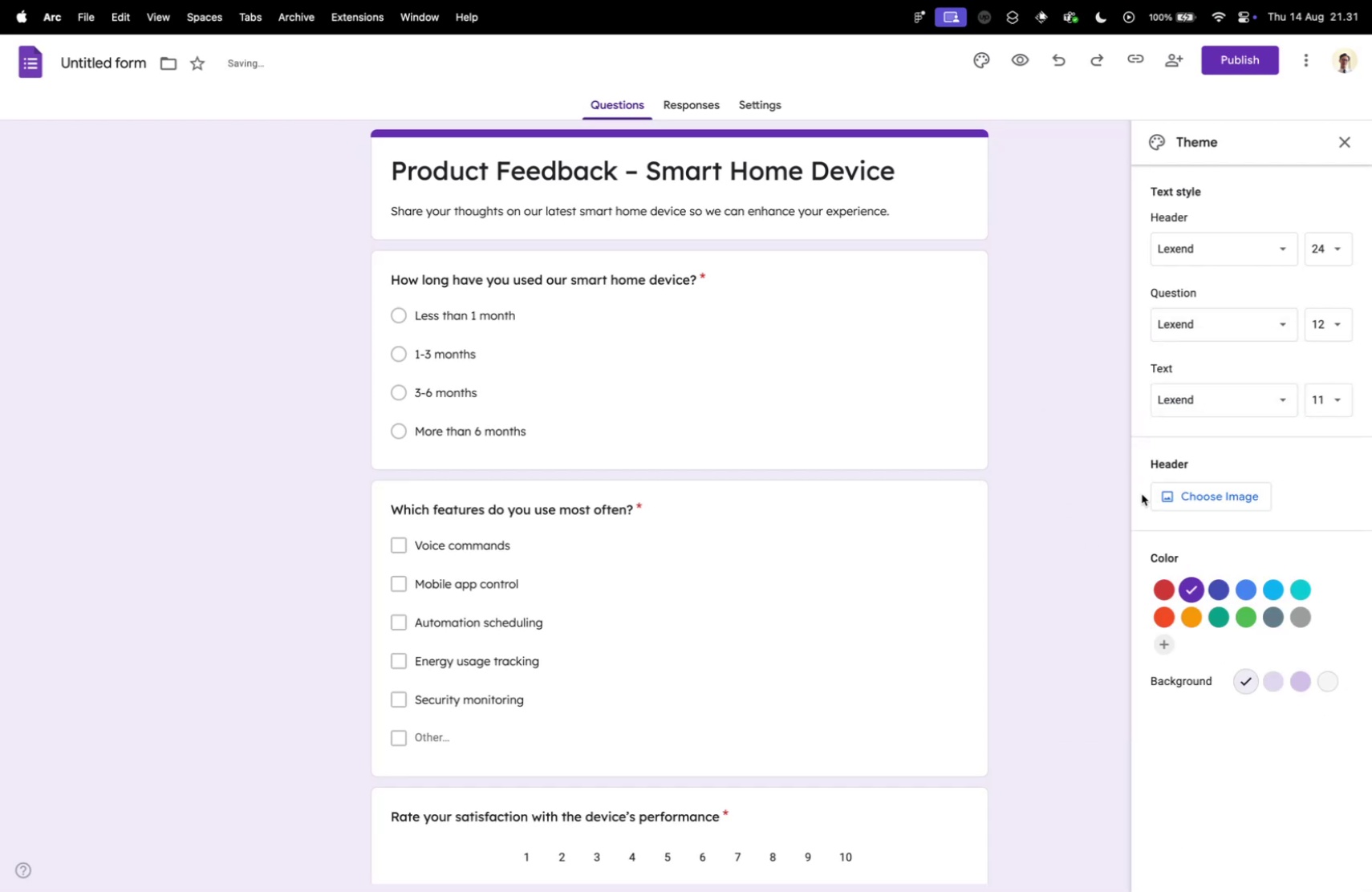 
left_click([1204, 501])
 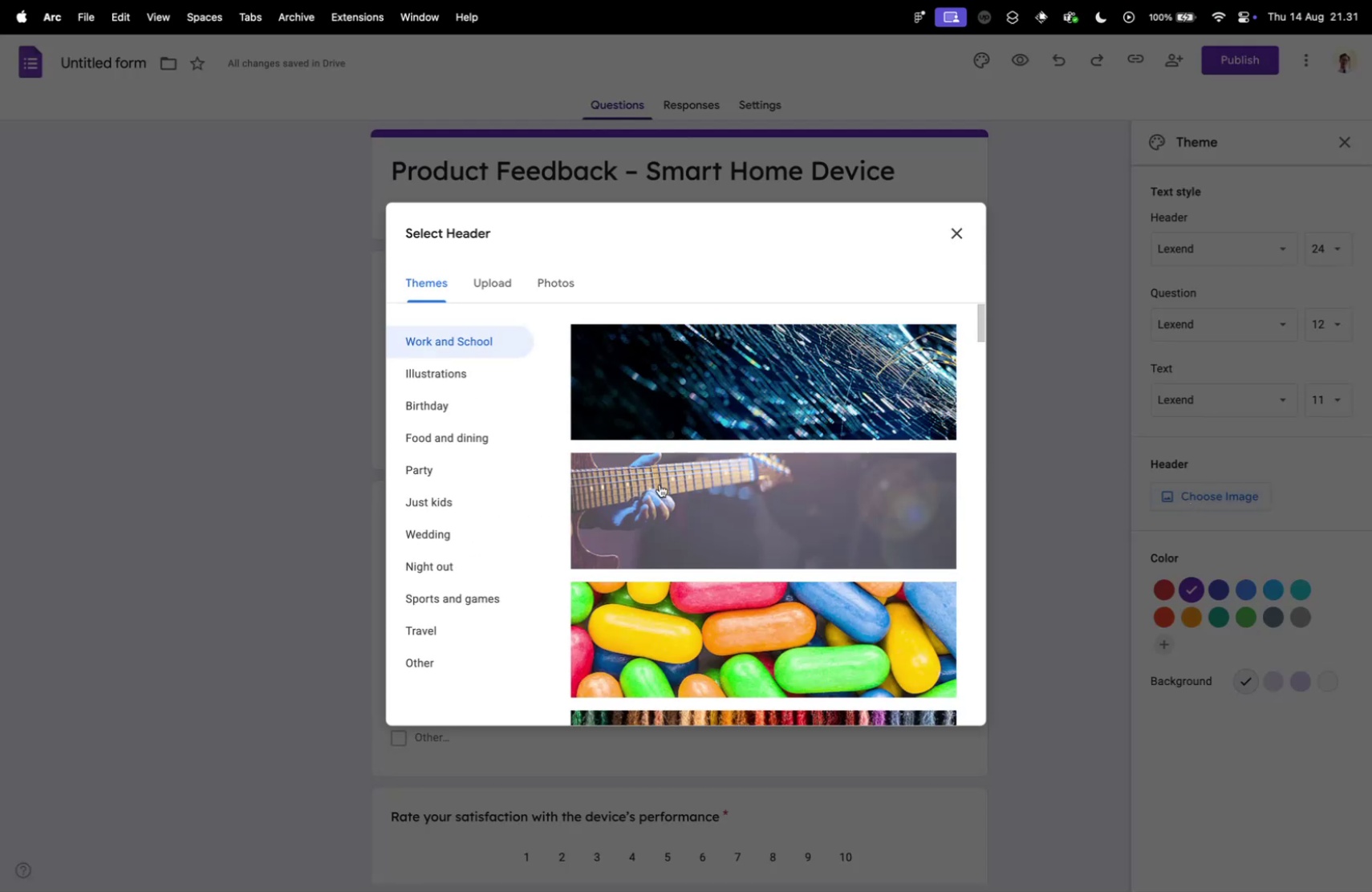 
scroll: coordinate [492, 493], scroll_direction: down, amount: 26.0
 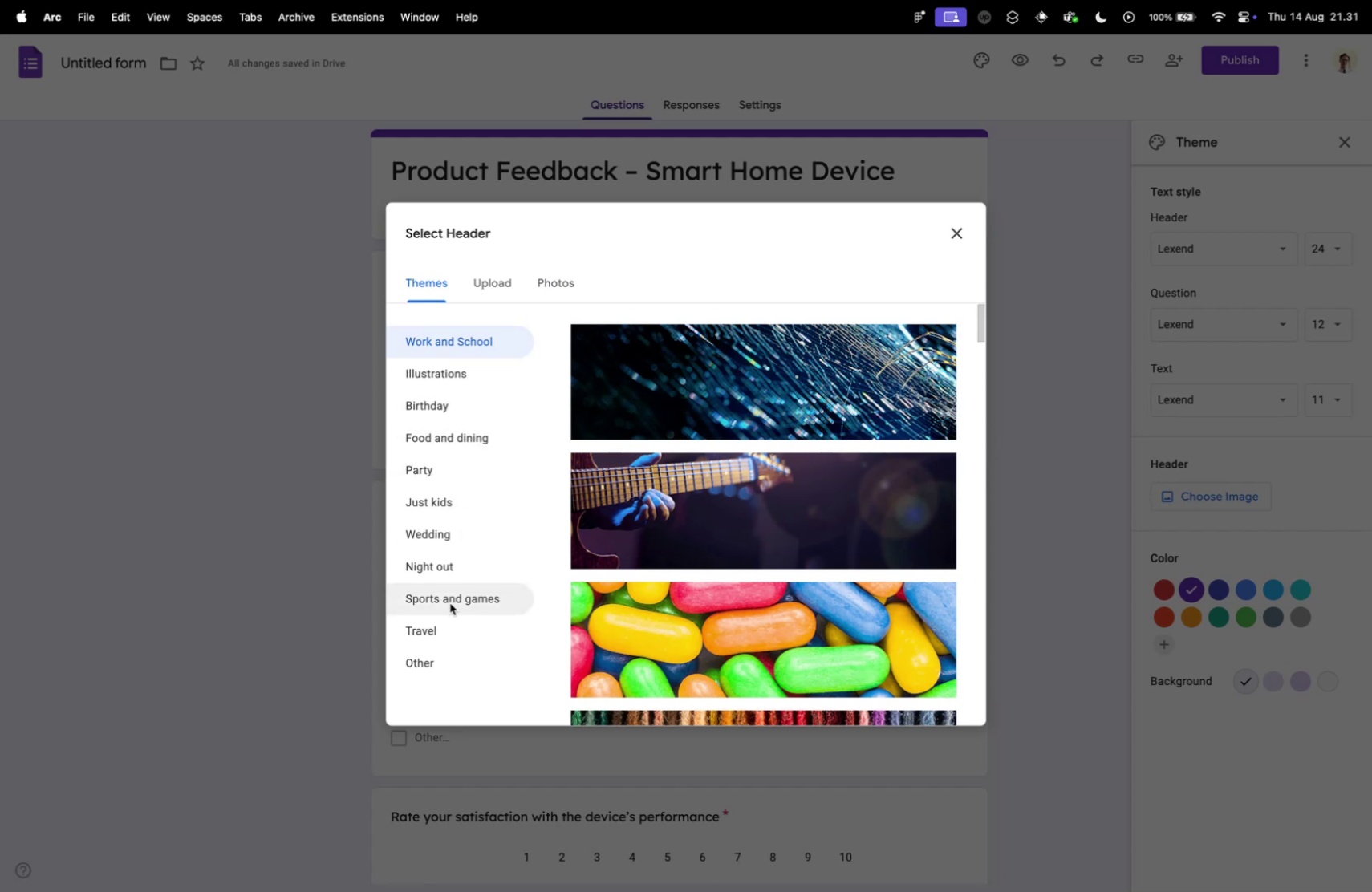 
left_click([459, 626])
 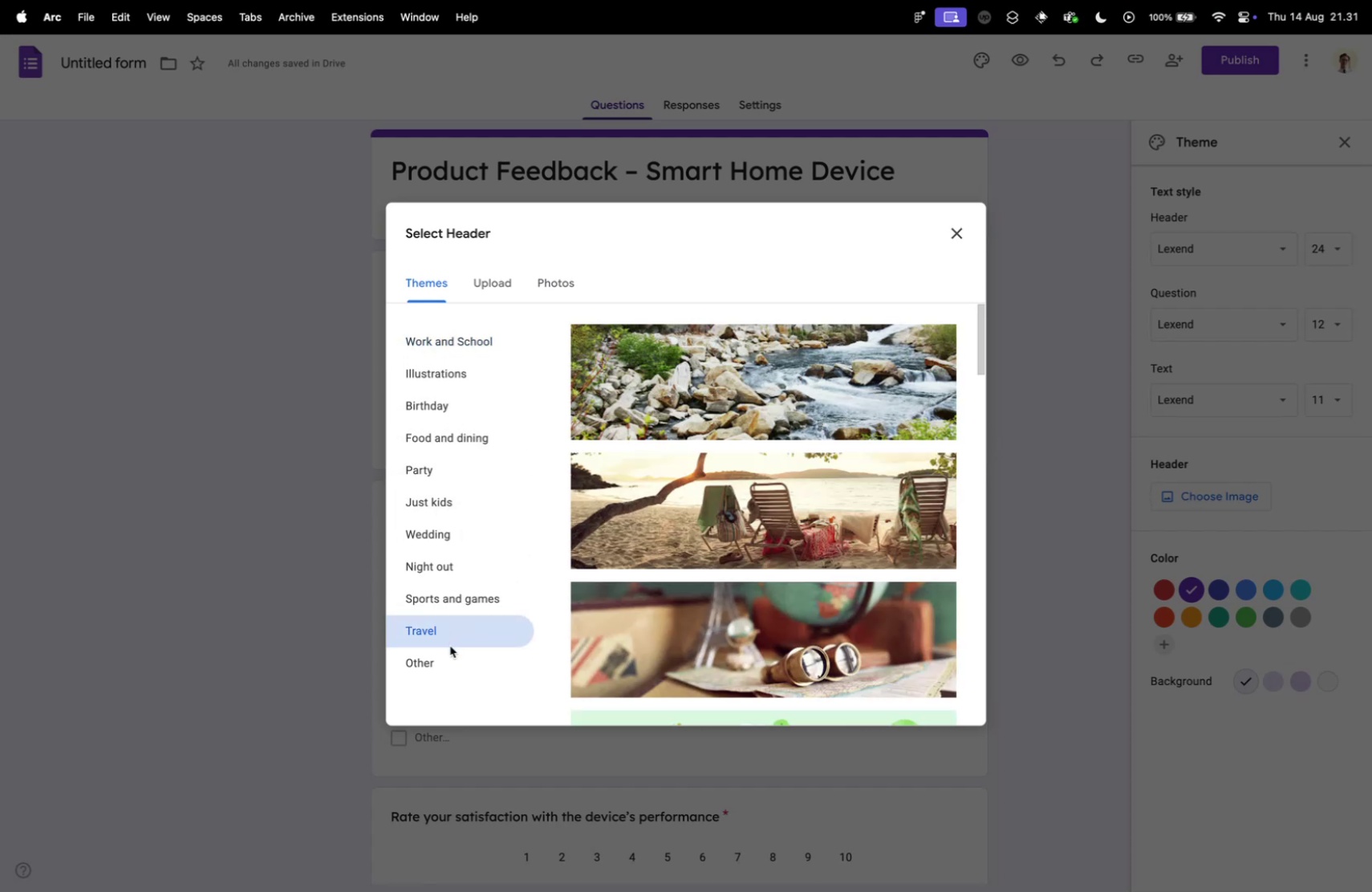 
left_click([450, 645])
 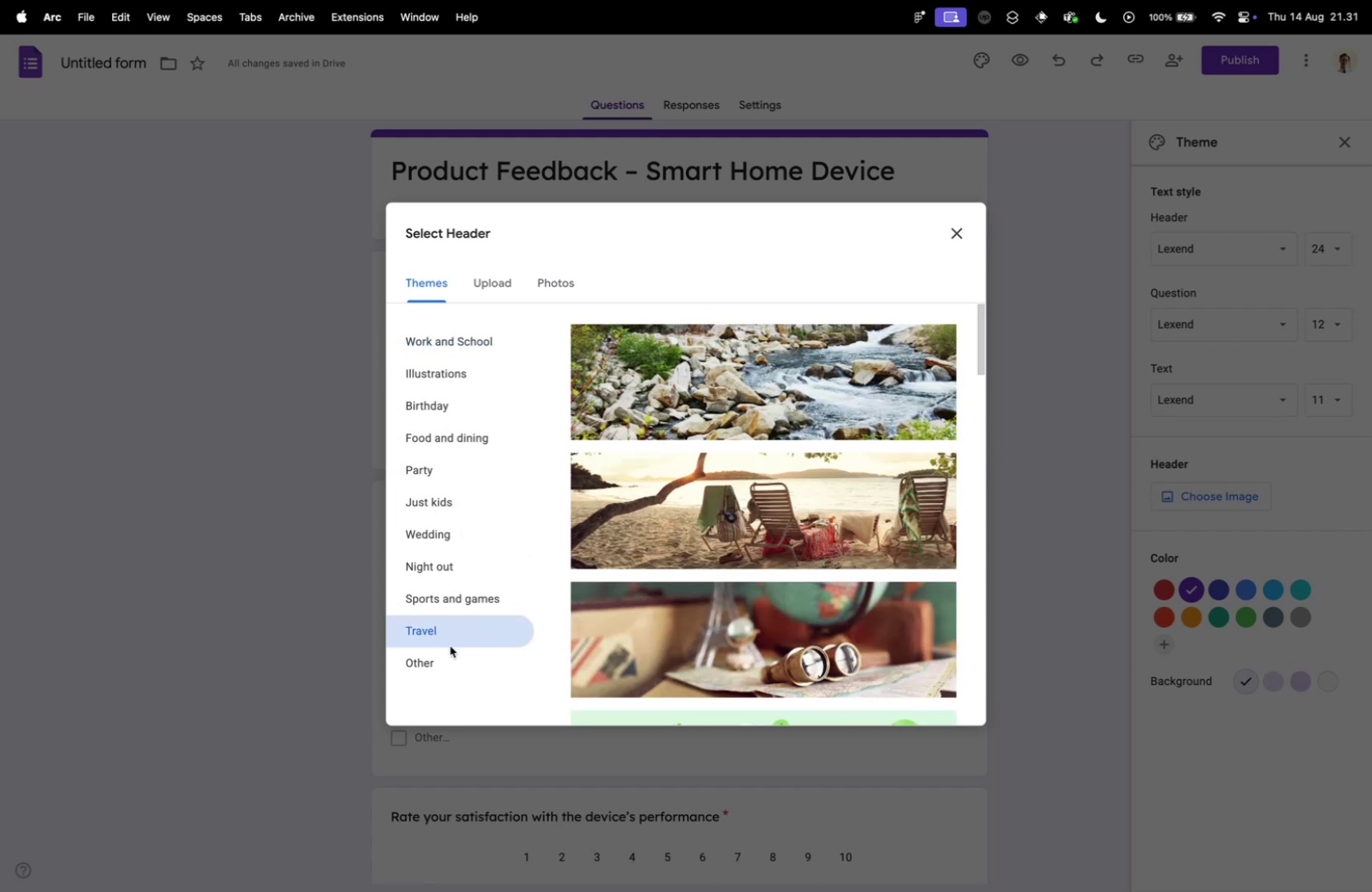 
left_click([453, 652])
 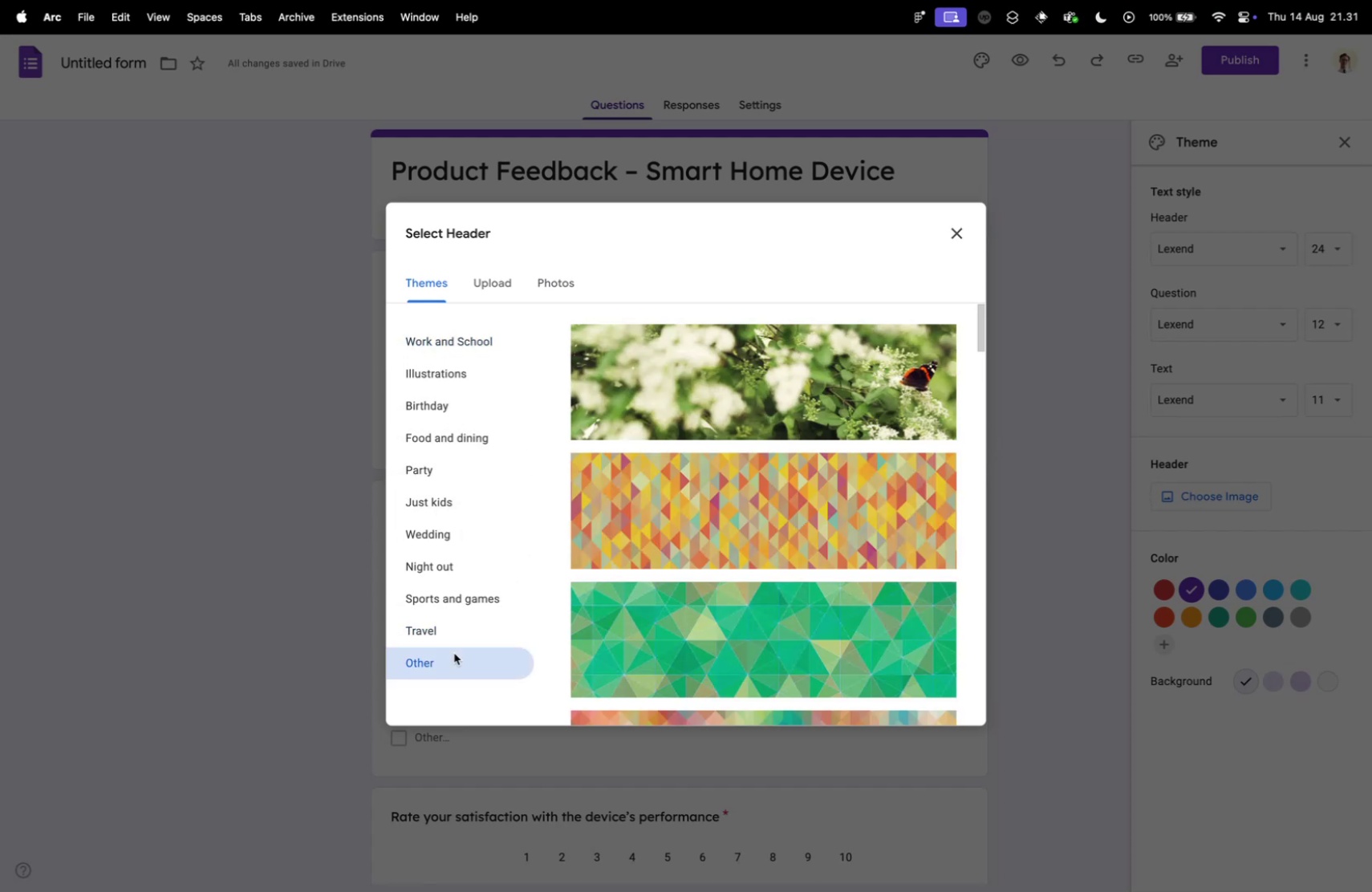 
scroll: coordinate [752, 580], scroll_direction: down, amount: 23.0
 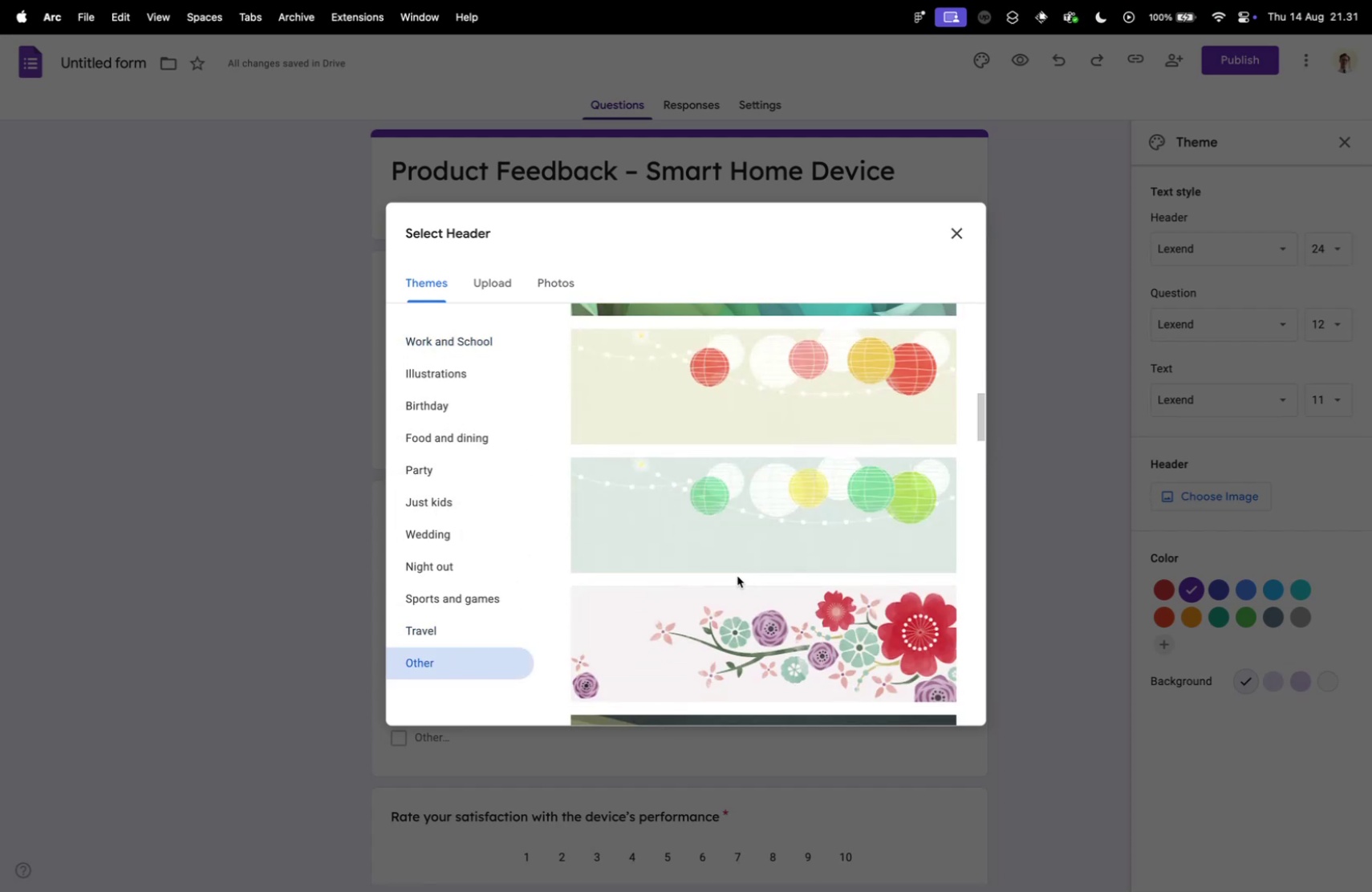 
scroll: coordinate [609, 548], scroll_direction: up, amount: 24.0
 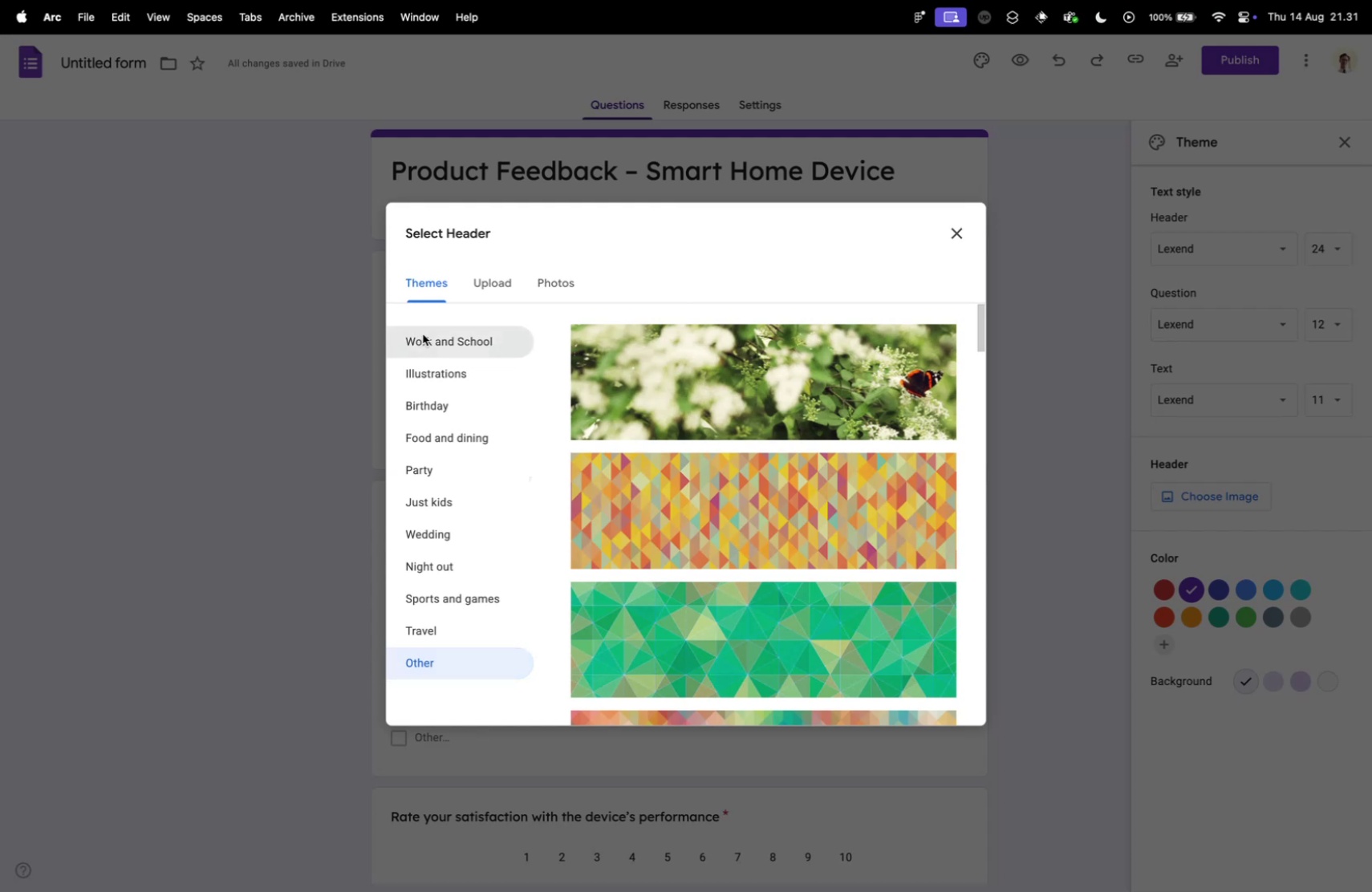 
left_click([448, 360])
 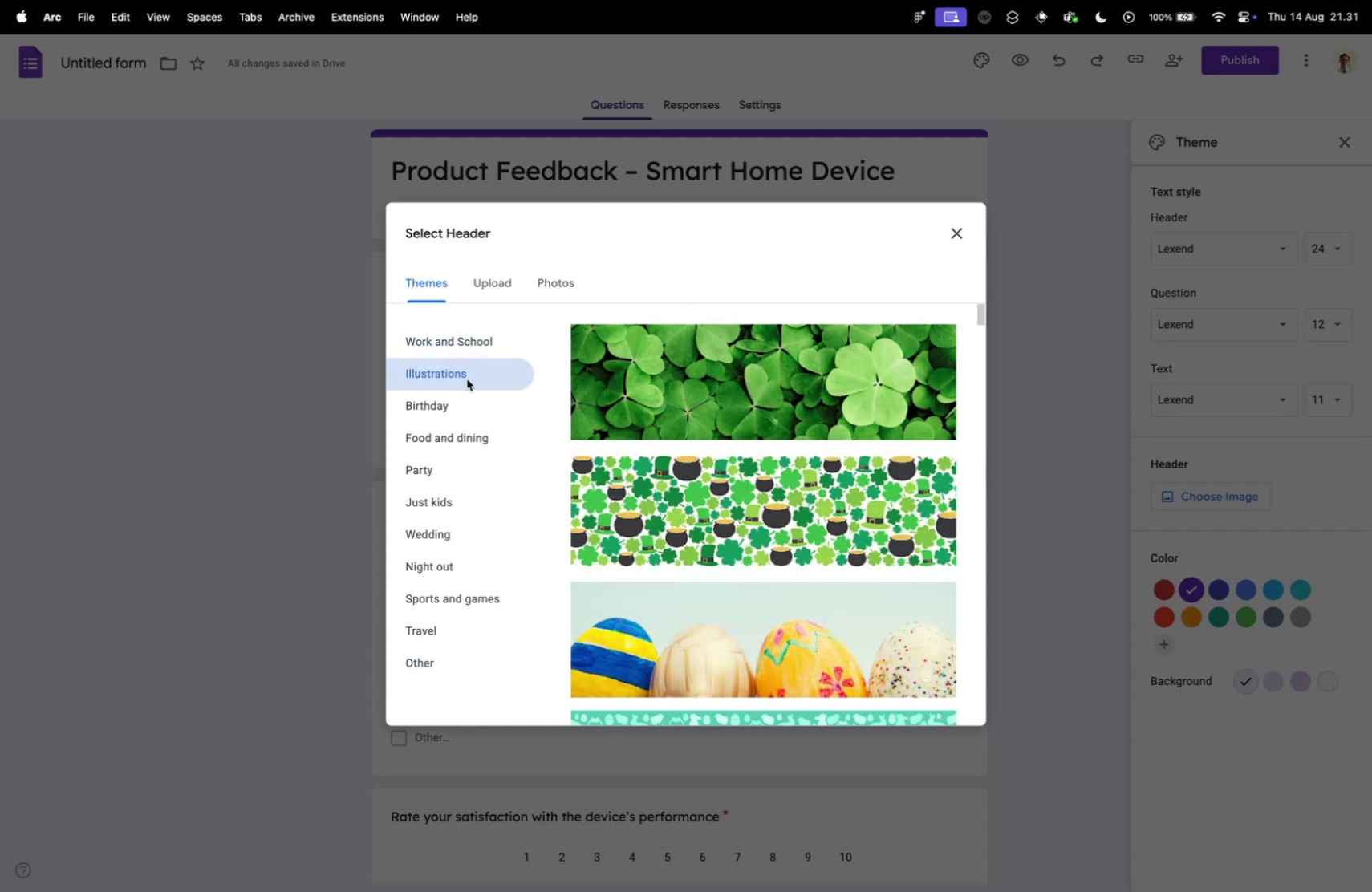 
left_click([484, 406])
 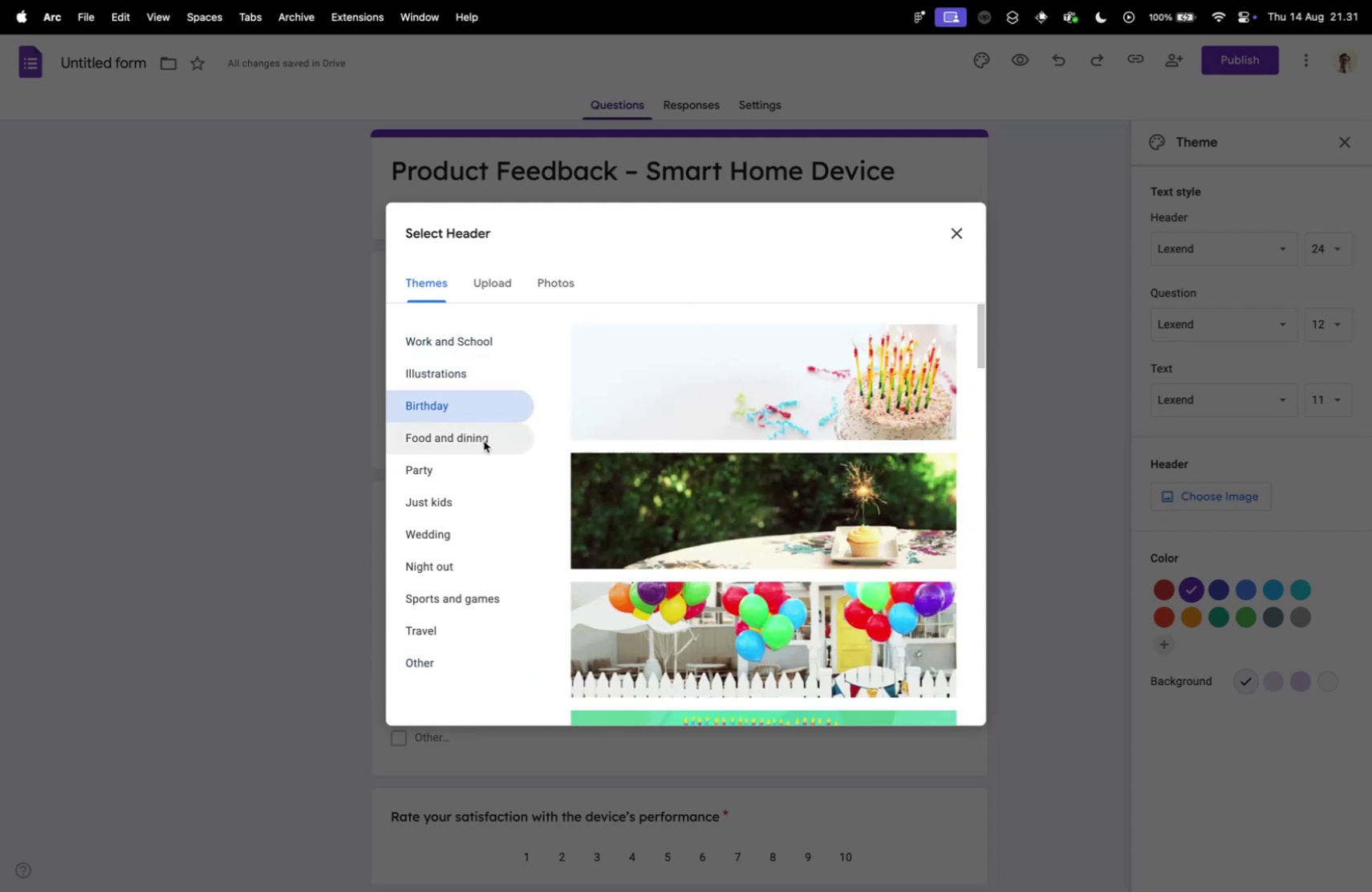 
left_click([484, 440])
 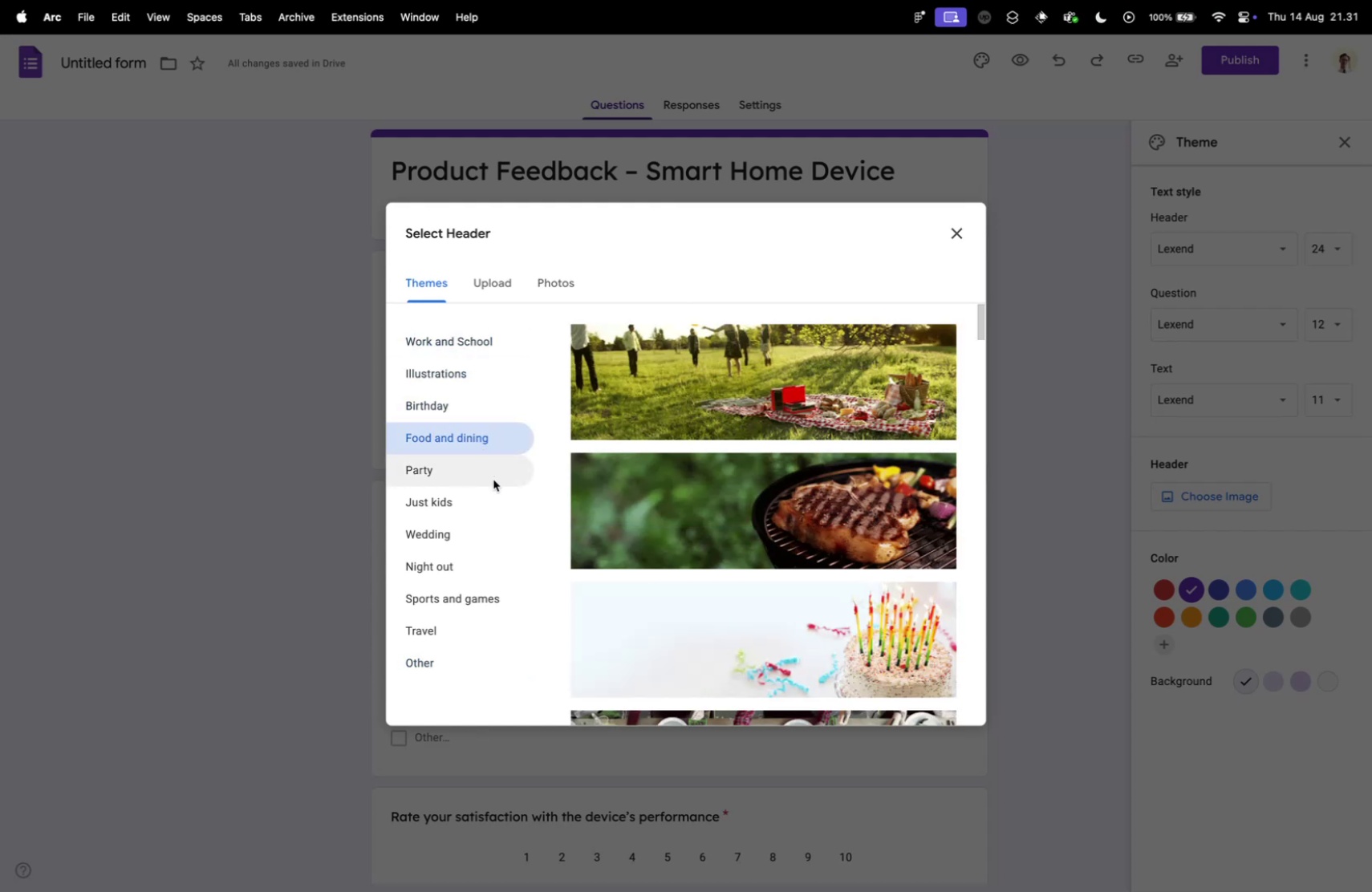 
left_click([493, 480])
 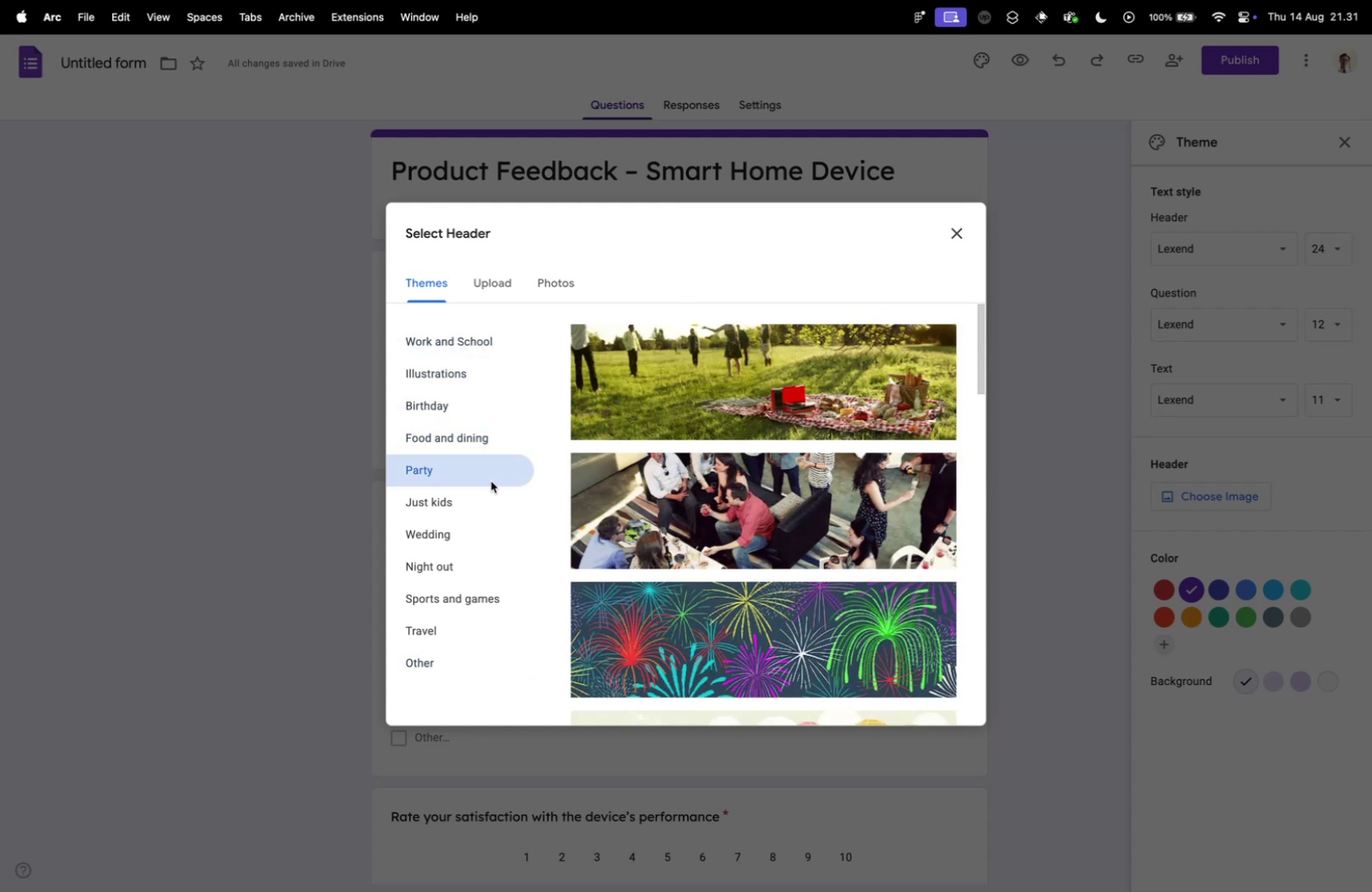 
scroll: coordinate [697, 529], scroll_direction: down, amount: 123.0
 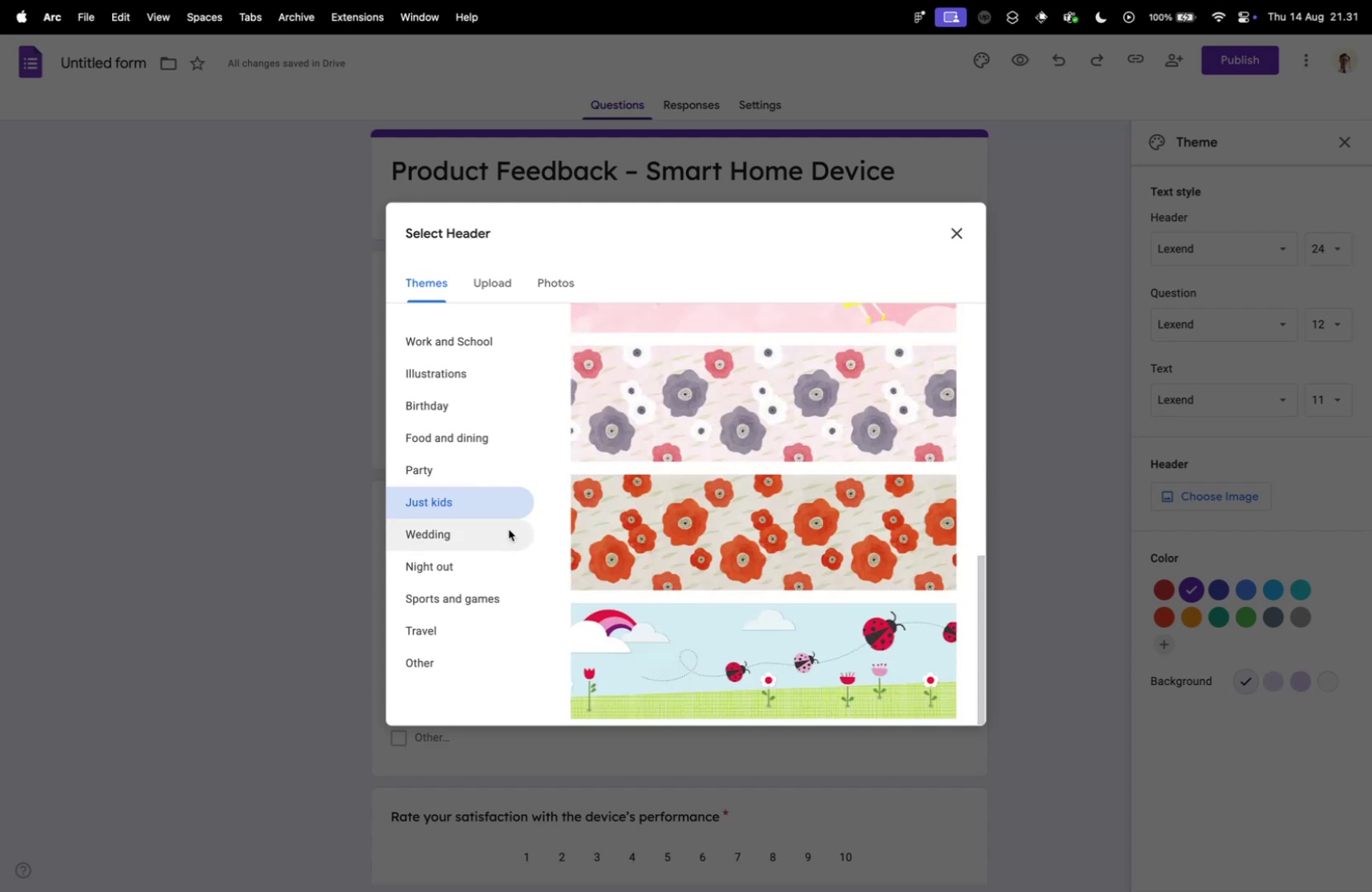 
left_click([496, 529])
 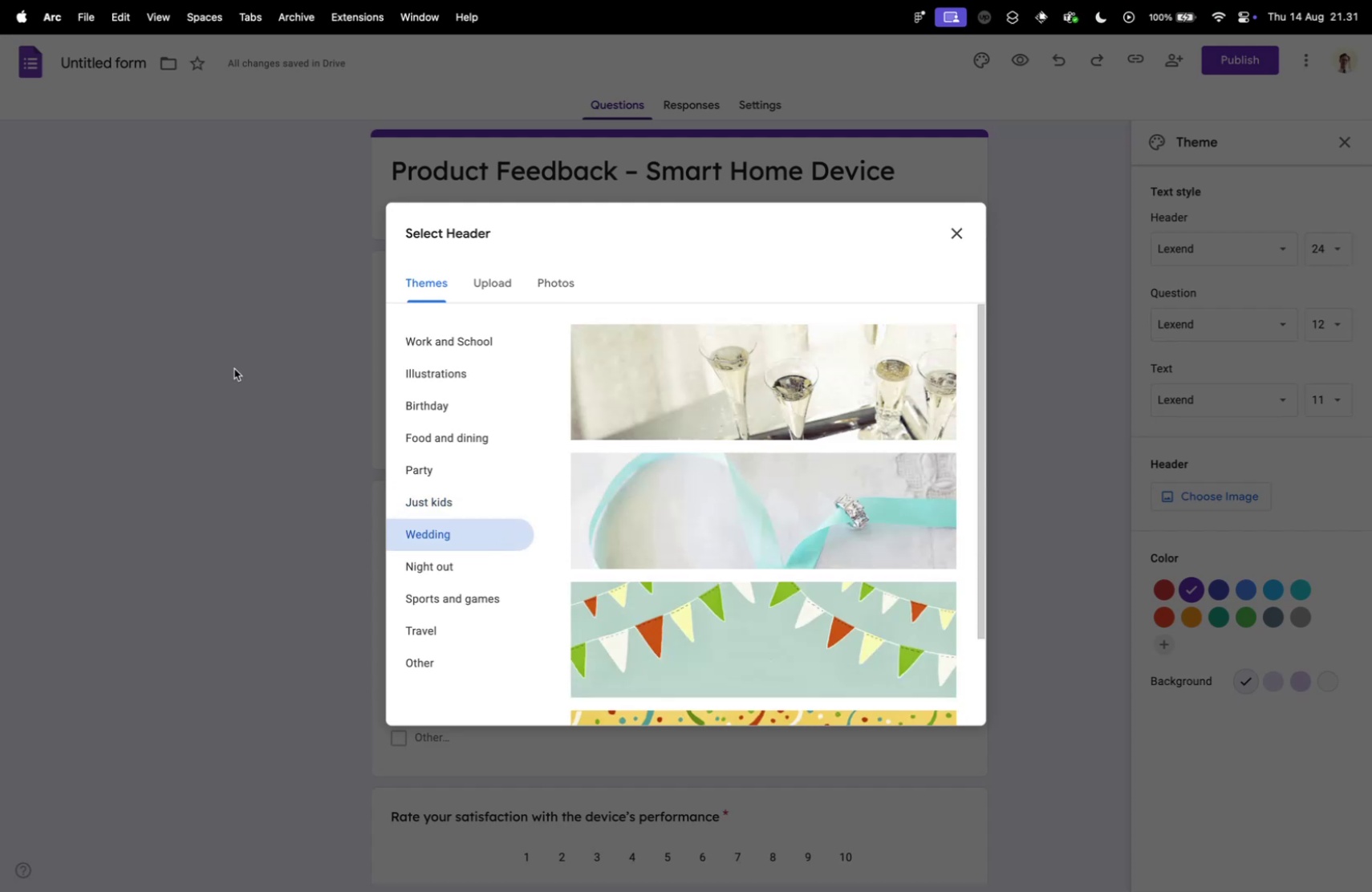 
left_click([228, 360])
 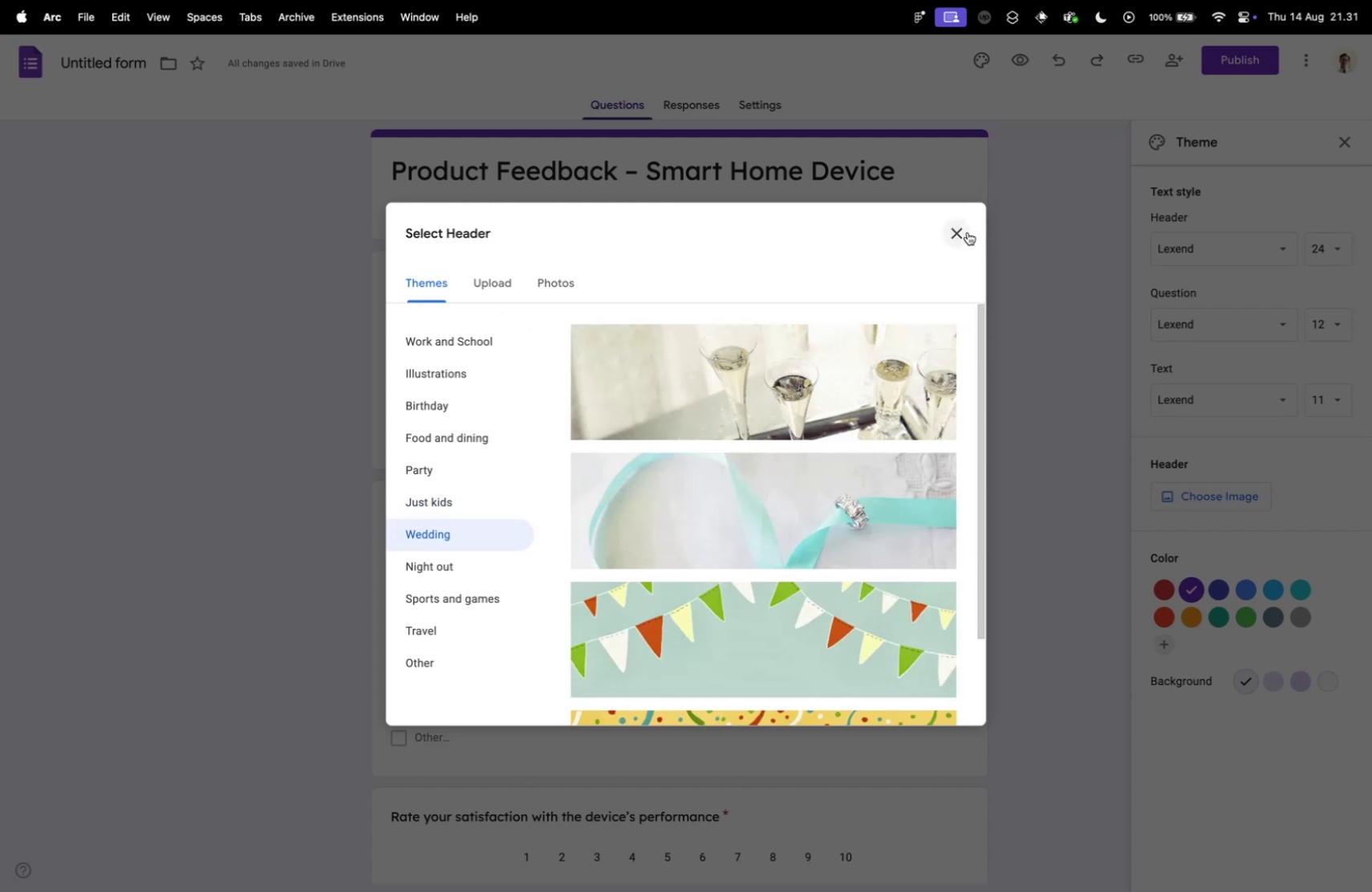 
key(Control+Tab)
 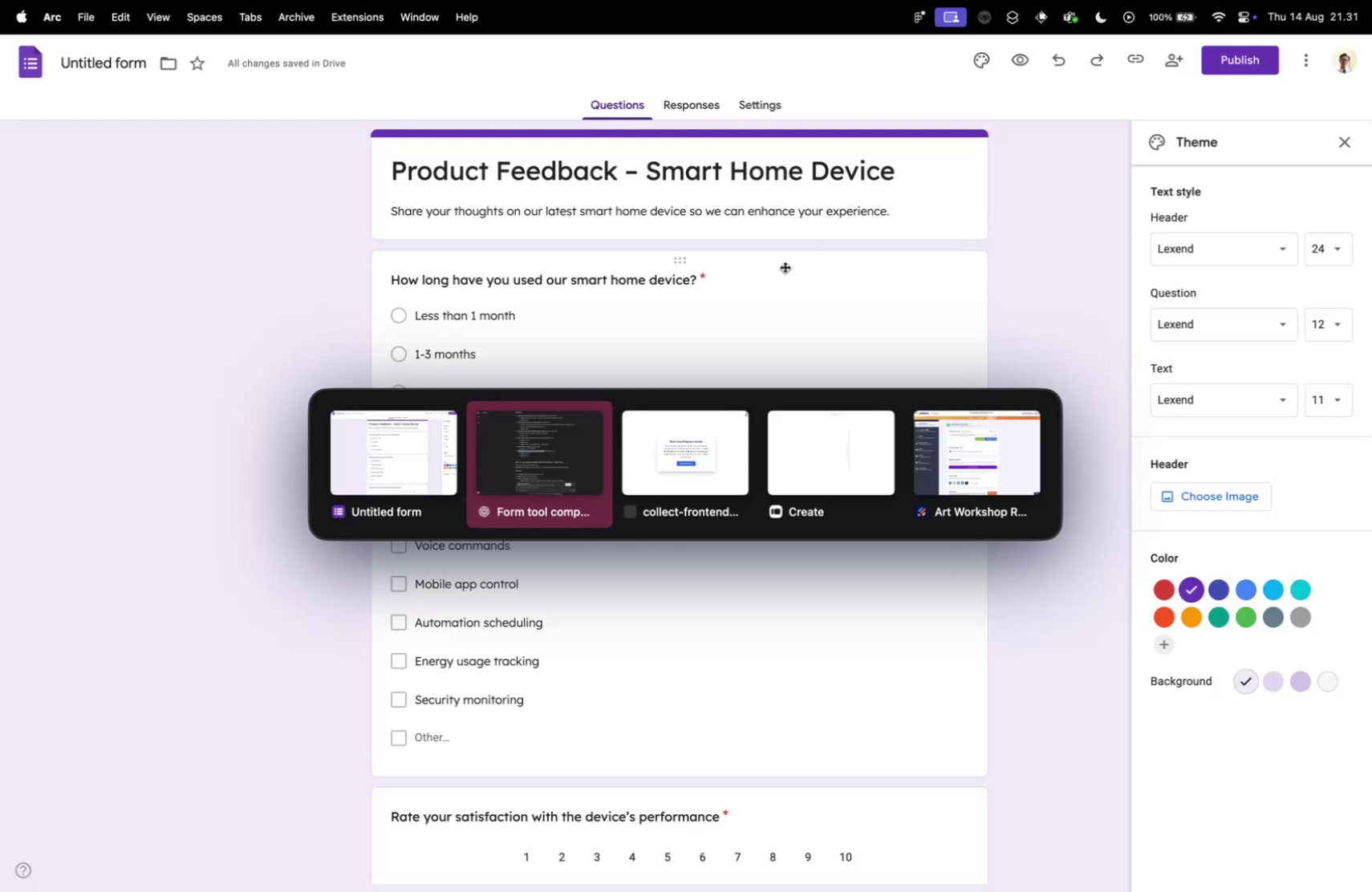 
key(Control+Shift+Tab)
 